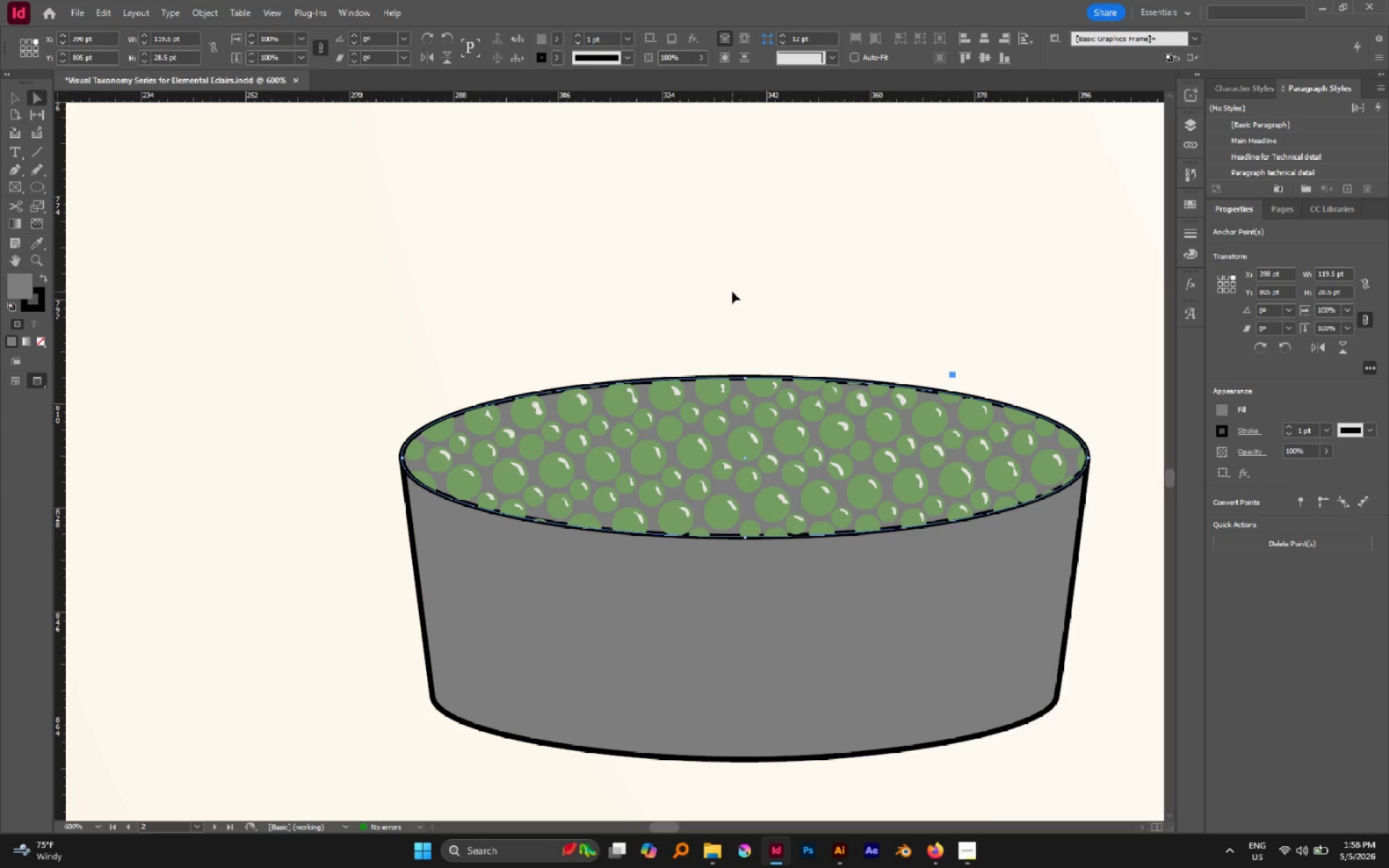 
key(Control+C)
 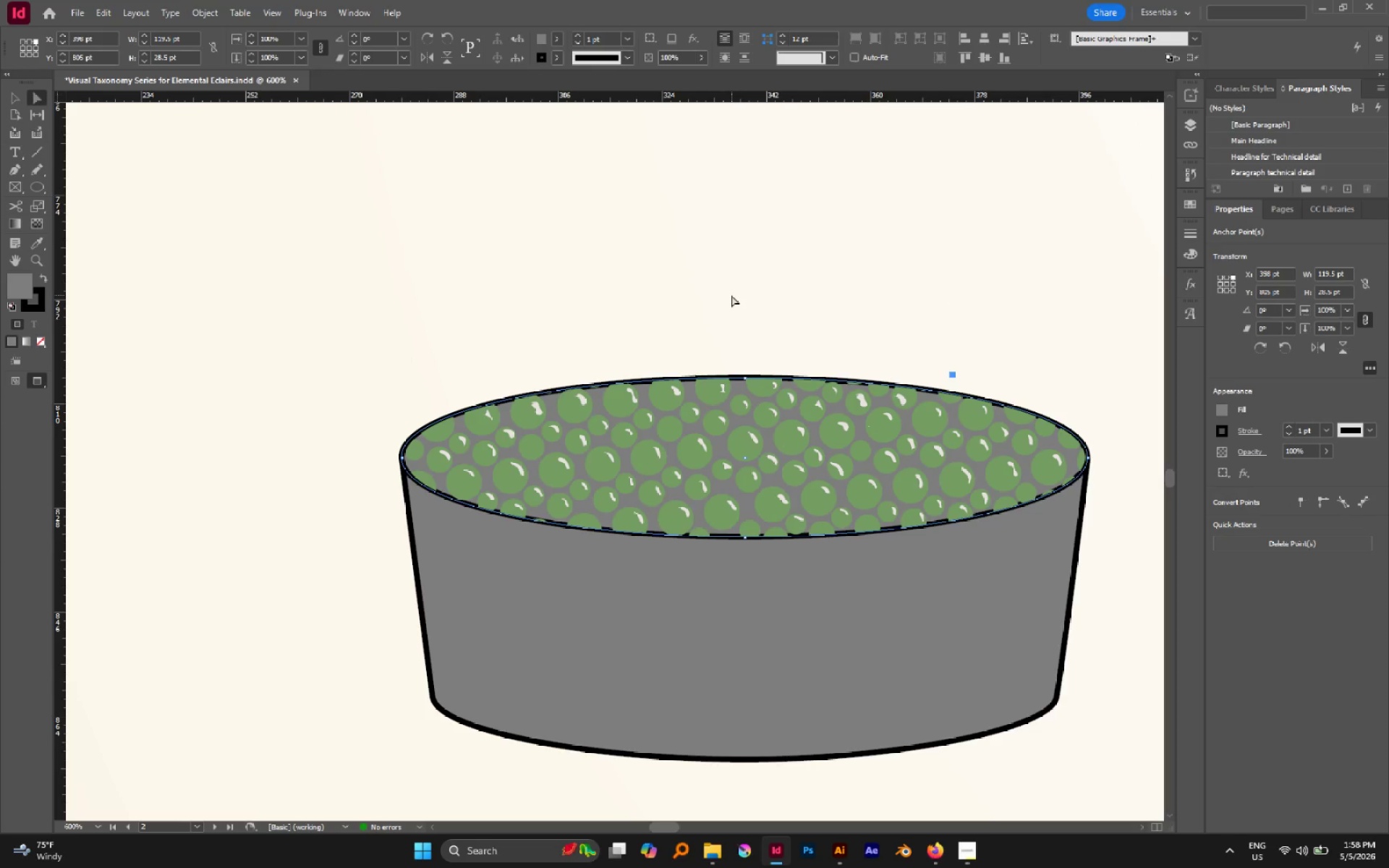 
left_click([731, 295])
 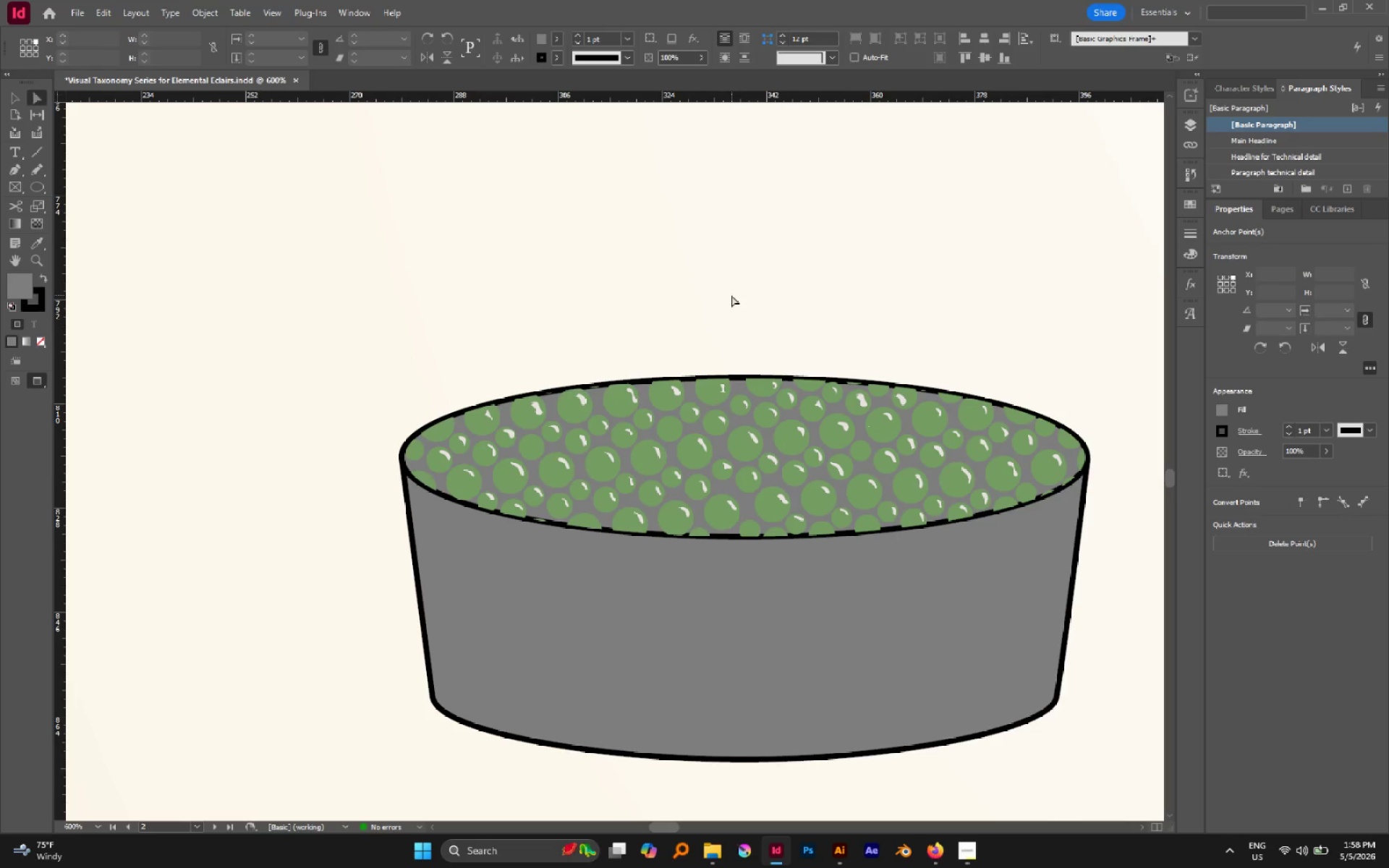 
key(Control+Shift+V)
 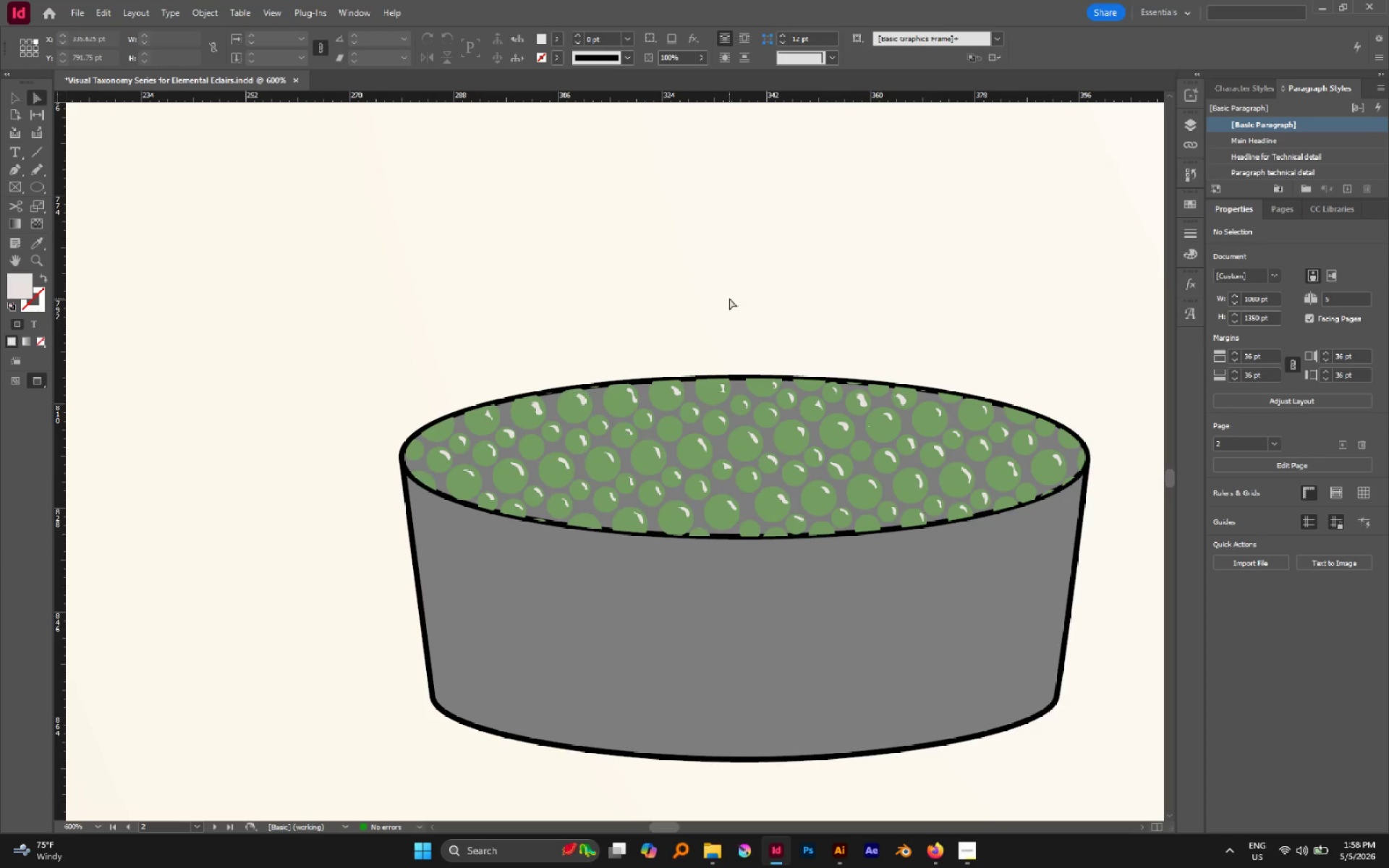 
key(V)
 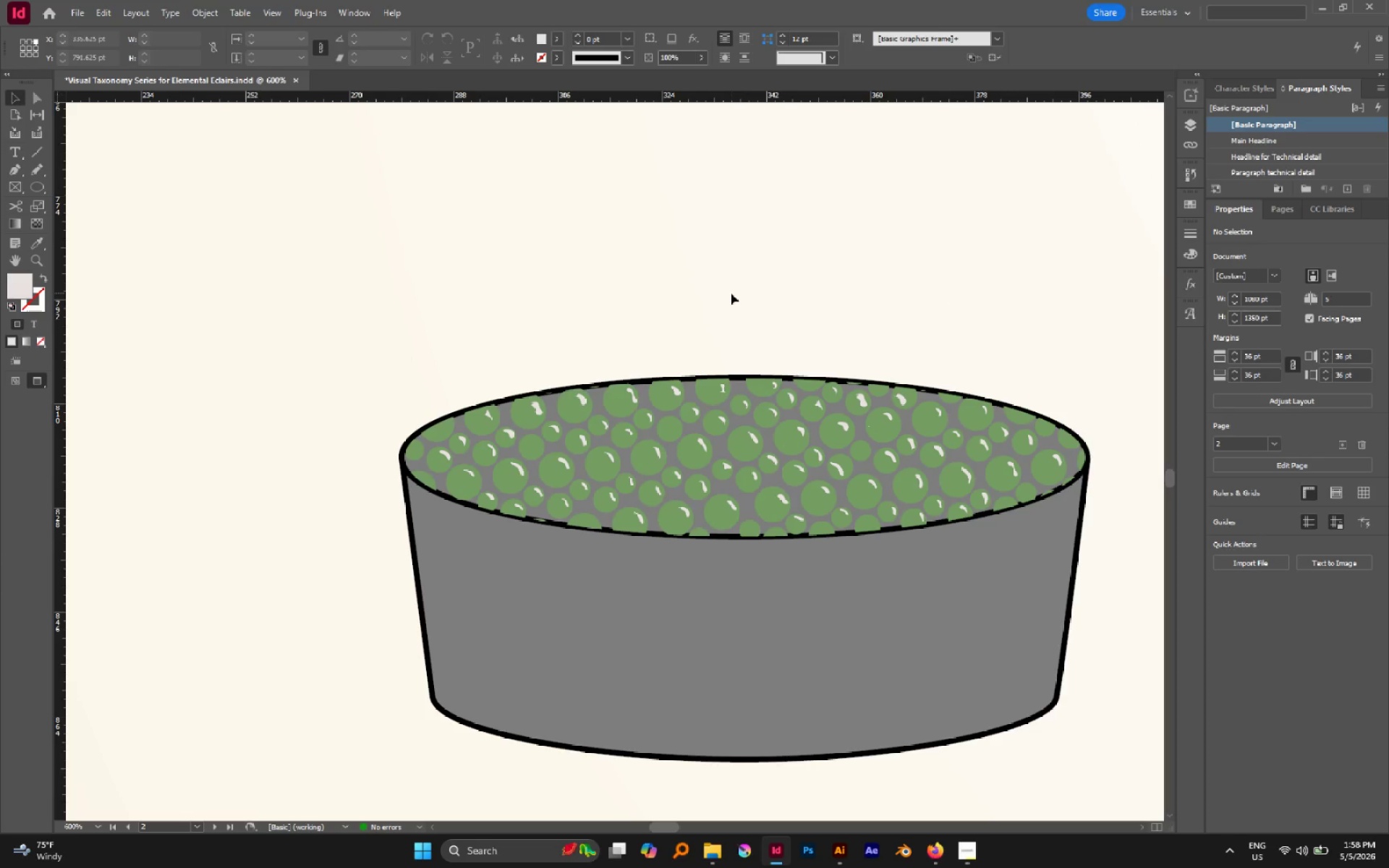 
left_click([731, 293])
 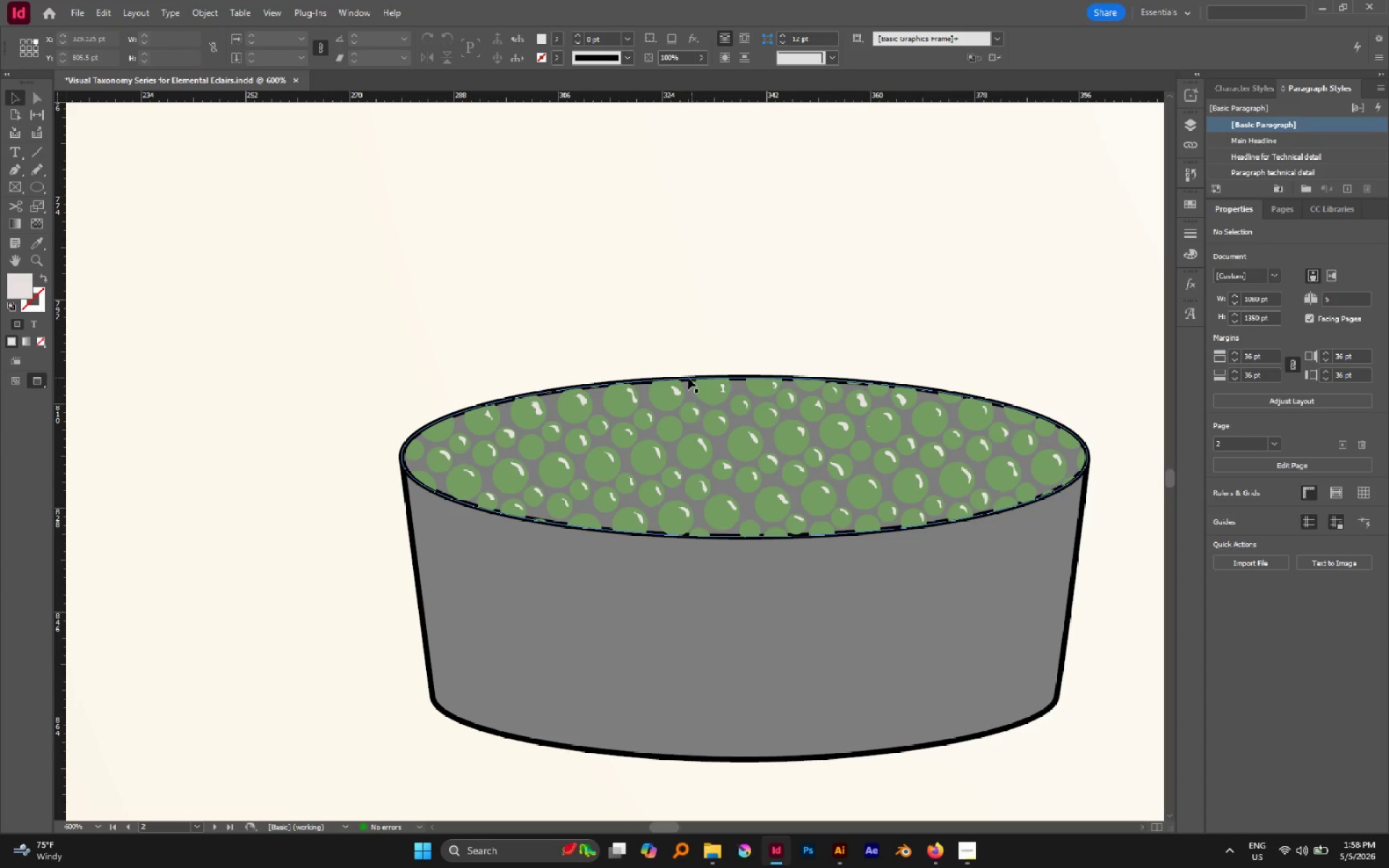 
left_click_drag(start_coordinate=[687, 378], to_coordinate=[682, 288])
 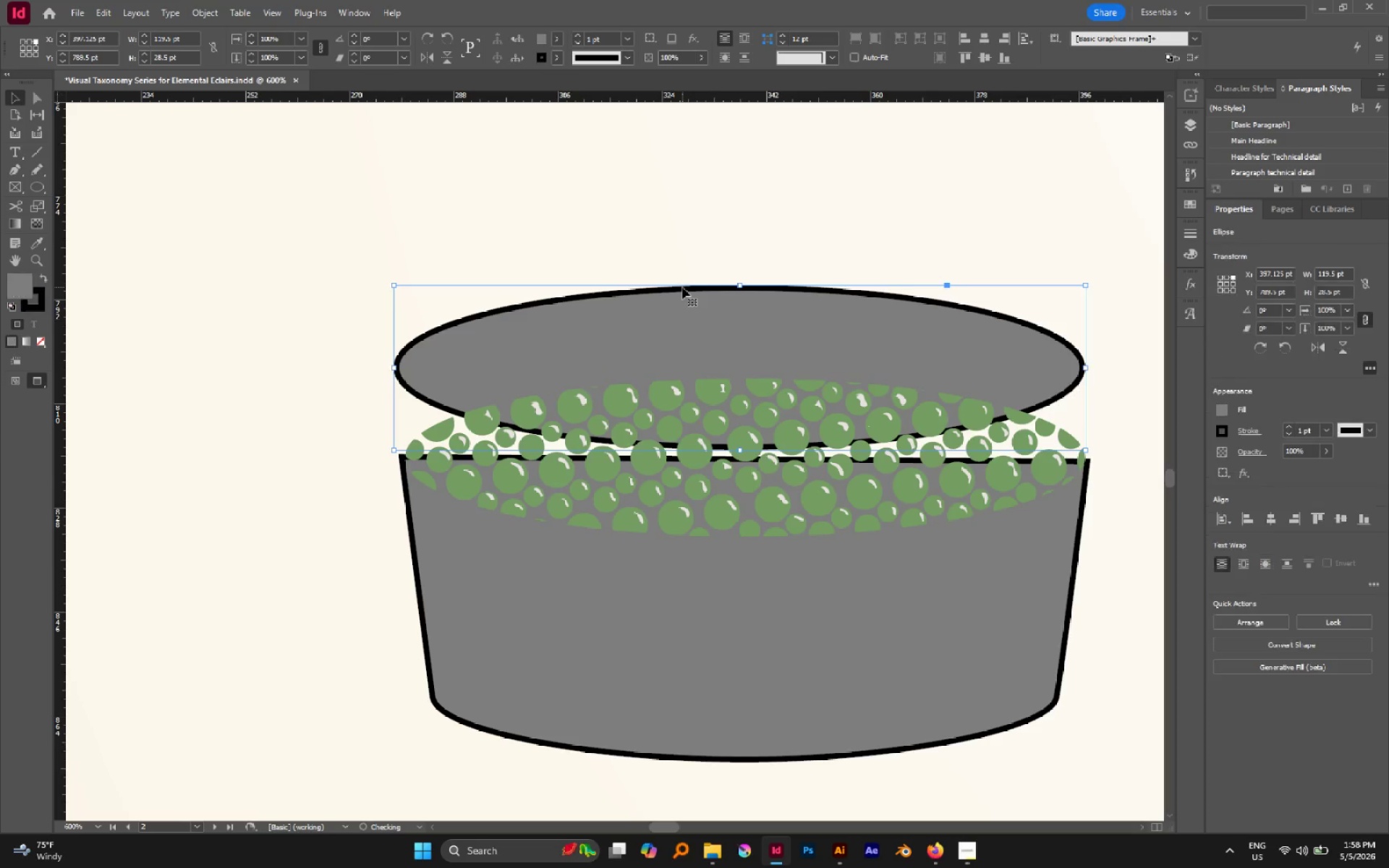 
key(Control+Z)
 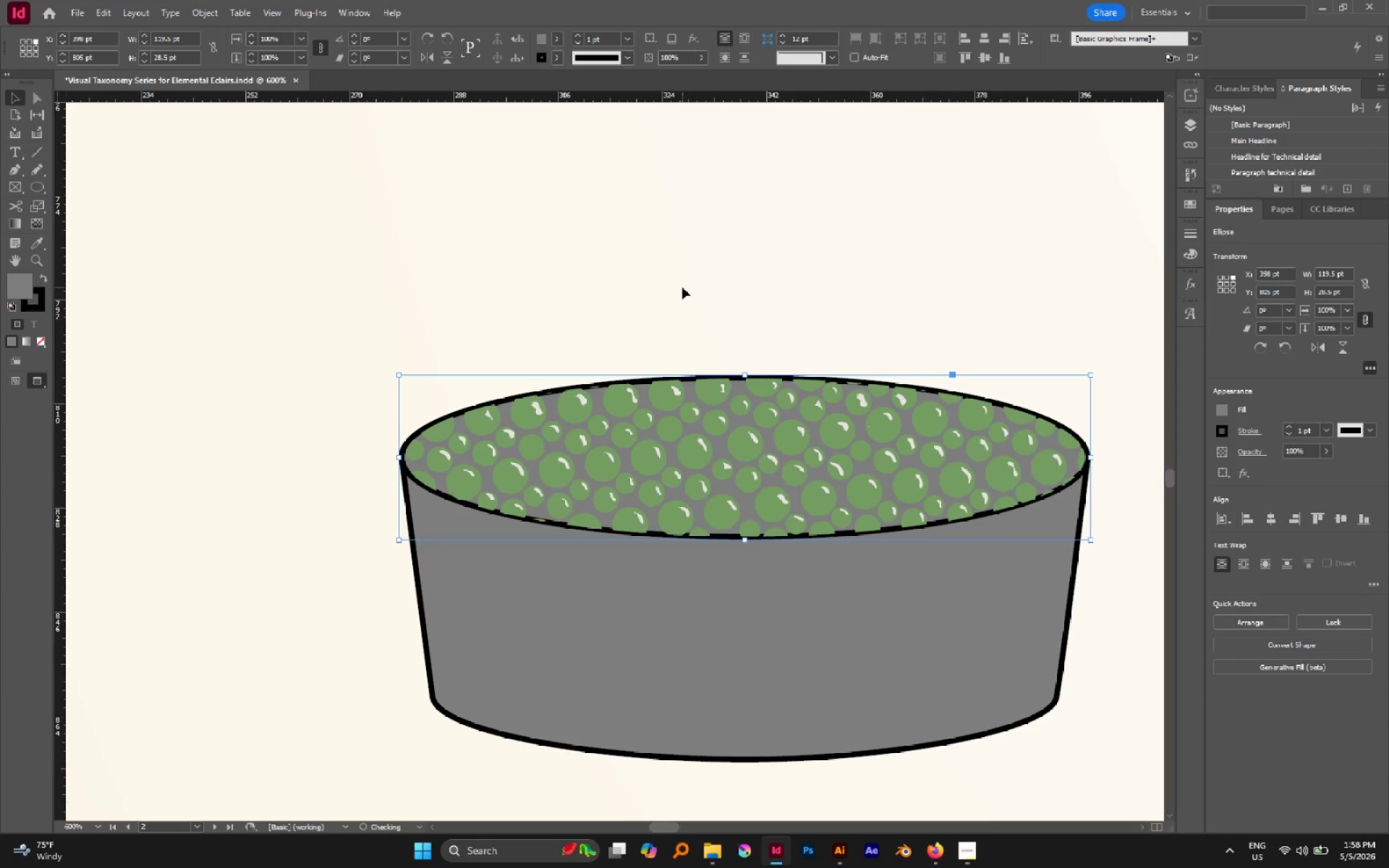 
key(Control+C)
 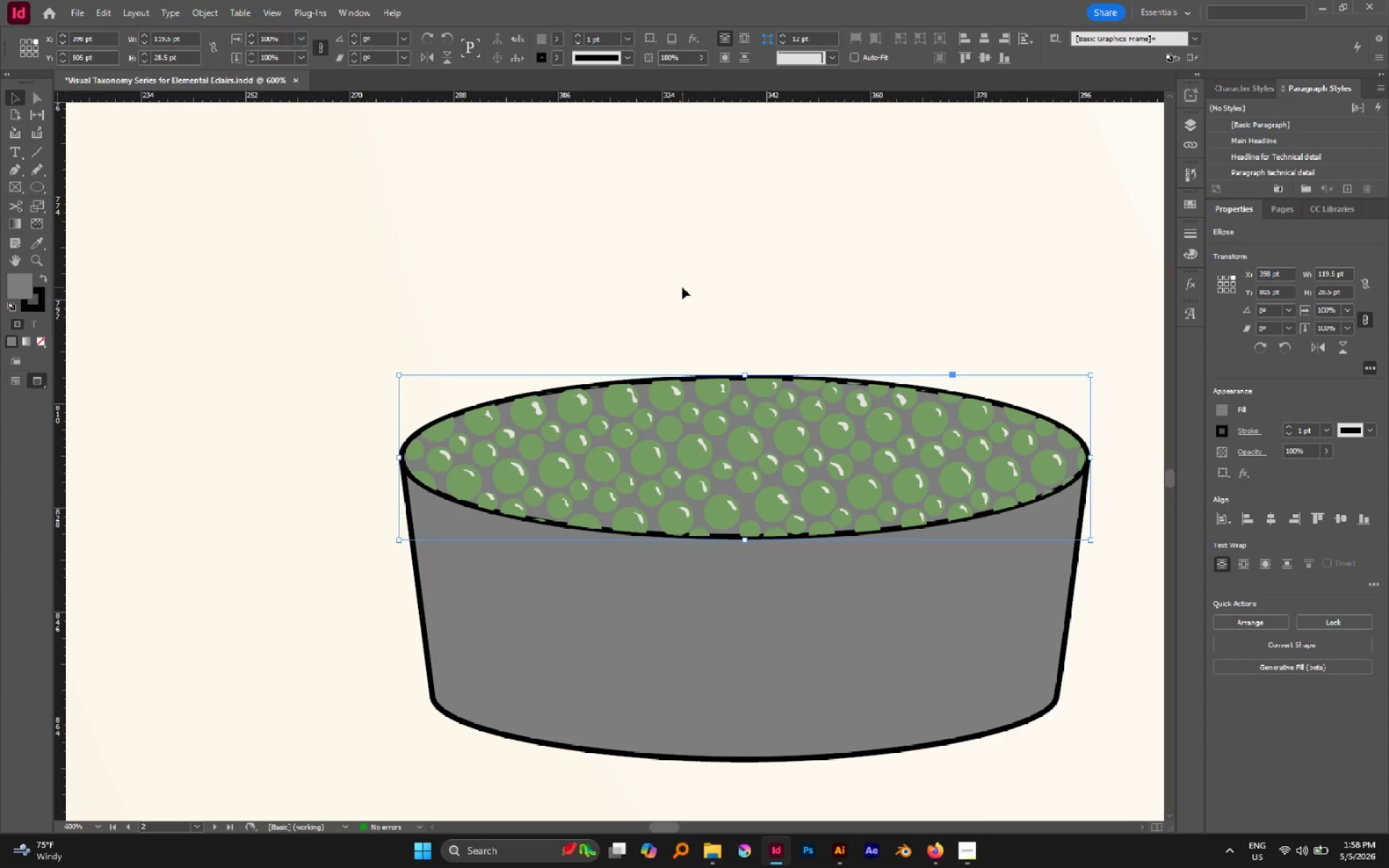 
key(Control+C)
 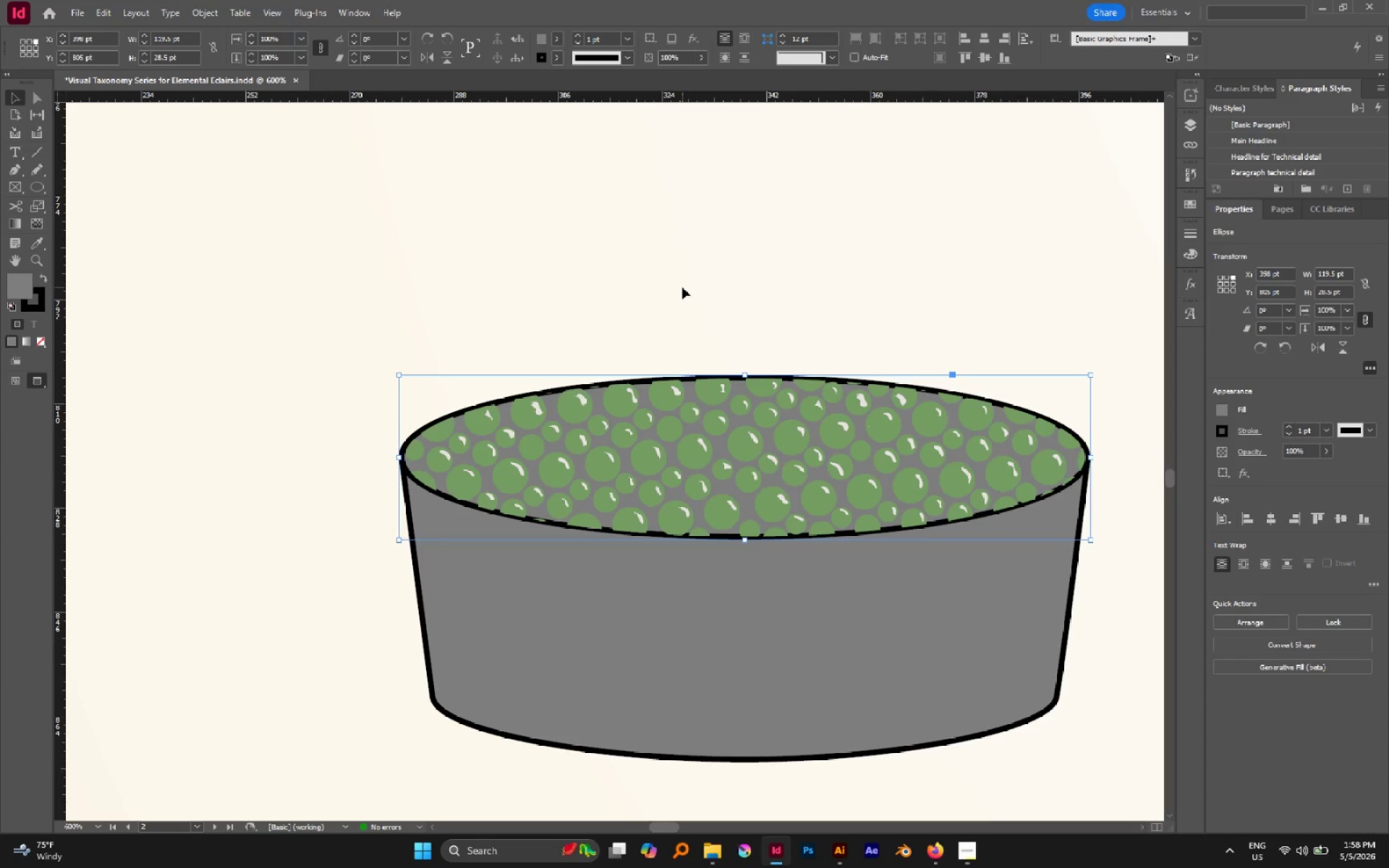 
key(Control+C)
 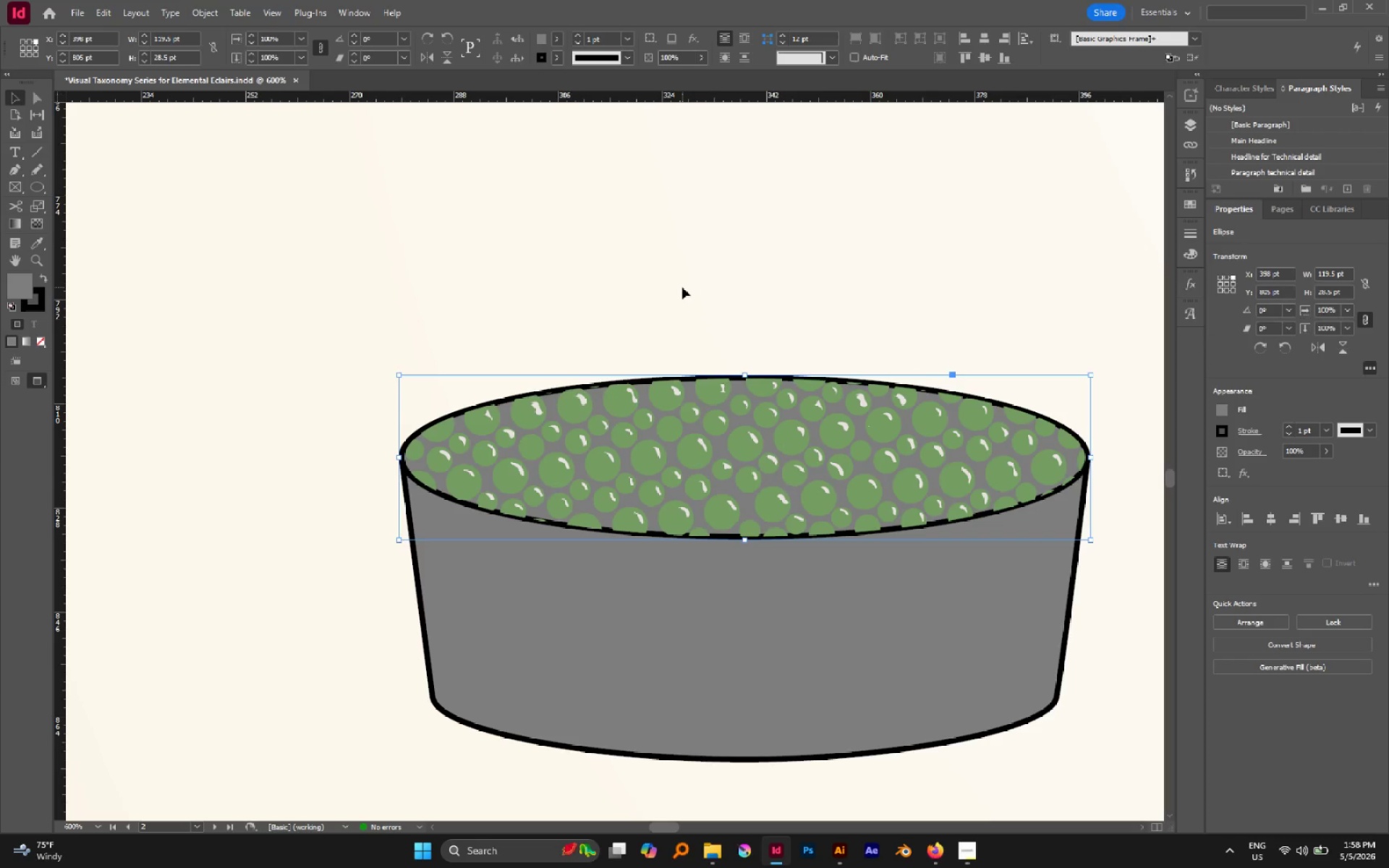 
left_click([682, 287])
 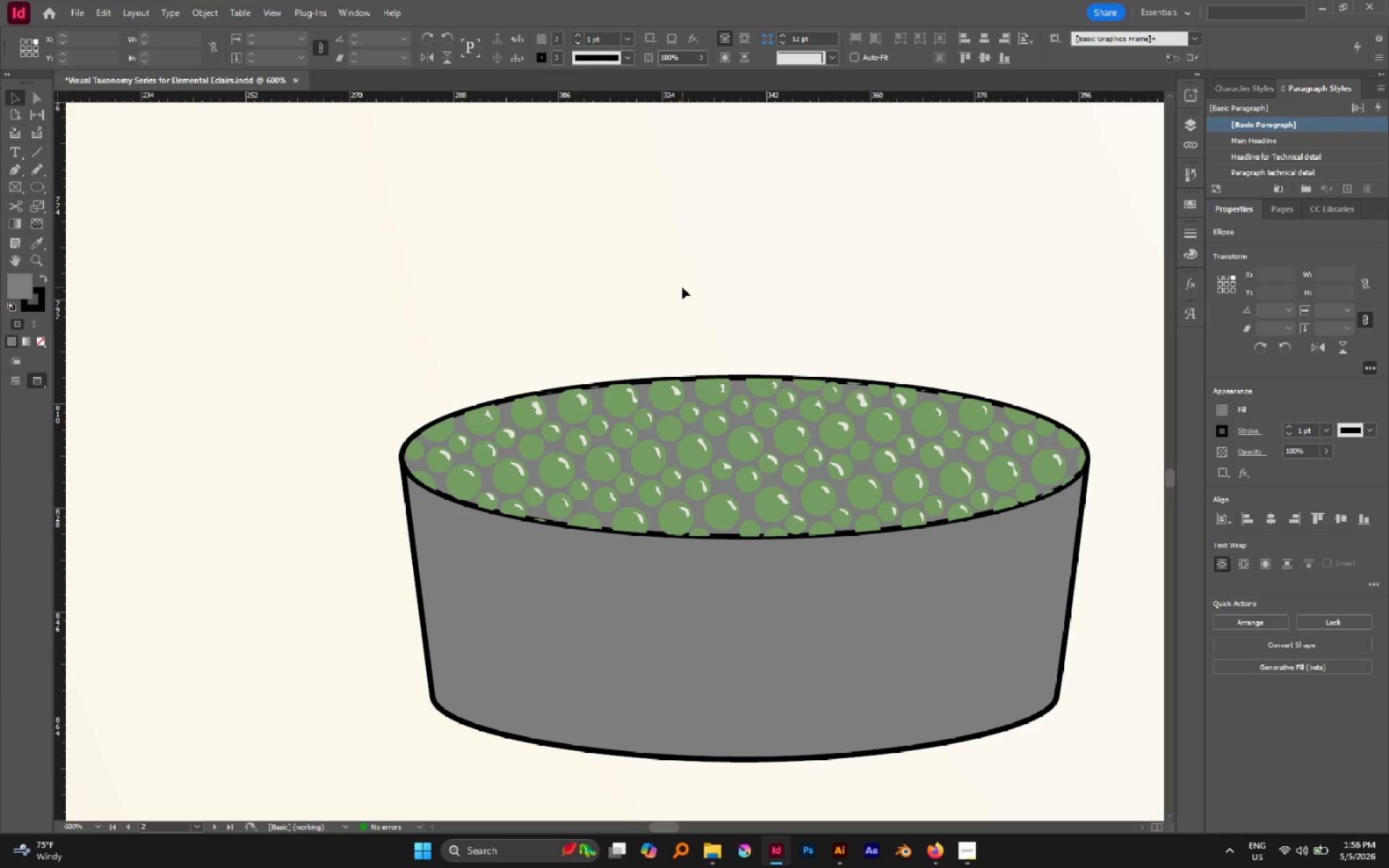 
key(Control+Shift+V)
 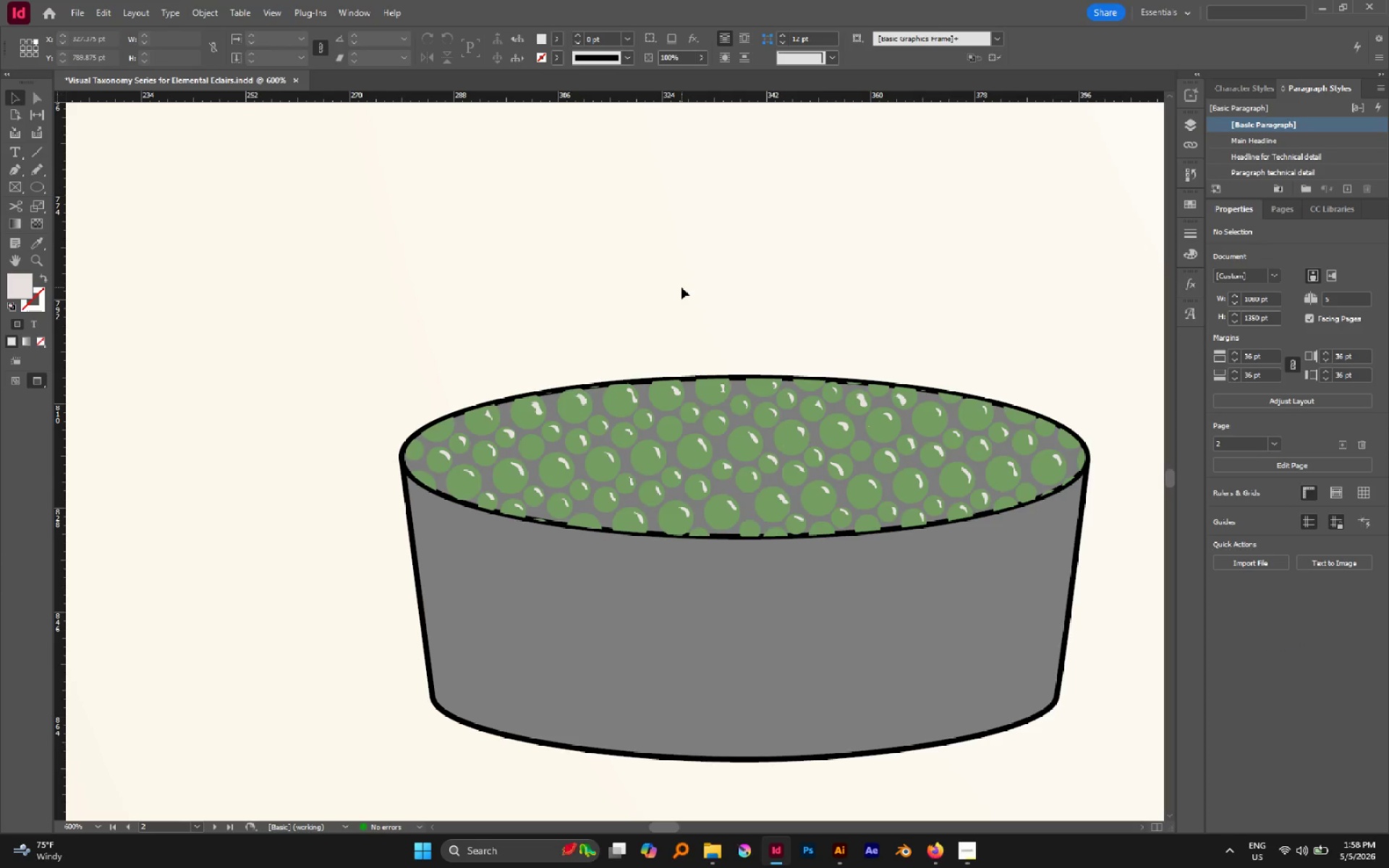 
key(Alt+Control+Shift+V)
 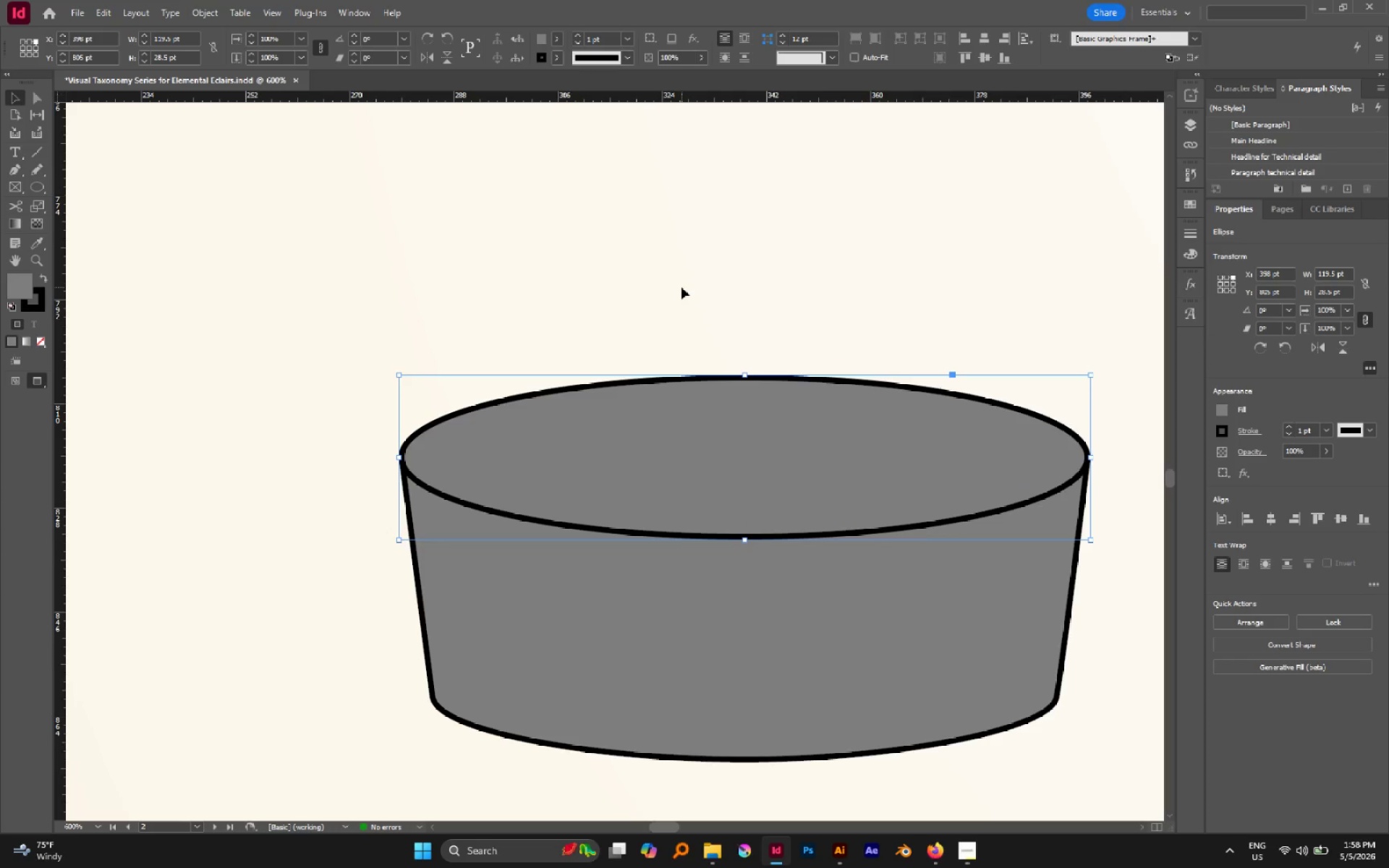 
key(Slash)
 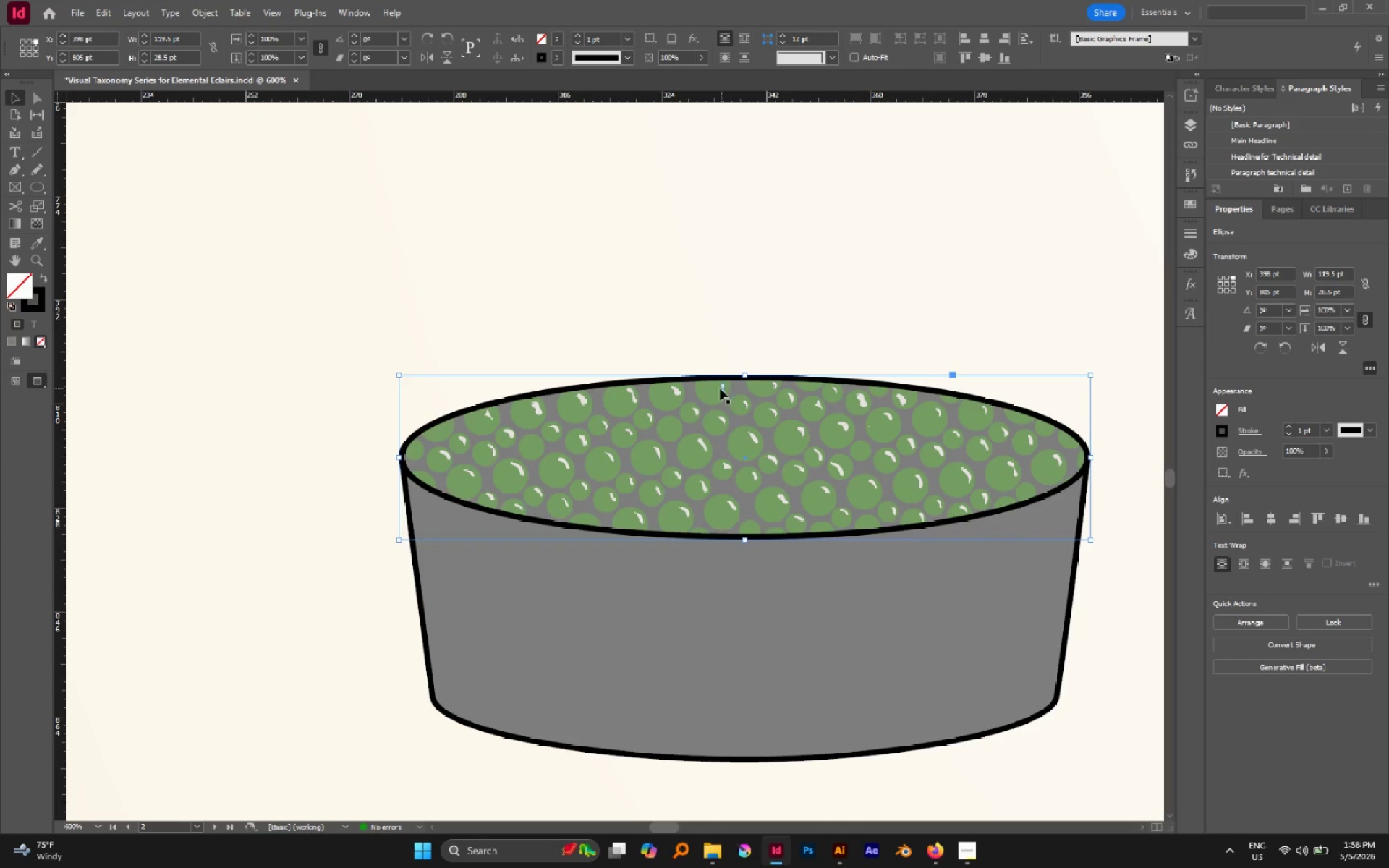 
left_click_drag(start_coordinate=[393, 268], to_coordinate=[972, 578])
 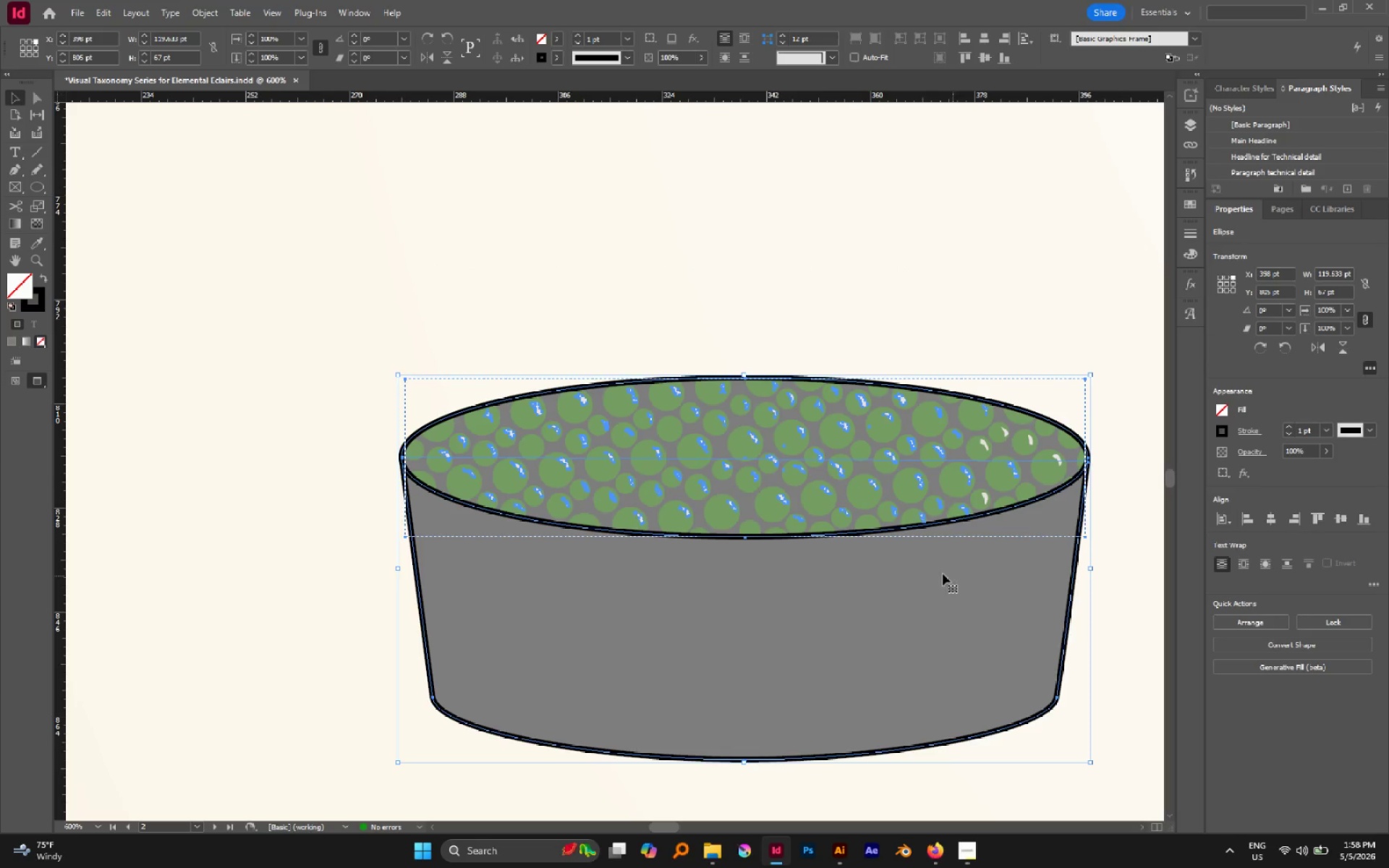 
hold_key(key=ShiftLeft, duration=3.91)
left_click([922, 571])
 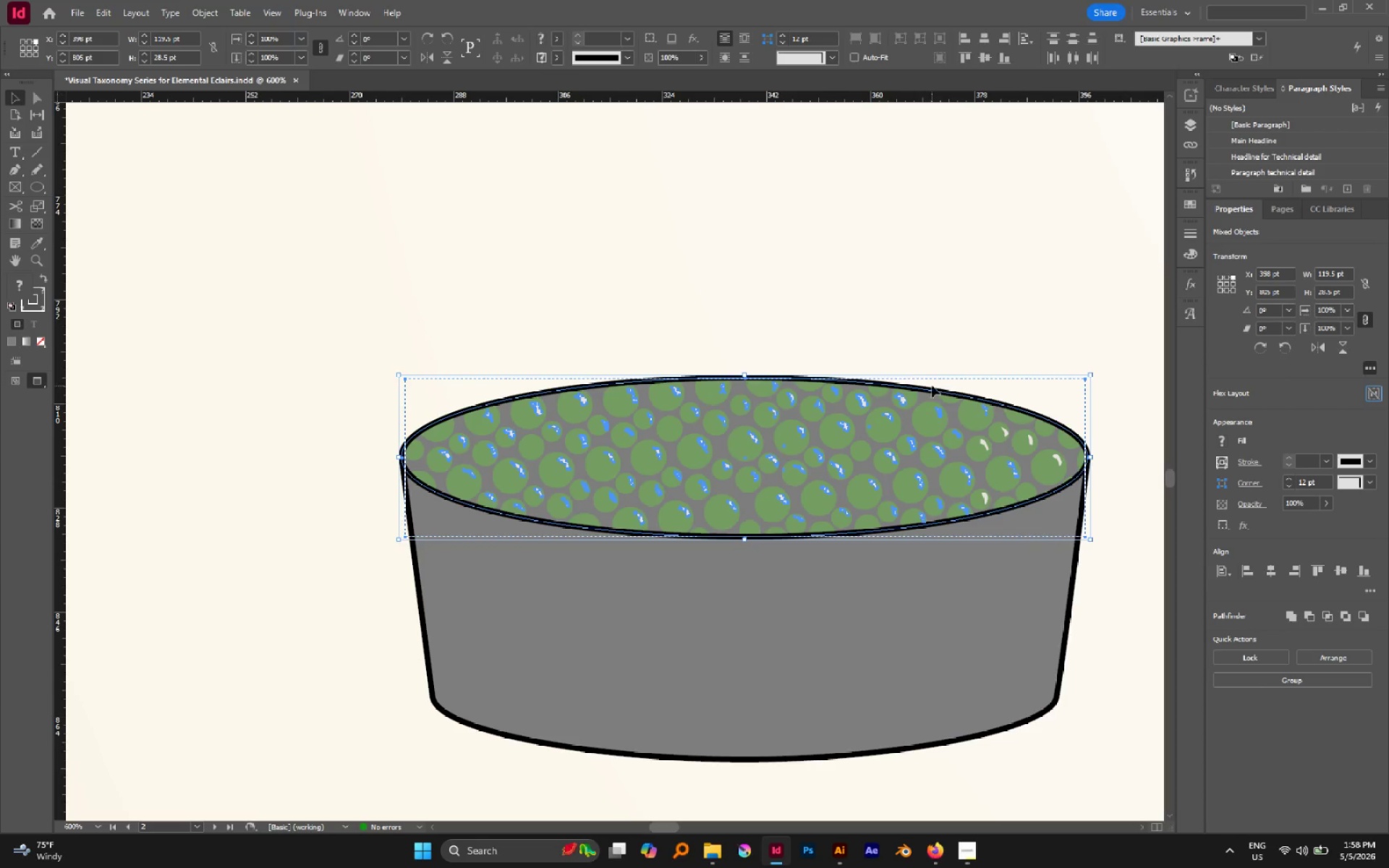 
left_click([927, 390])
 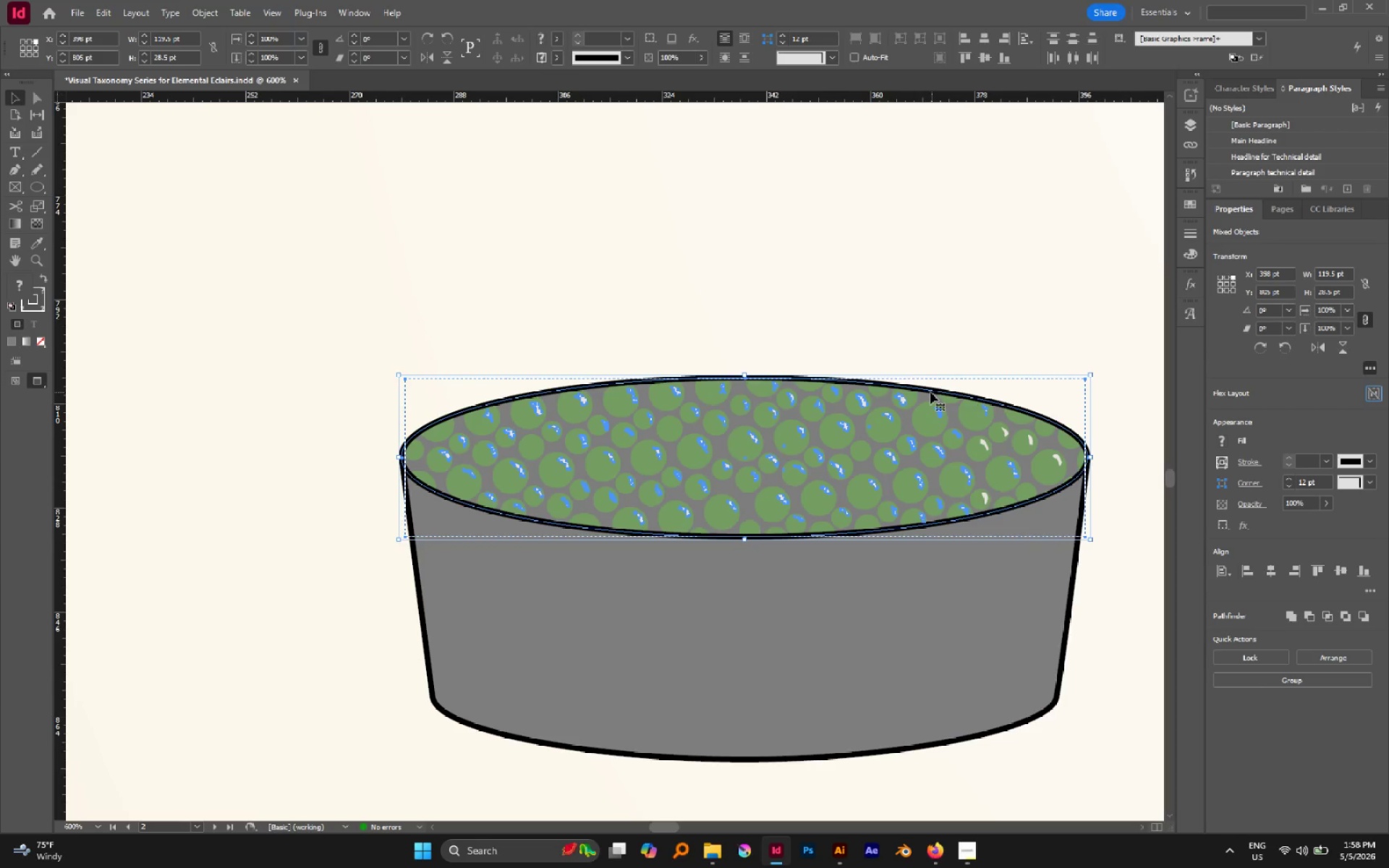 
left_click([930, 392])
 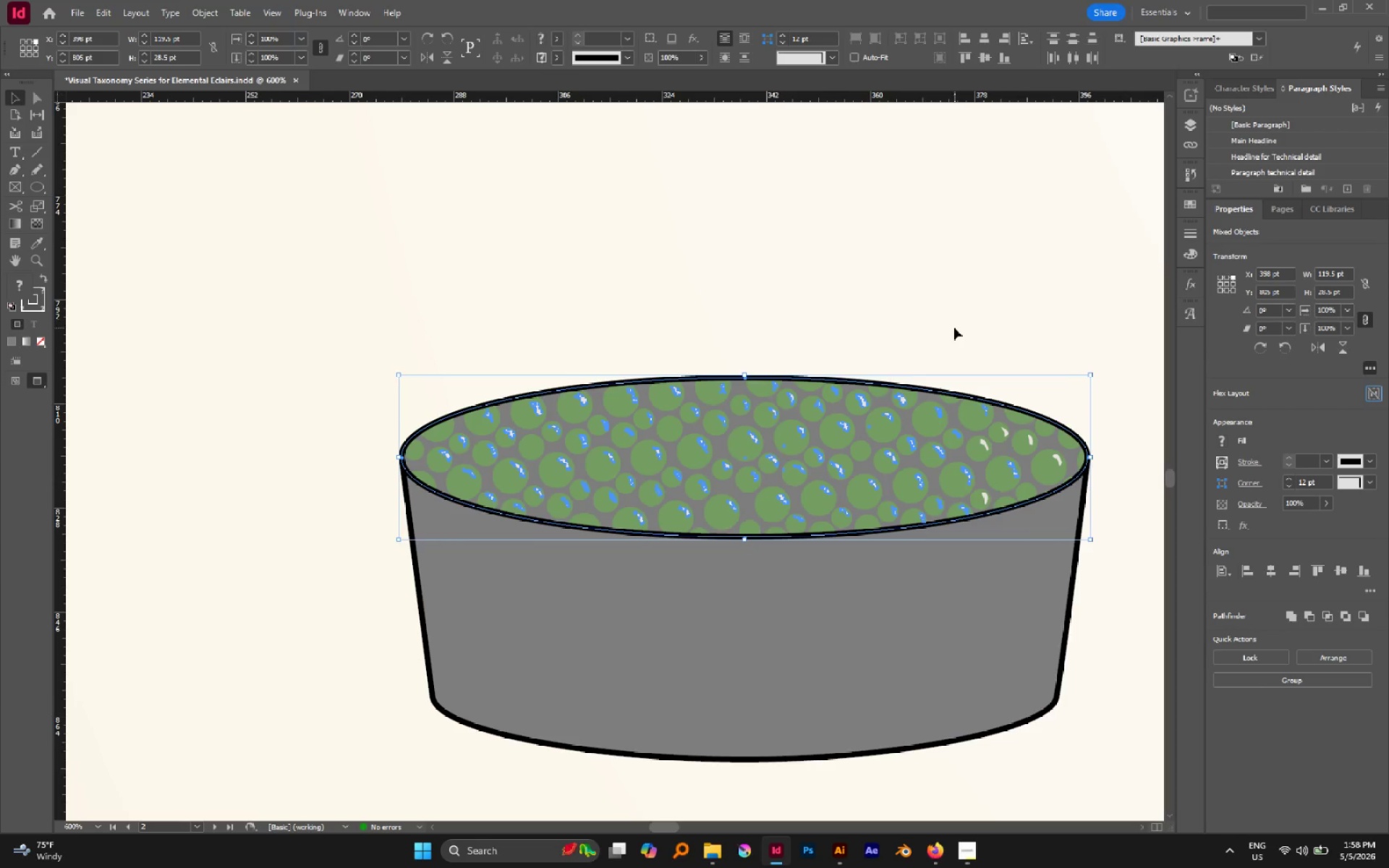 
wait(6.05)
 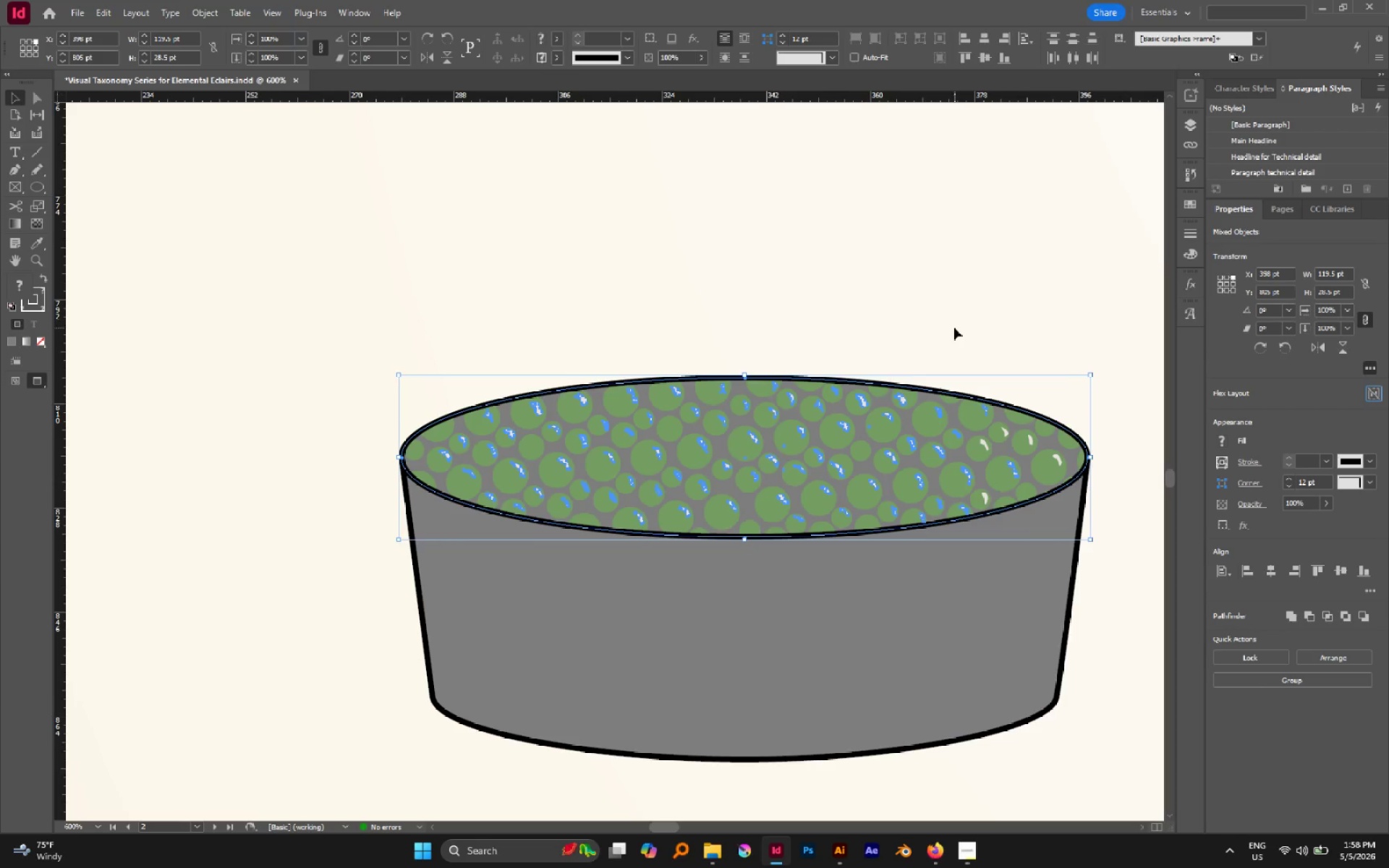 
left_click([877, 331])
 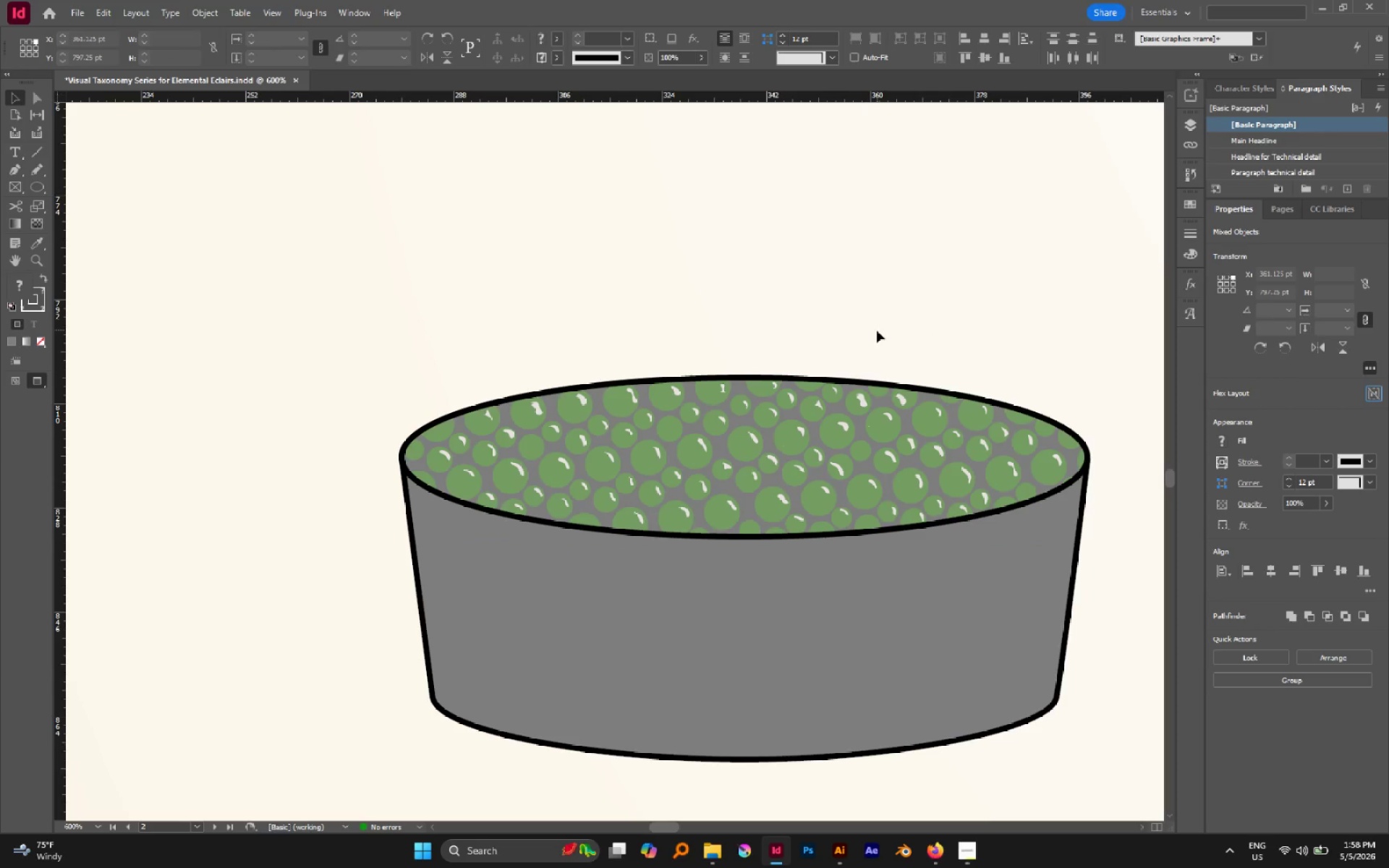 
key(A)
 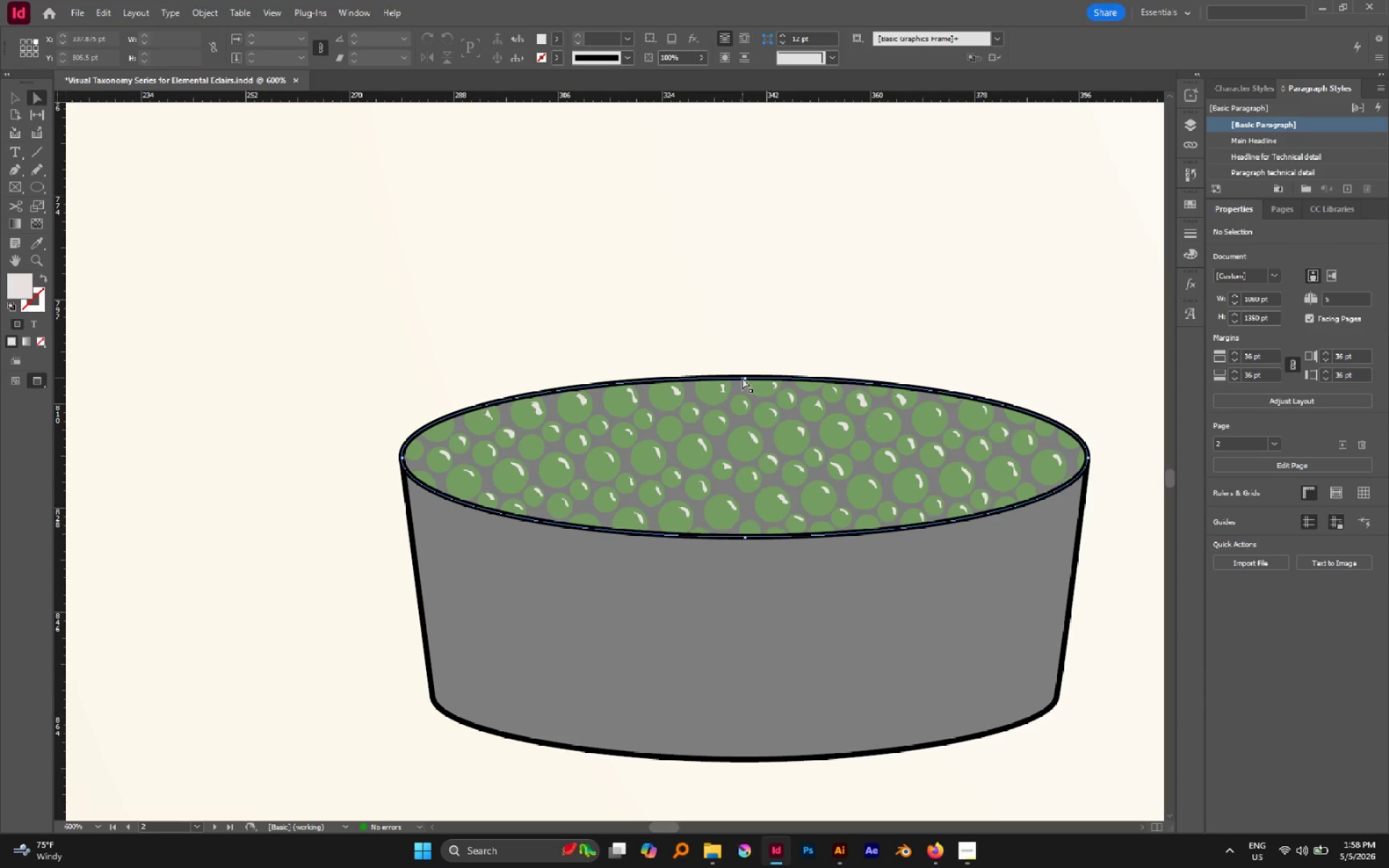 
left_click([744, 375])
 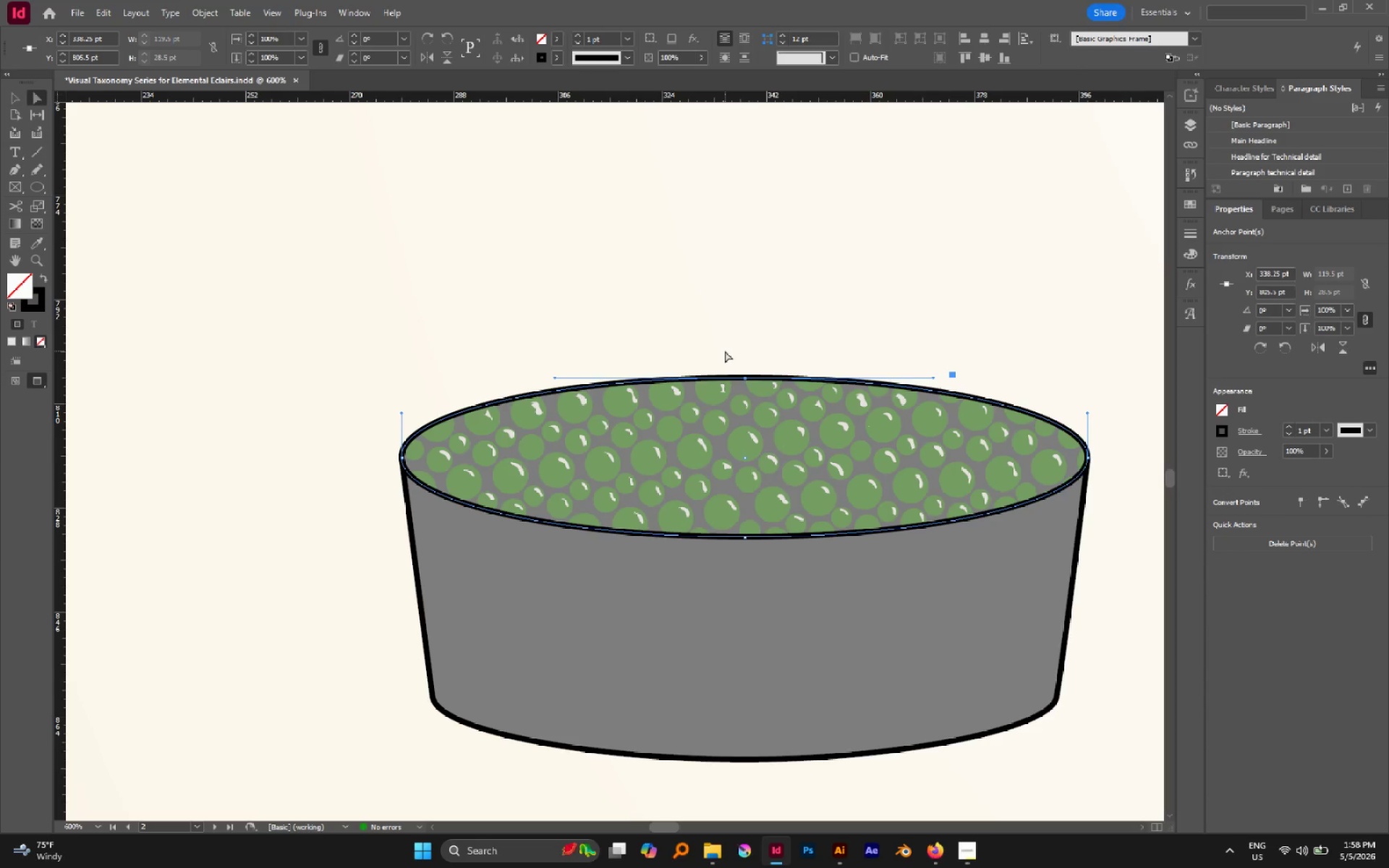 
key(P)
 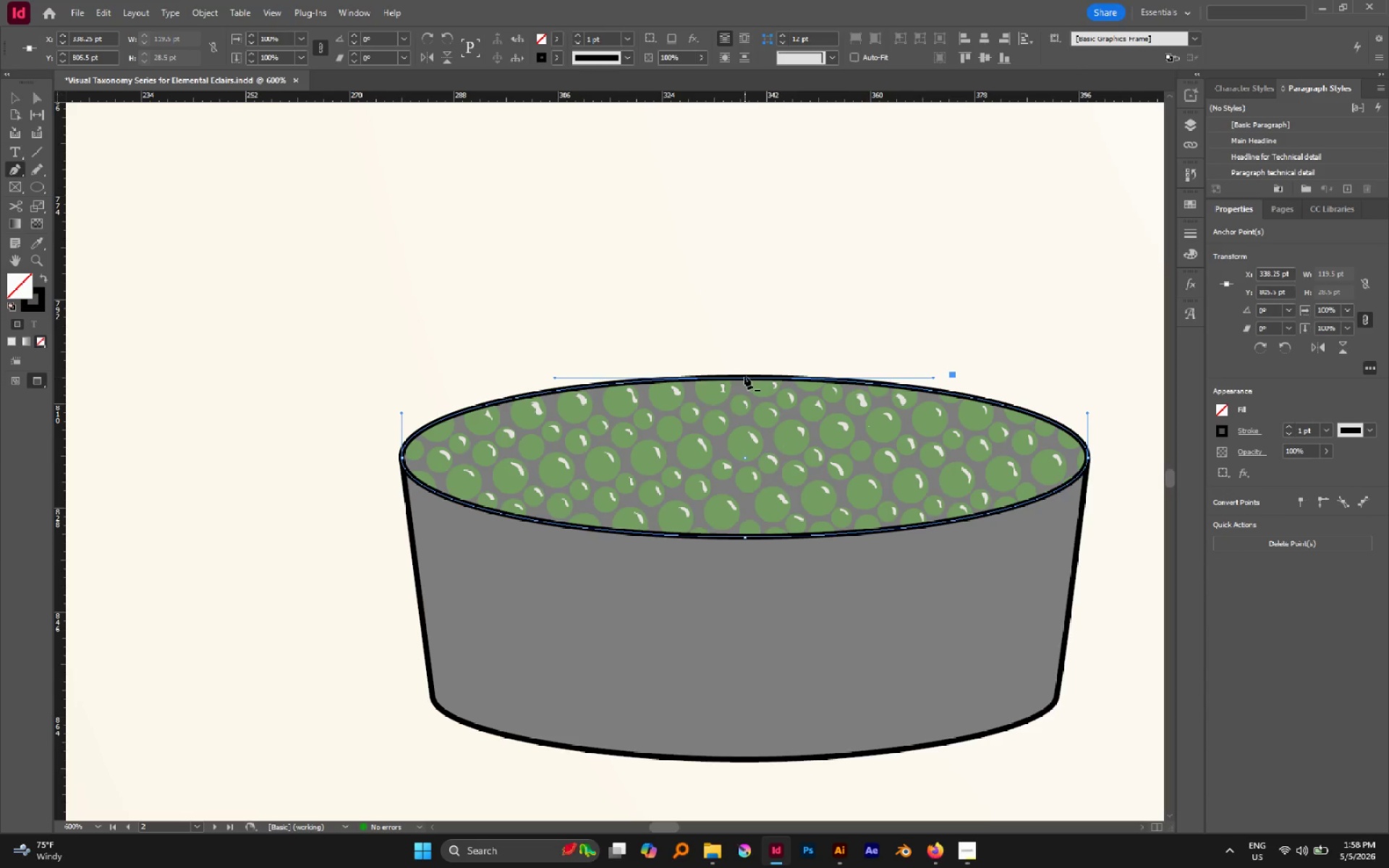 
key(A)
 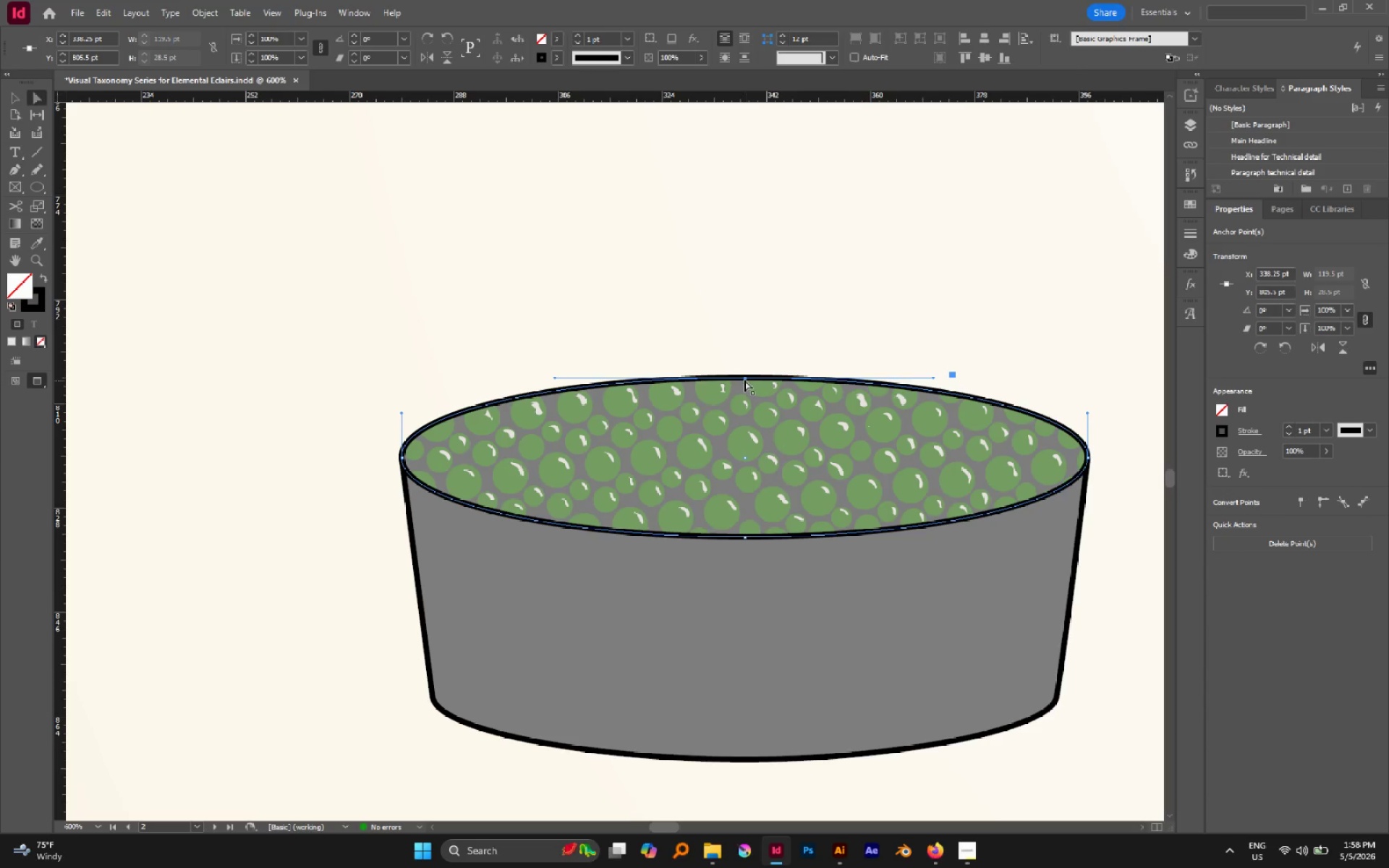 
left_click([744, 378])
 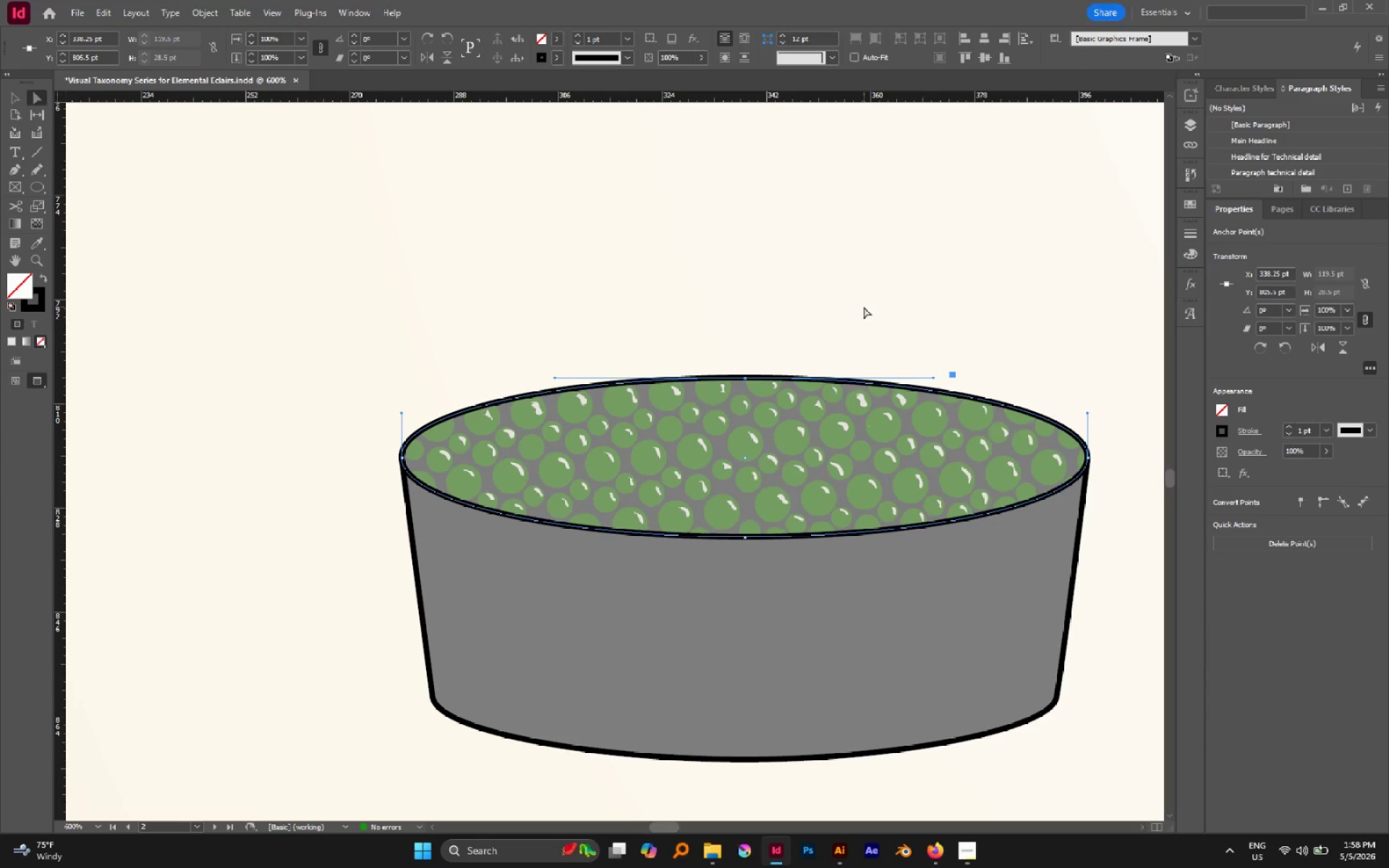 
key(Delete)
 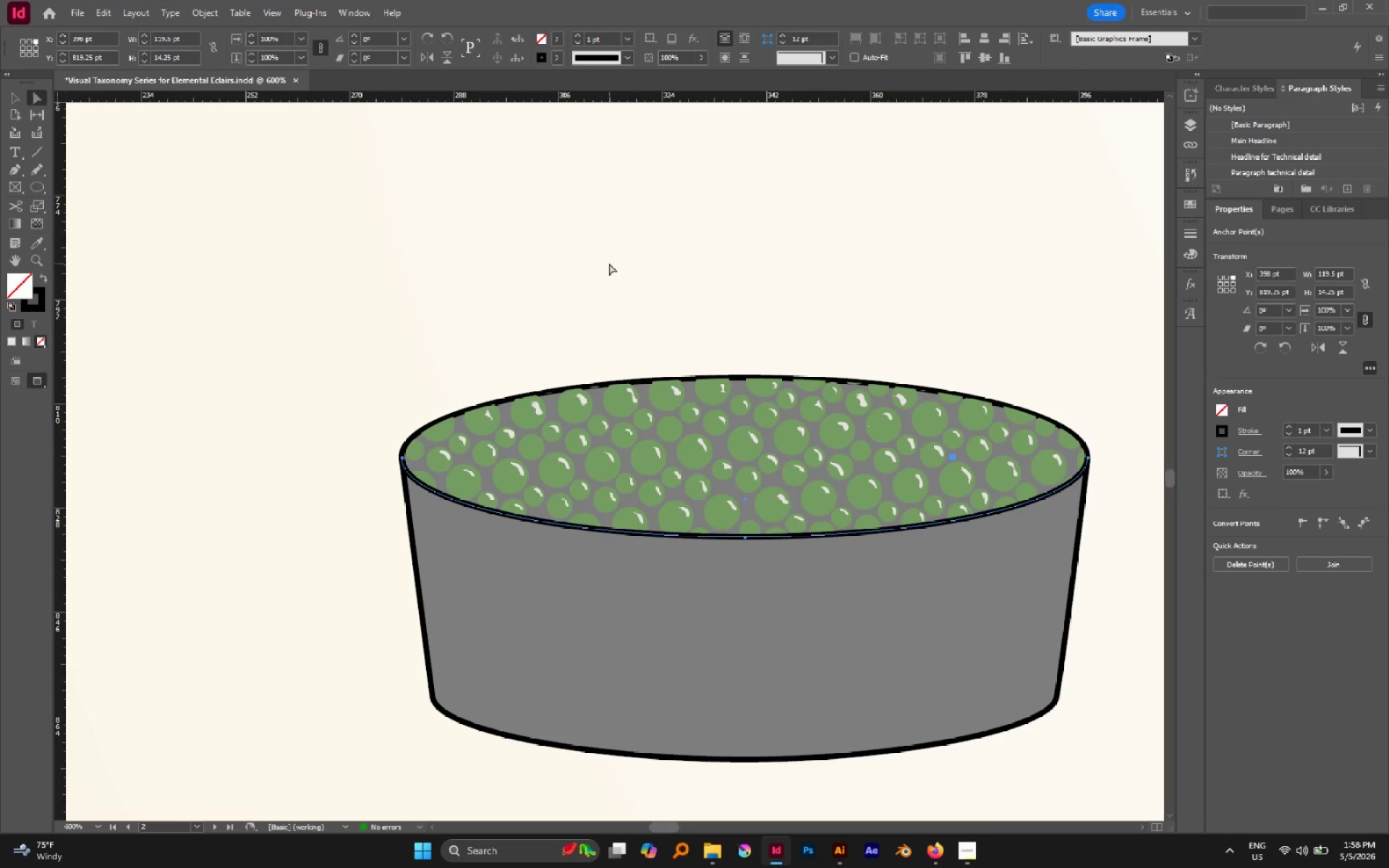 
left_click([609, 263])
 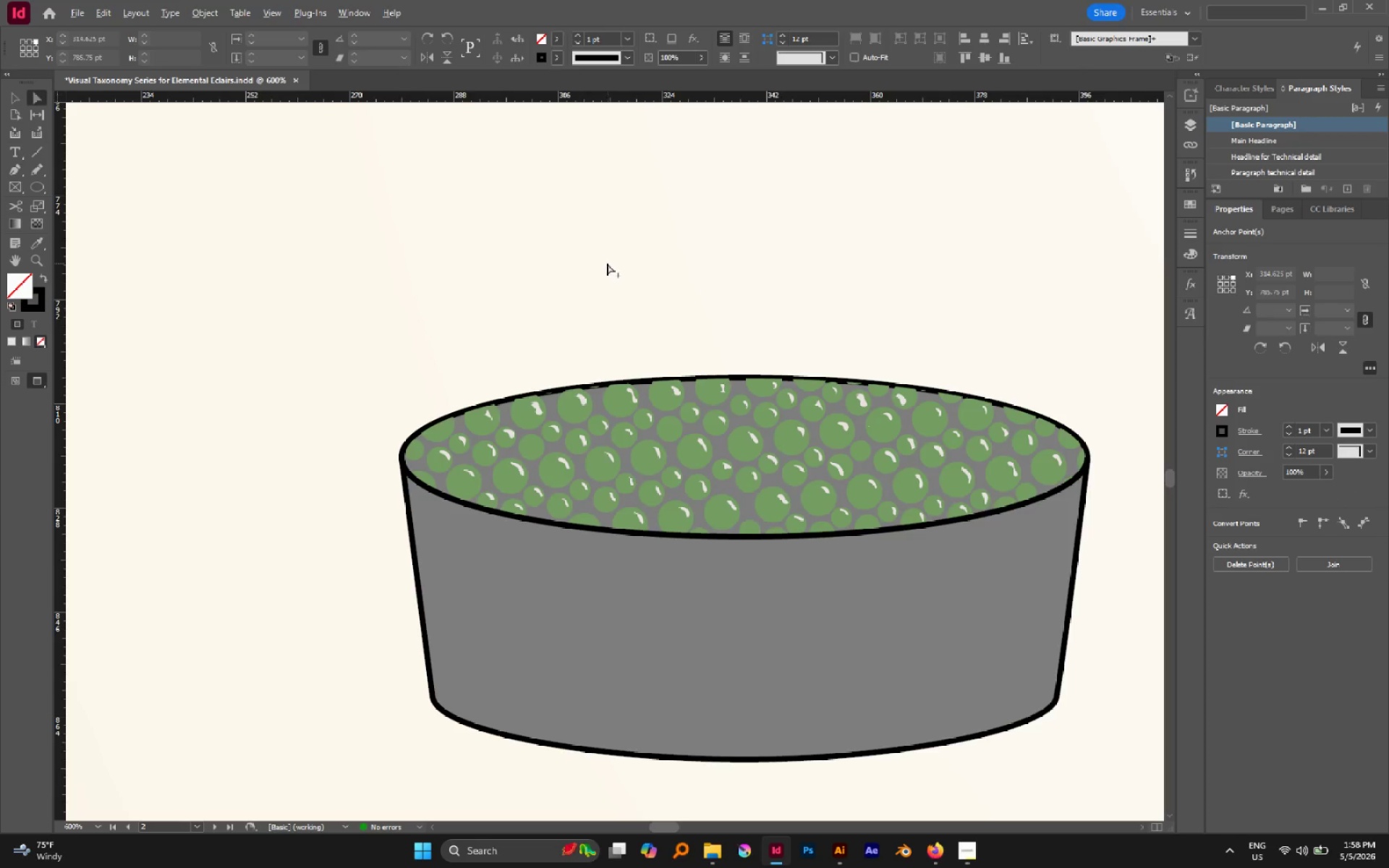 
hold_key(key=AltLeft, duration=0.72)
scroll: coordinate [594, 272], scroll_direction: down, amount: 6.0
 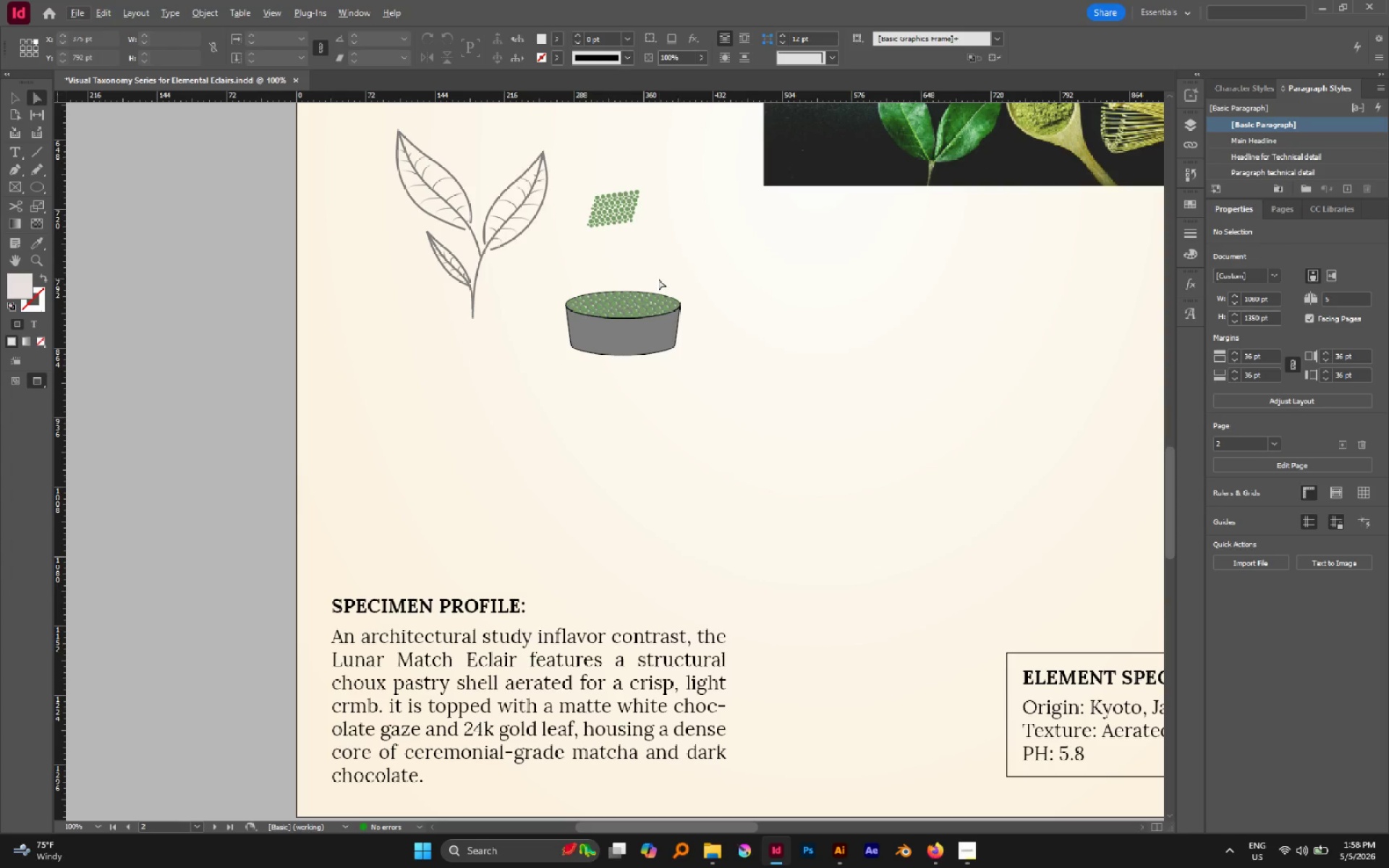 
scroll: coordinate [658, 278], scroll_direction: up, amount: 2.0
 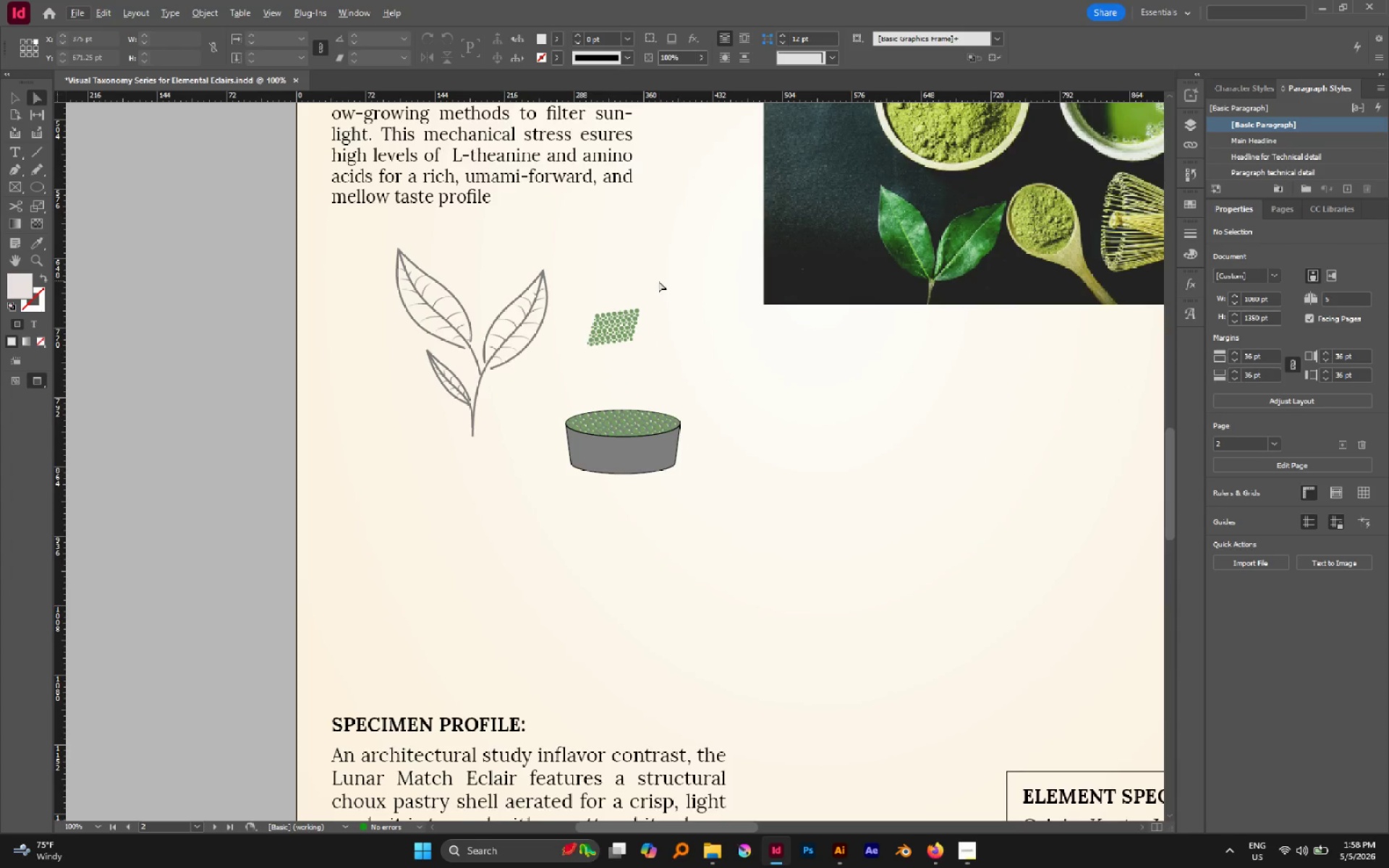 
scroll: coordinate [658, 281], scroll_direction: down, amount: 1.0
 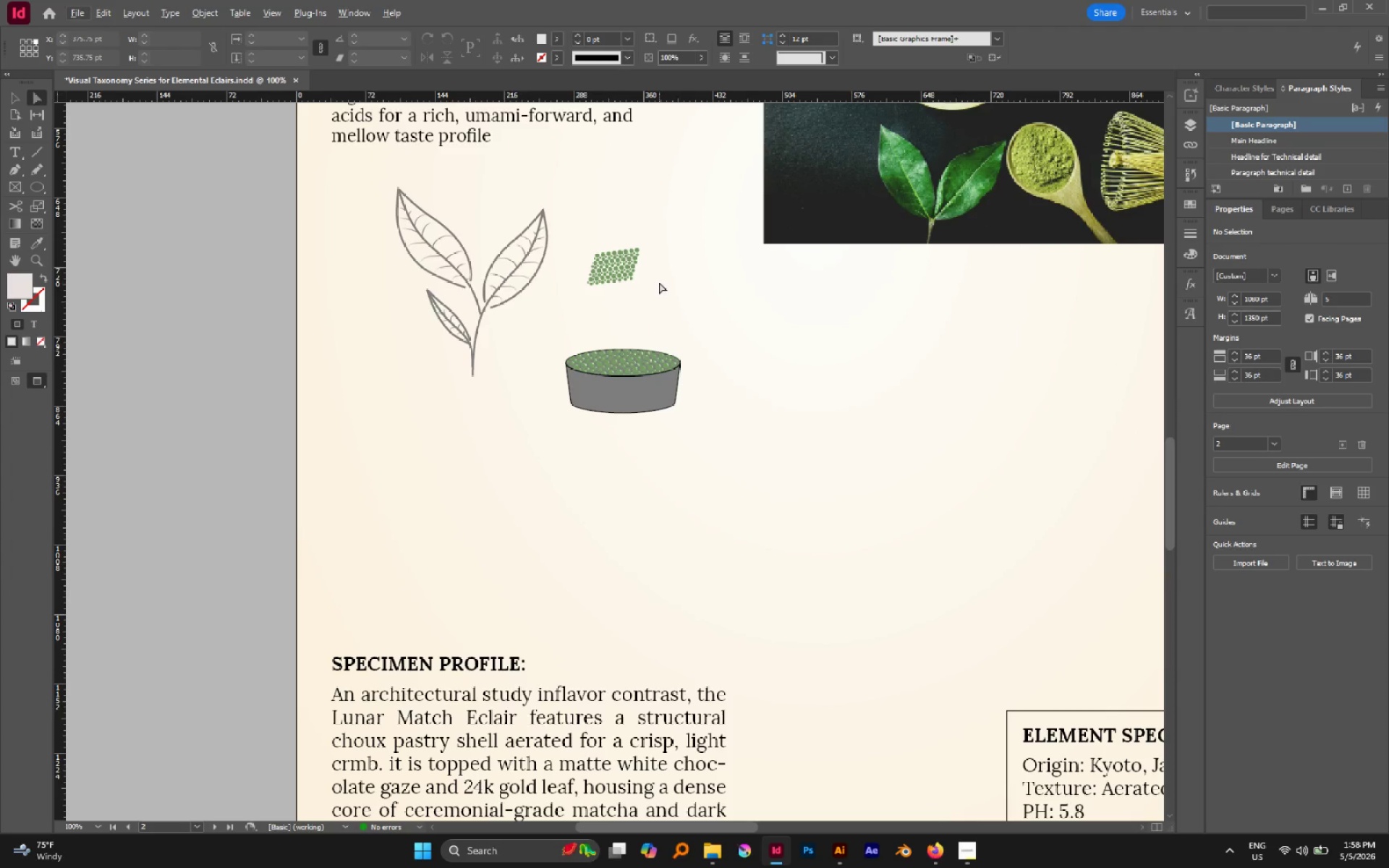 
key(V)
 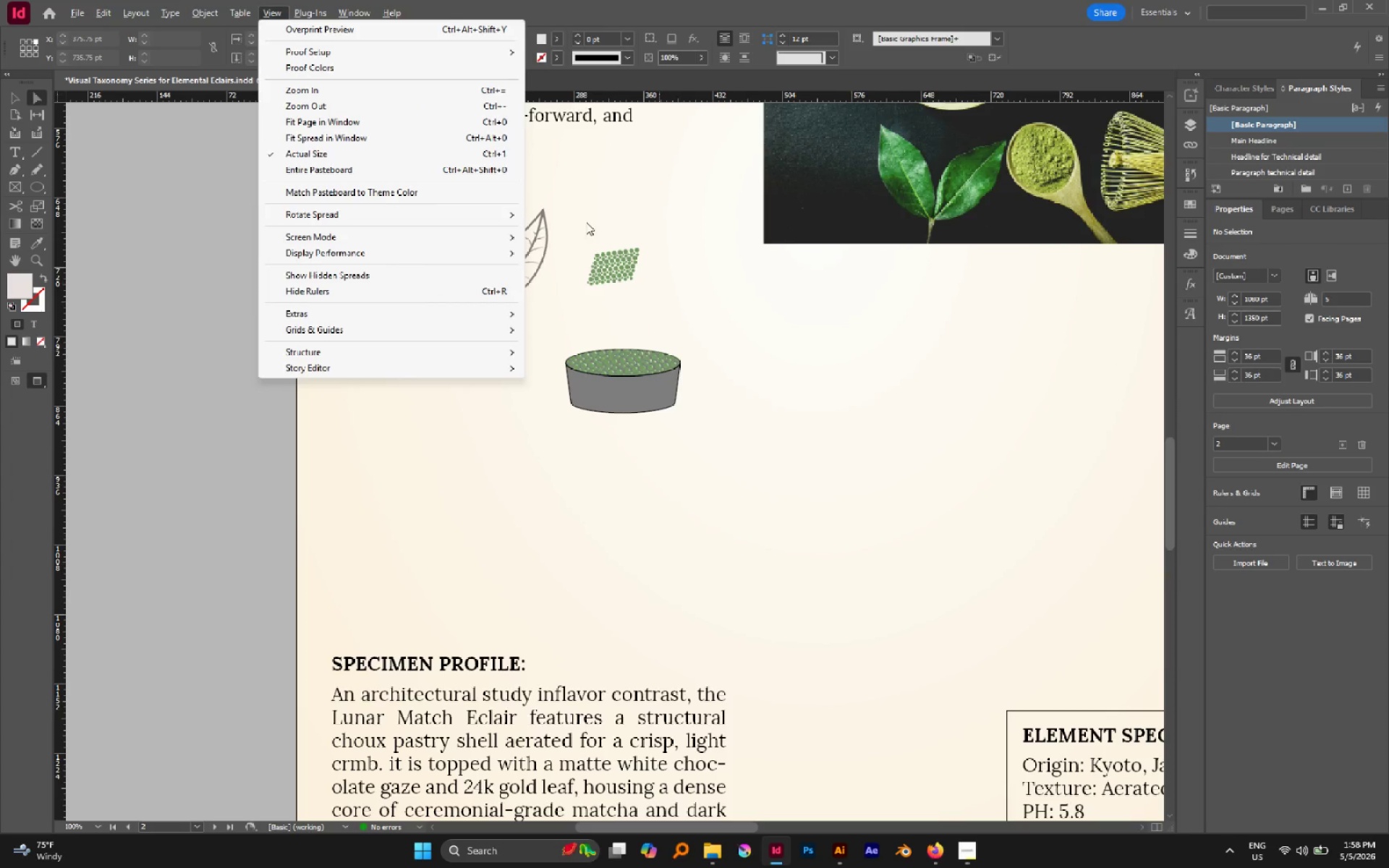 
left_click([586, 222])
 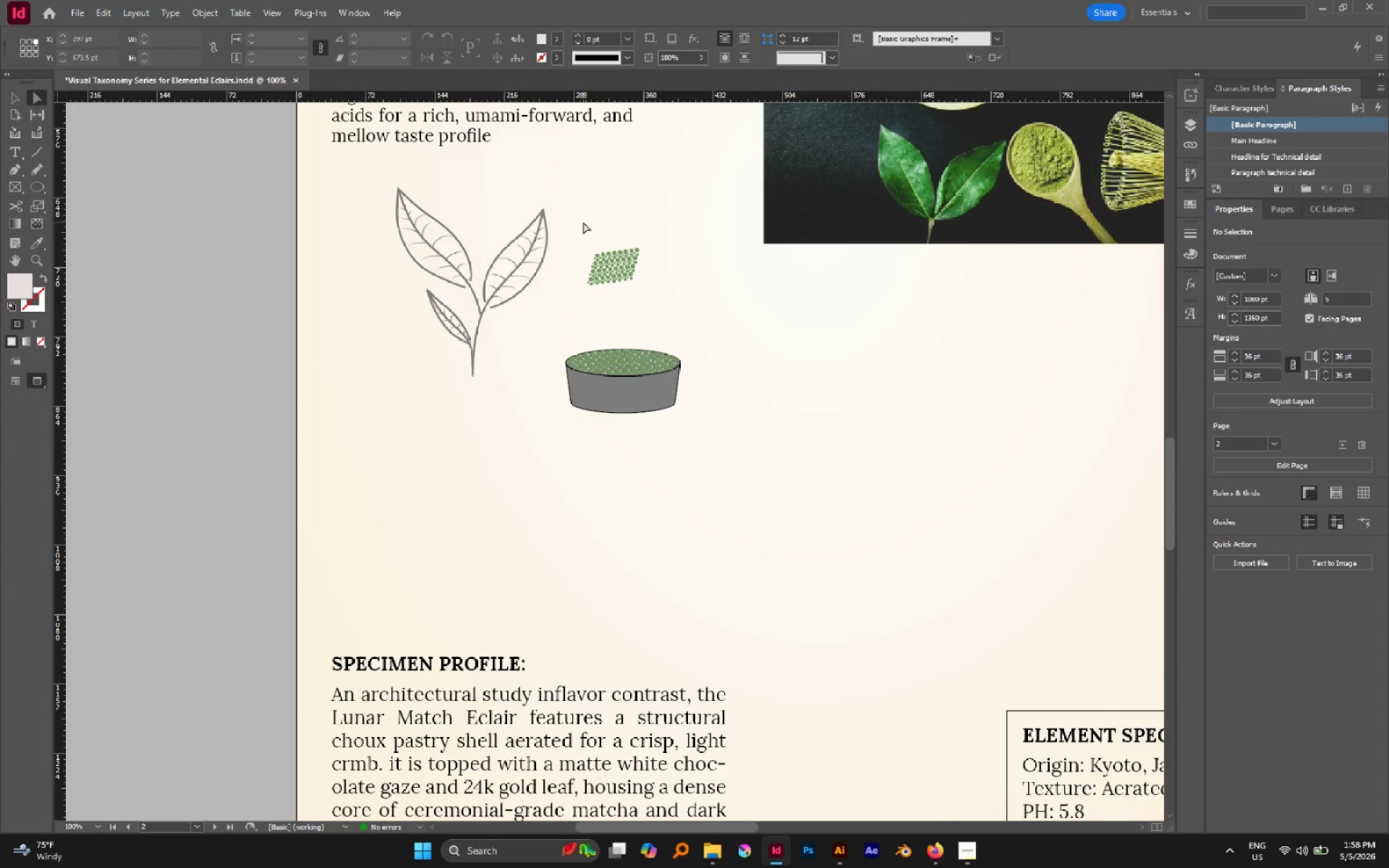 
key(V)
 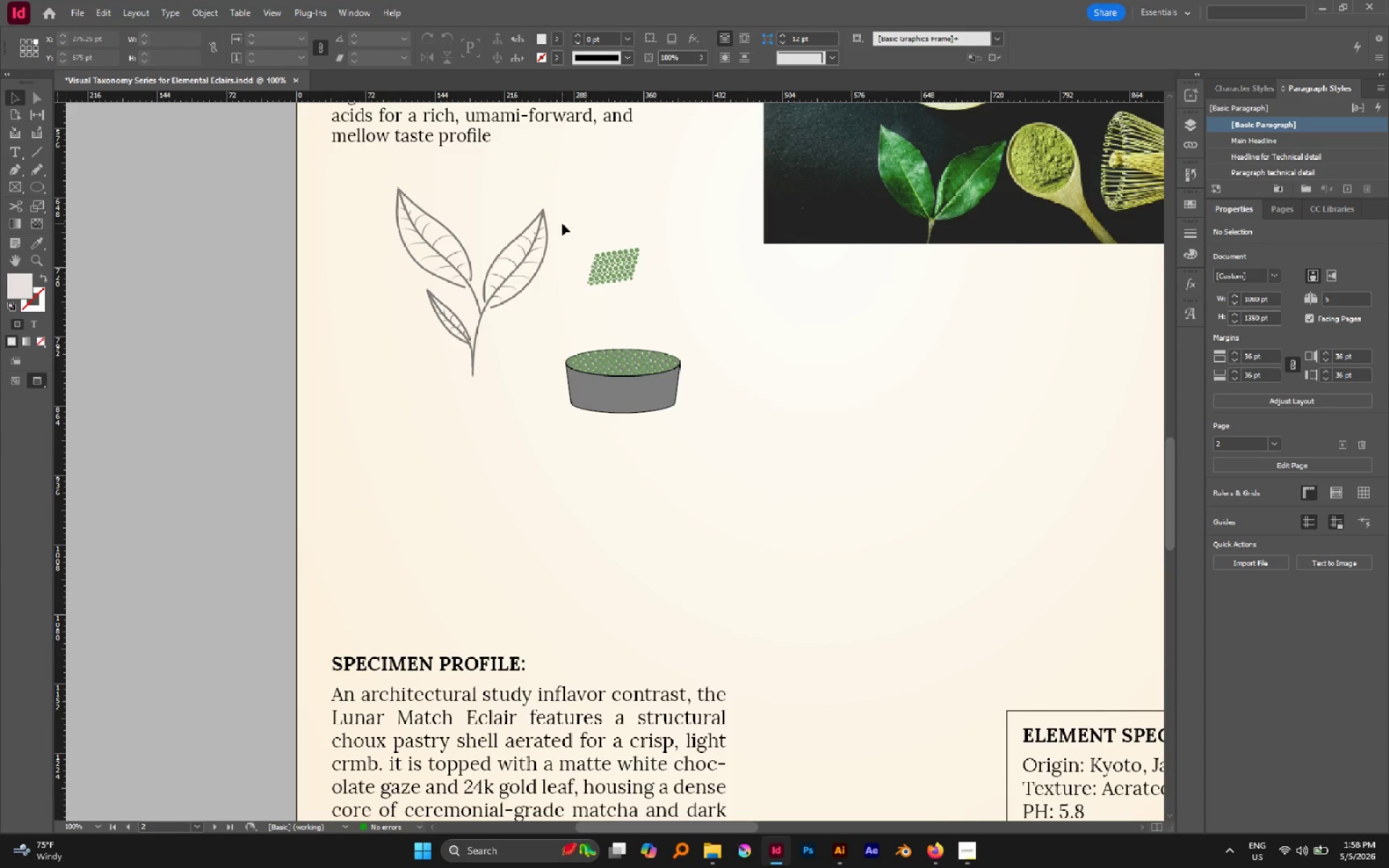 
left_click_drag(start_coordinate=[562, 224], to_coordinate=[666, 307])
 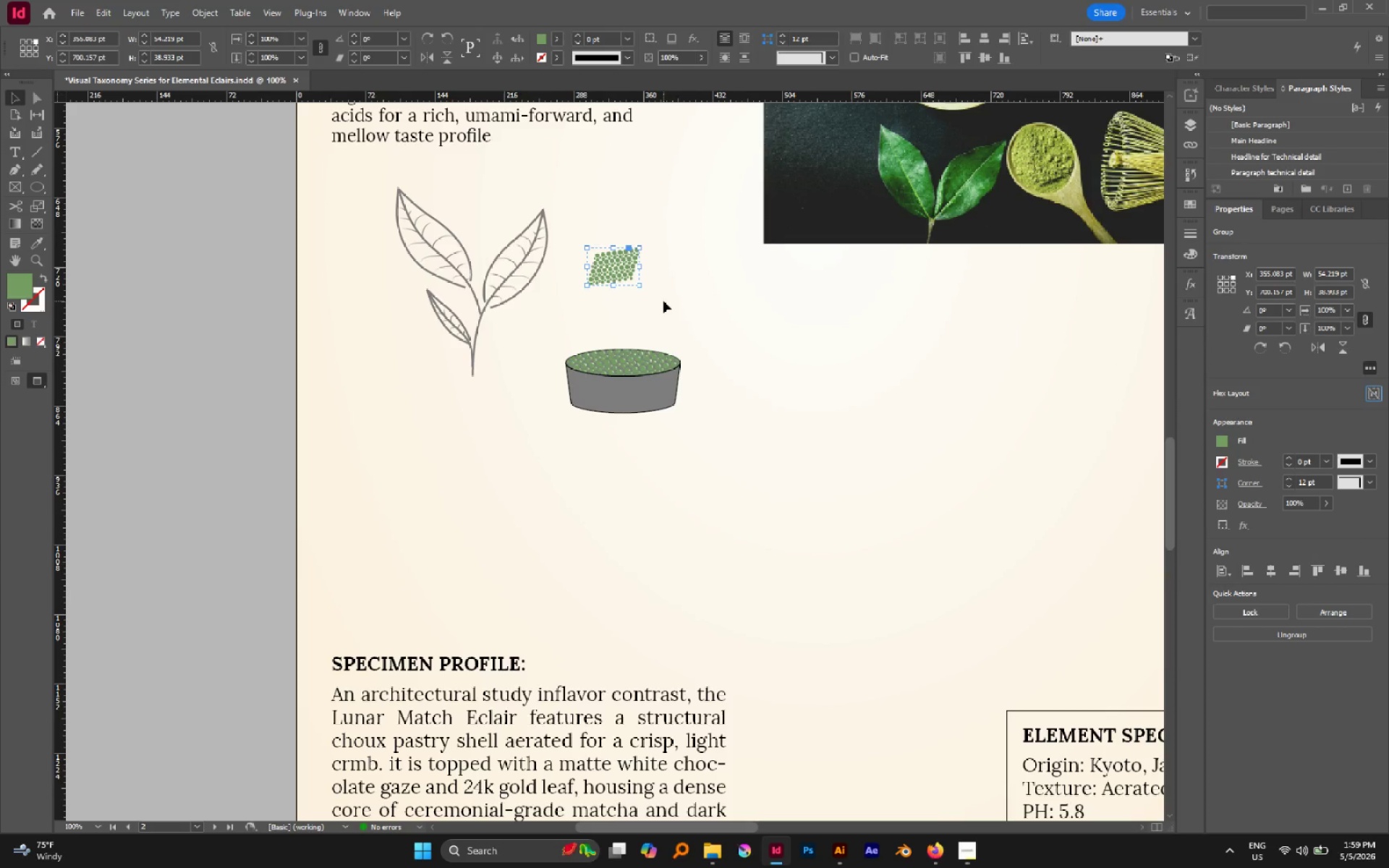 
key(Delete)
 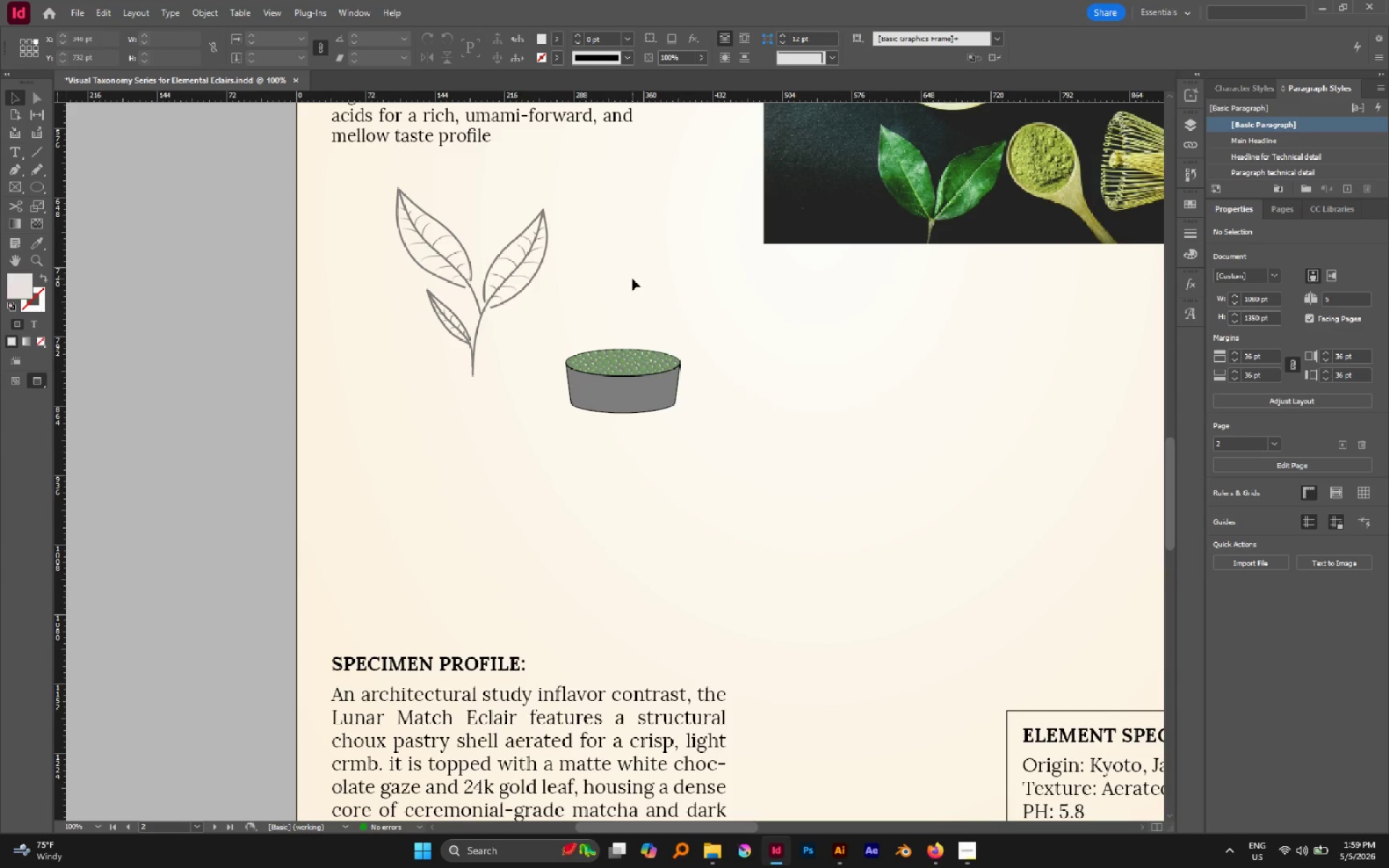 
key(A)
 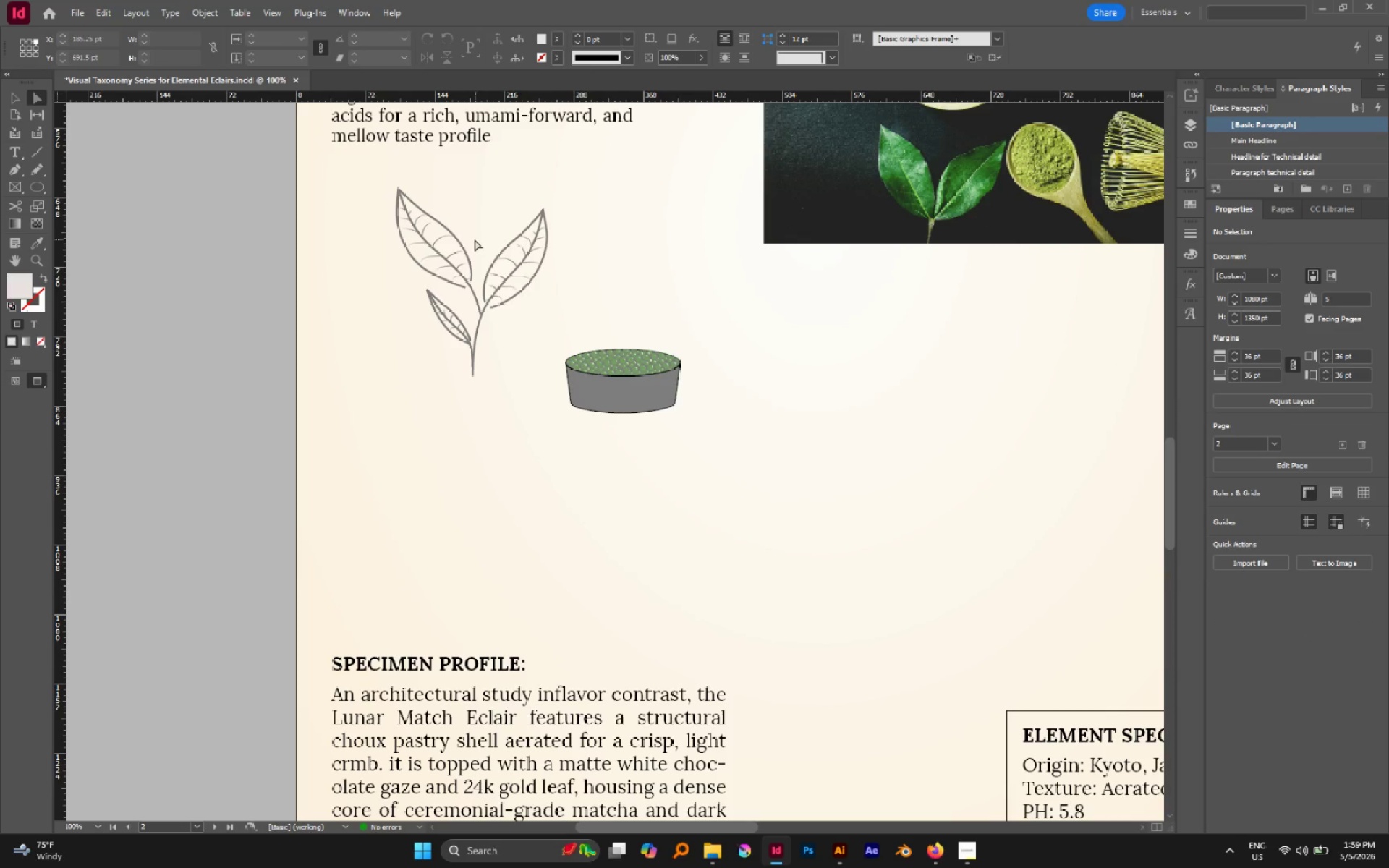 
hold_key(key=AltLeft, duration=2.77)
scroll: coordinate [462, 239], scroll_direction: up, amount: 3.0
 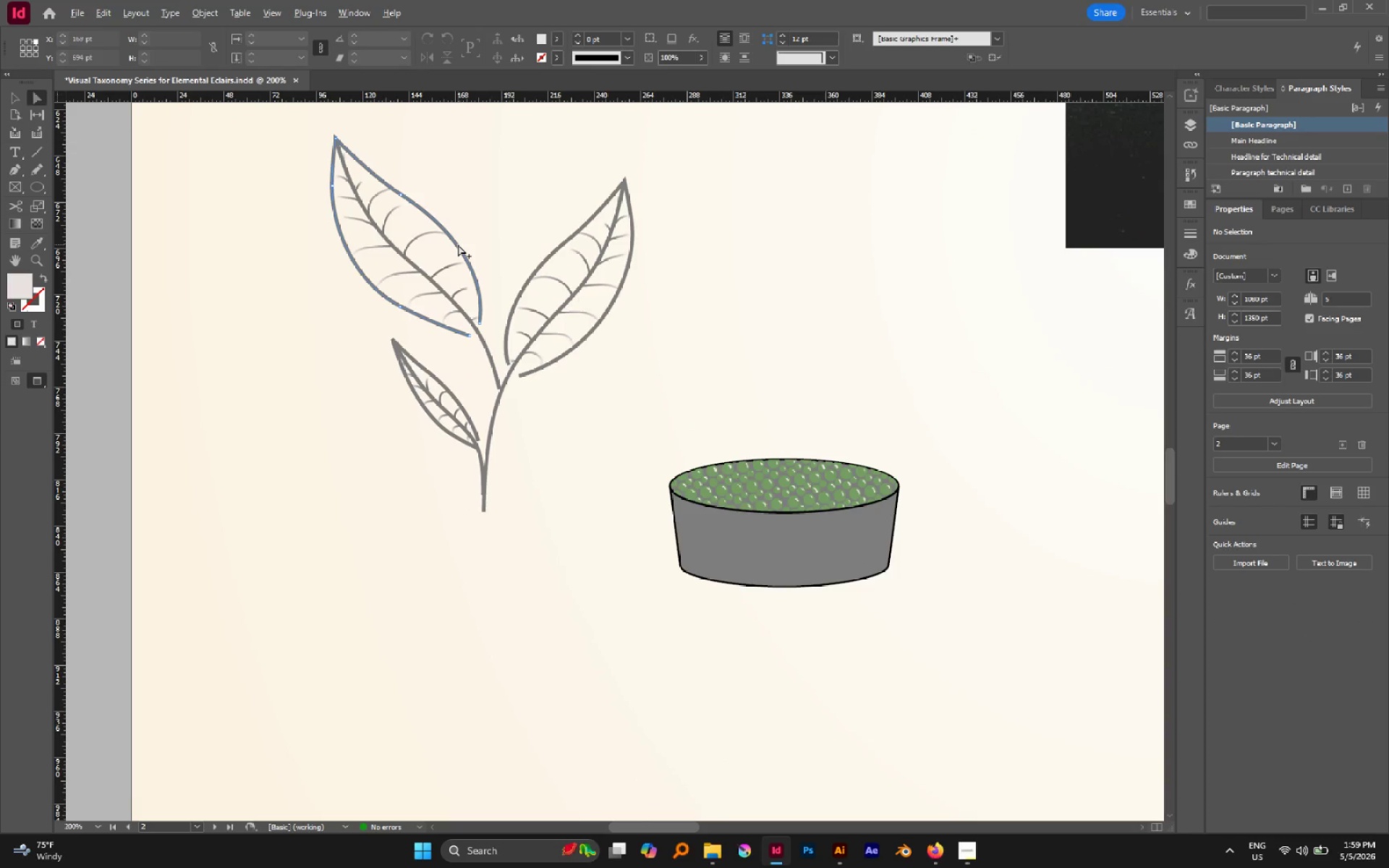 
left_click([458, 244])
 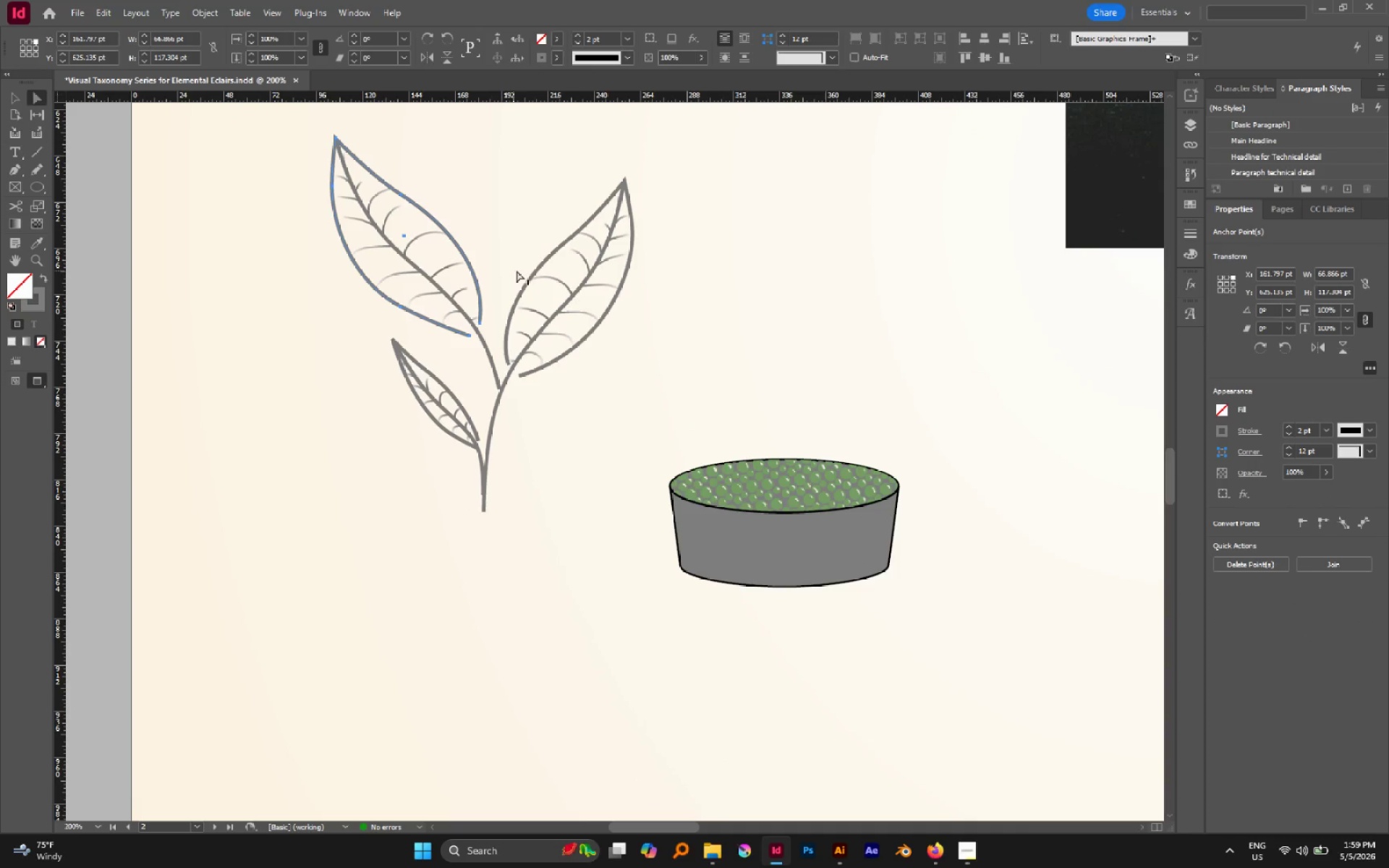 
hold_key(key=ShiftLeft, duration=1.12)
left_click([545, 264])
 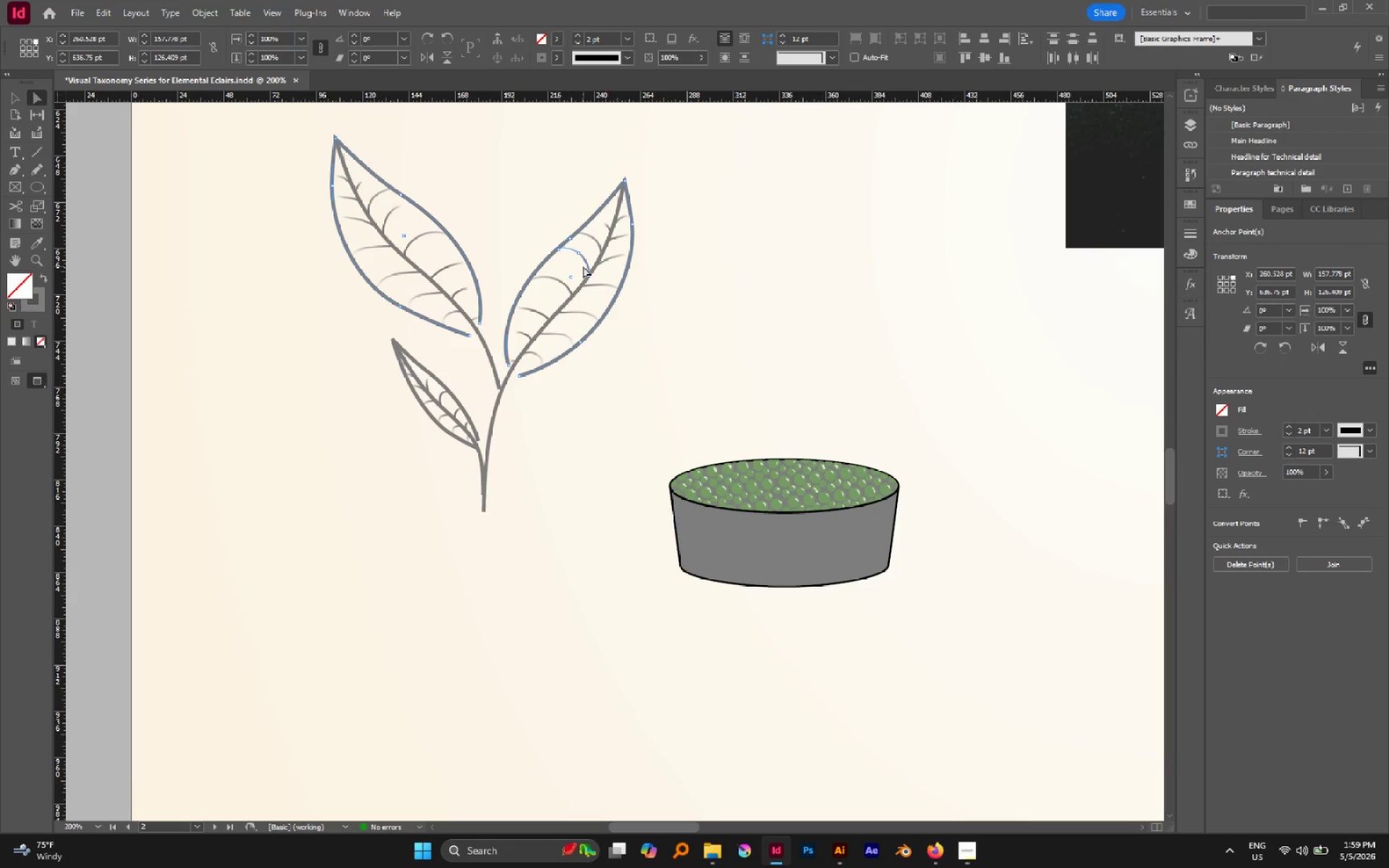 
key(O)
 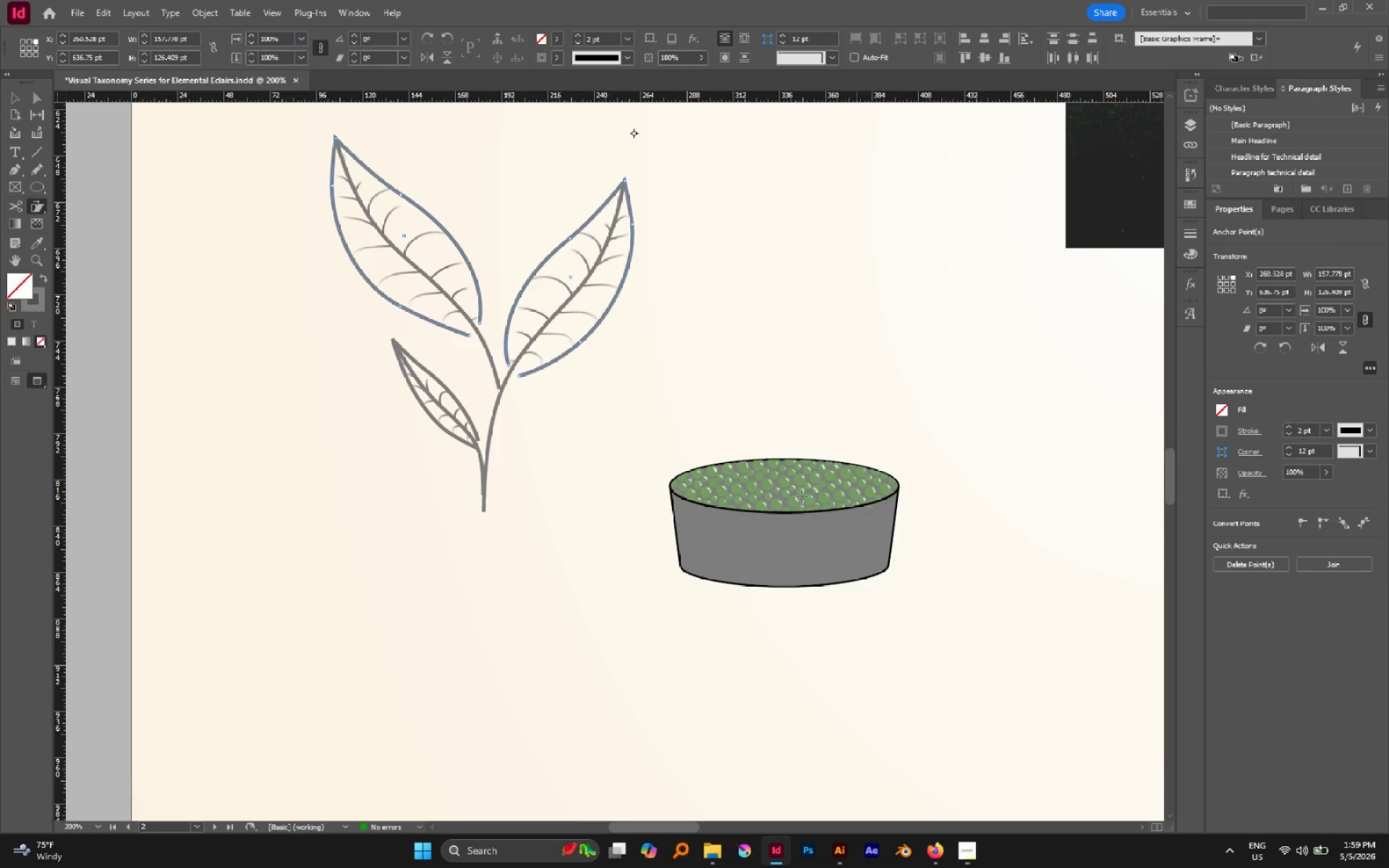 
hold_key(key=AltLeft, duration=0.75)
scroll: coordinate [760, 487], scroll_direction: up, amount: 3.0
 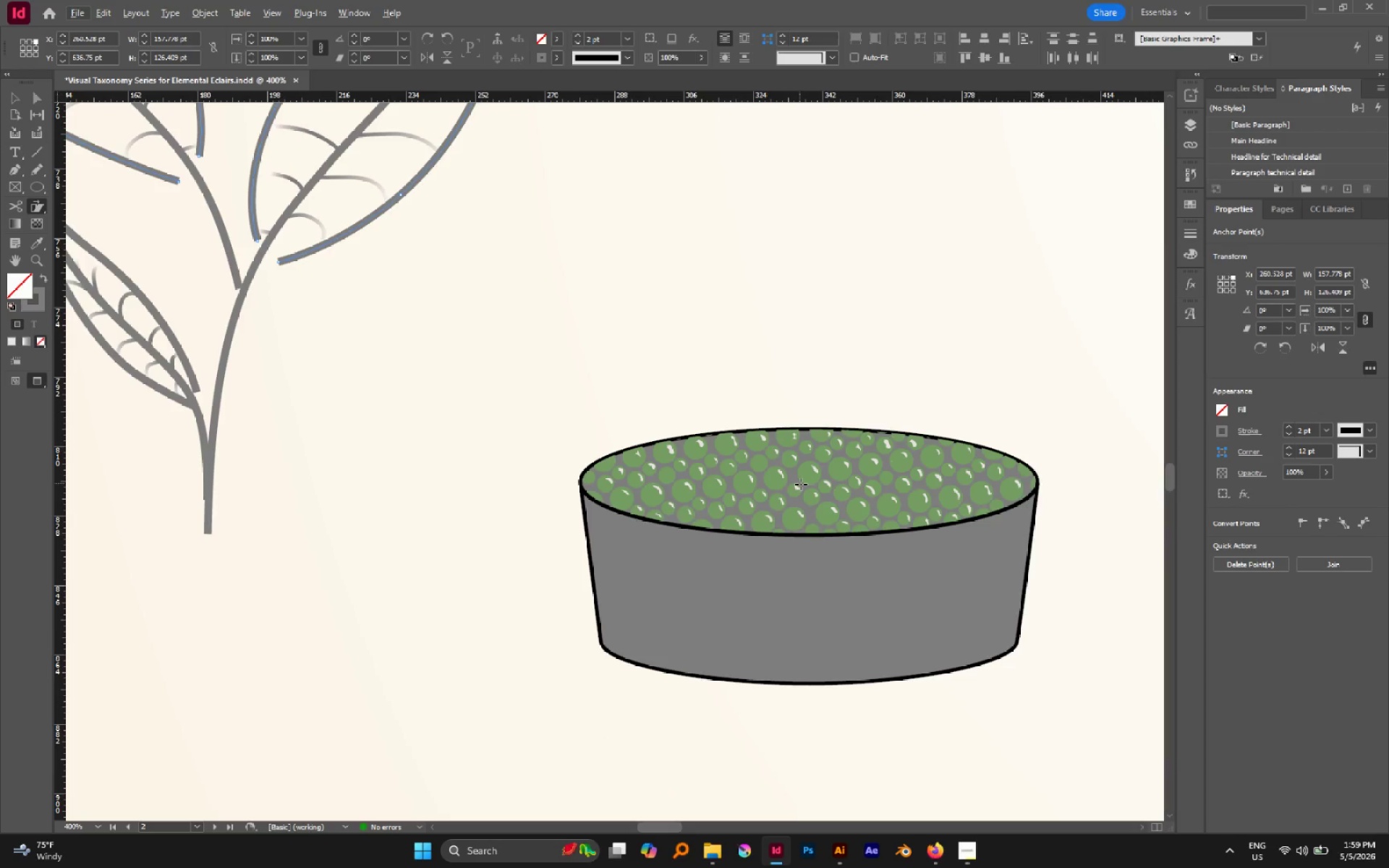 
key(I)
 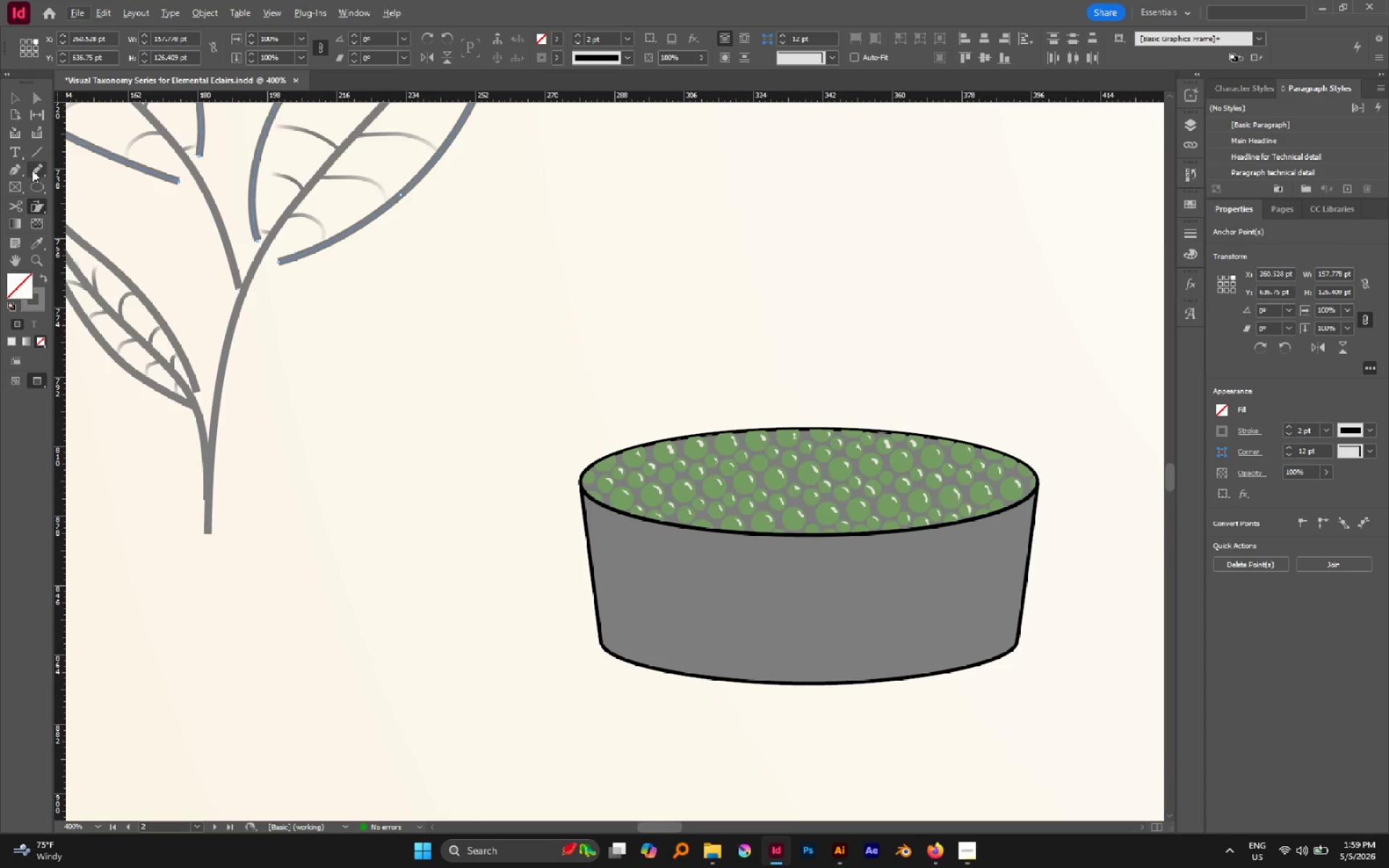 
left_click([43, 239])
 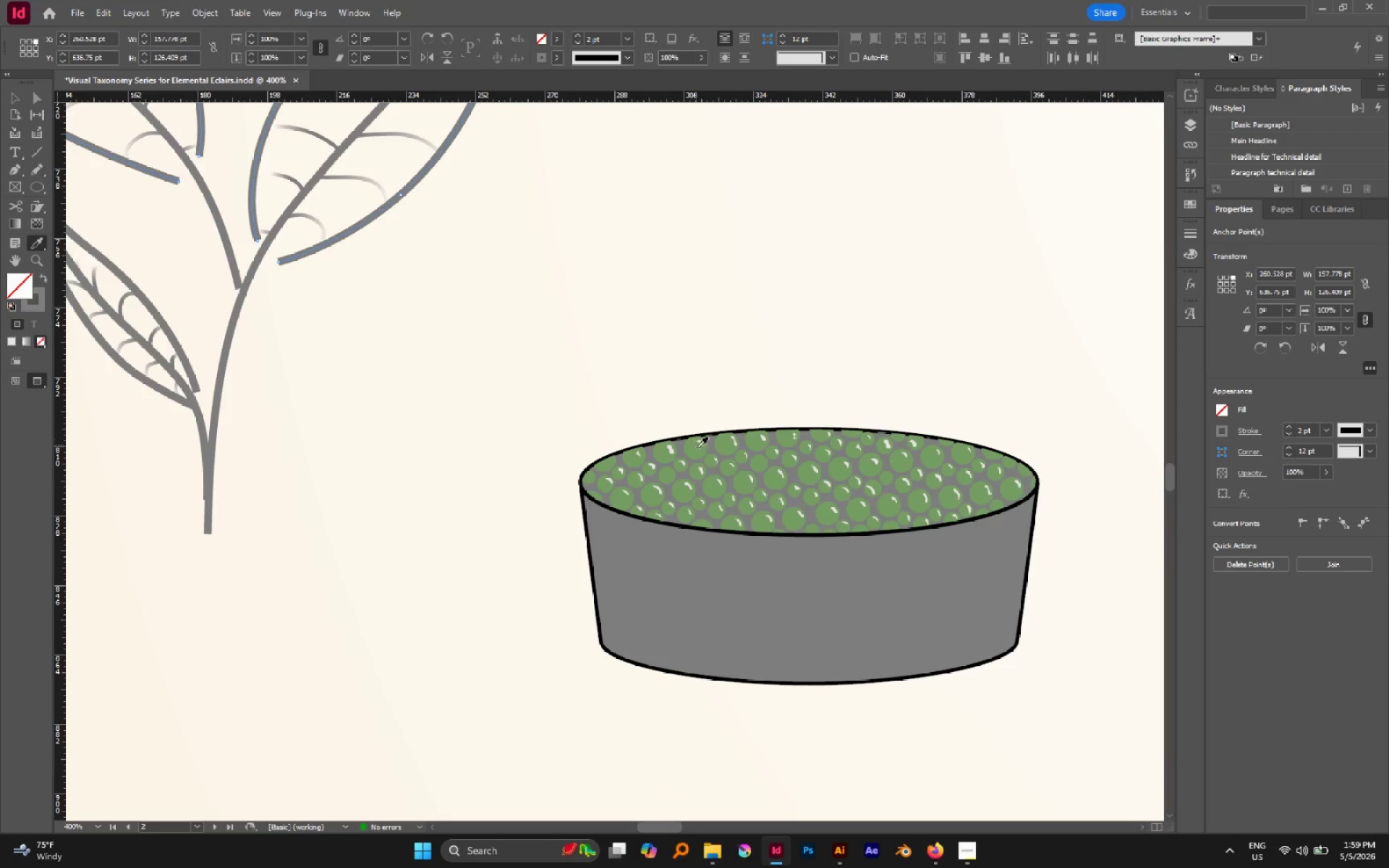 
left_click([694, 453])
 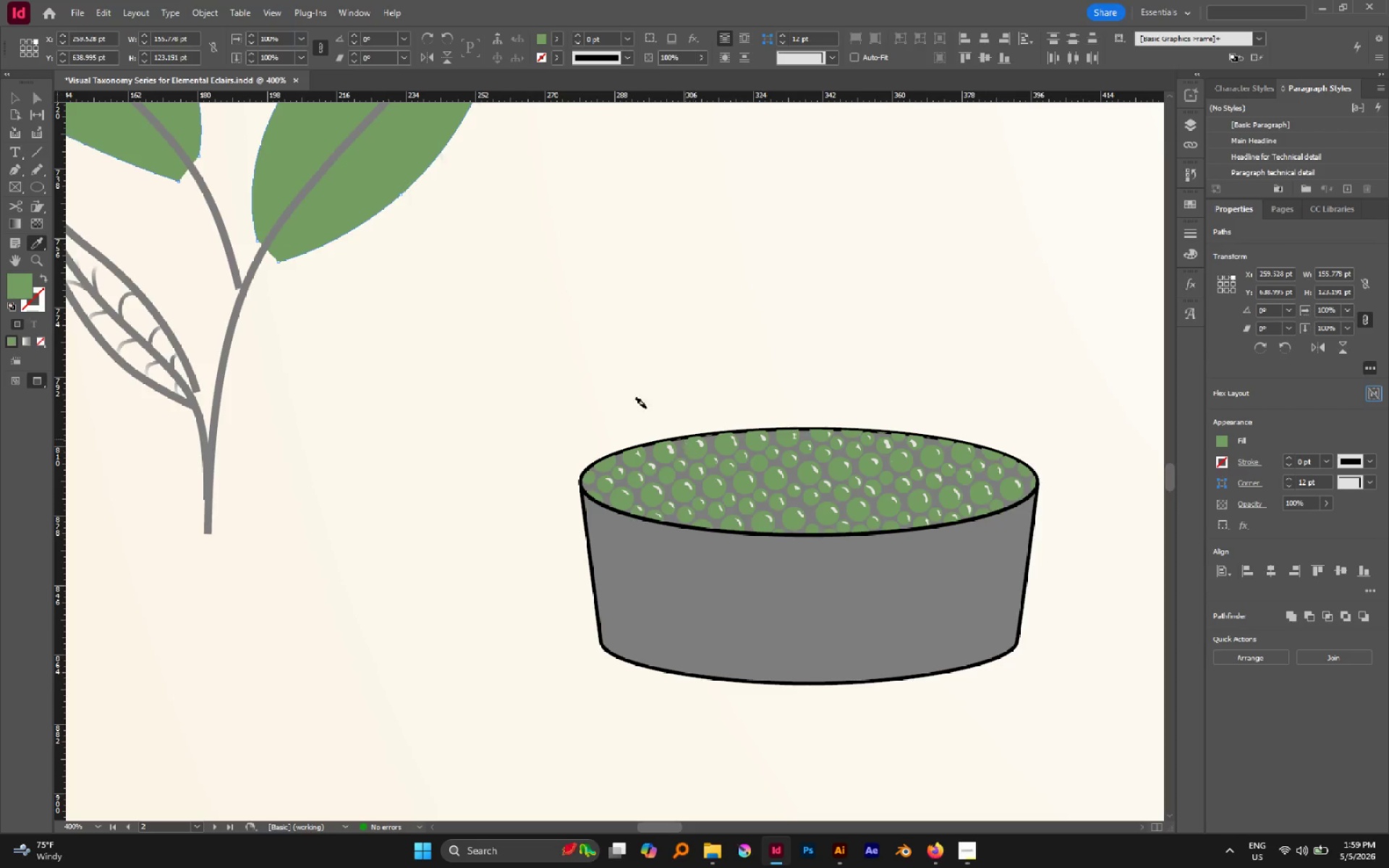 
hold_key(key=AltLeft, duration=0.42)
scroll: coordinate [560, 354], scroll_direction: down, amount: 2.0
 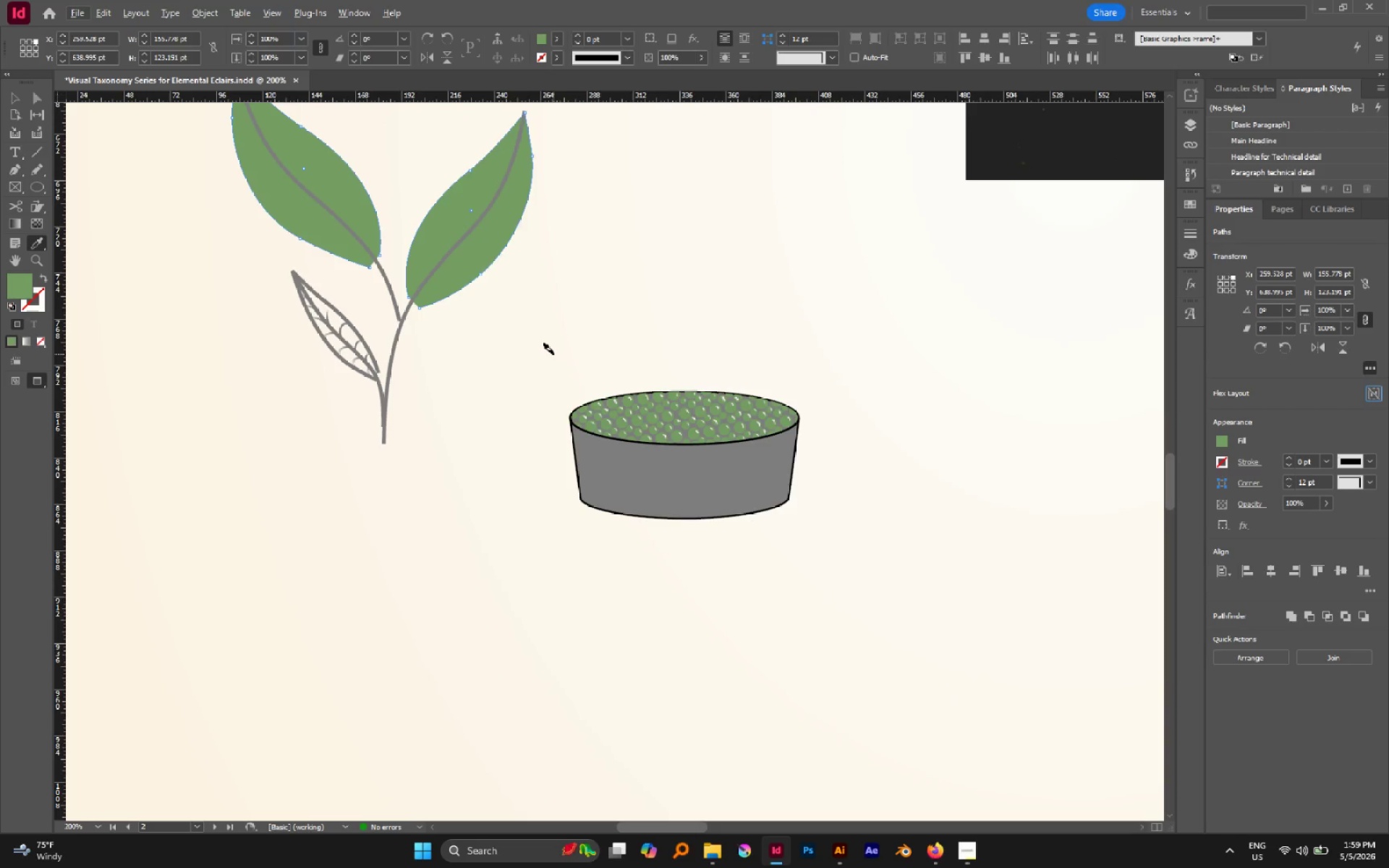 
key(Control+Shift+BracketLeft)
 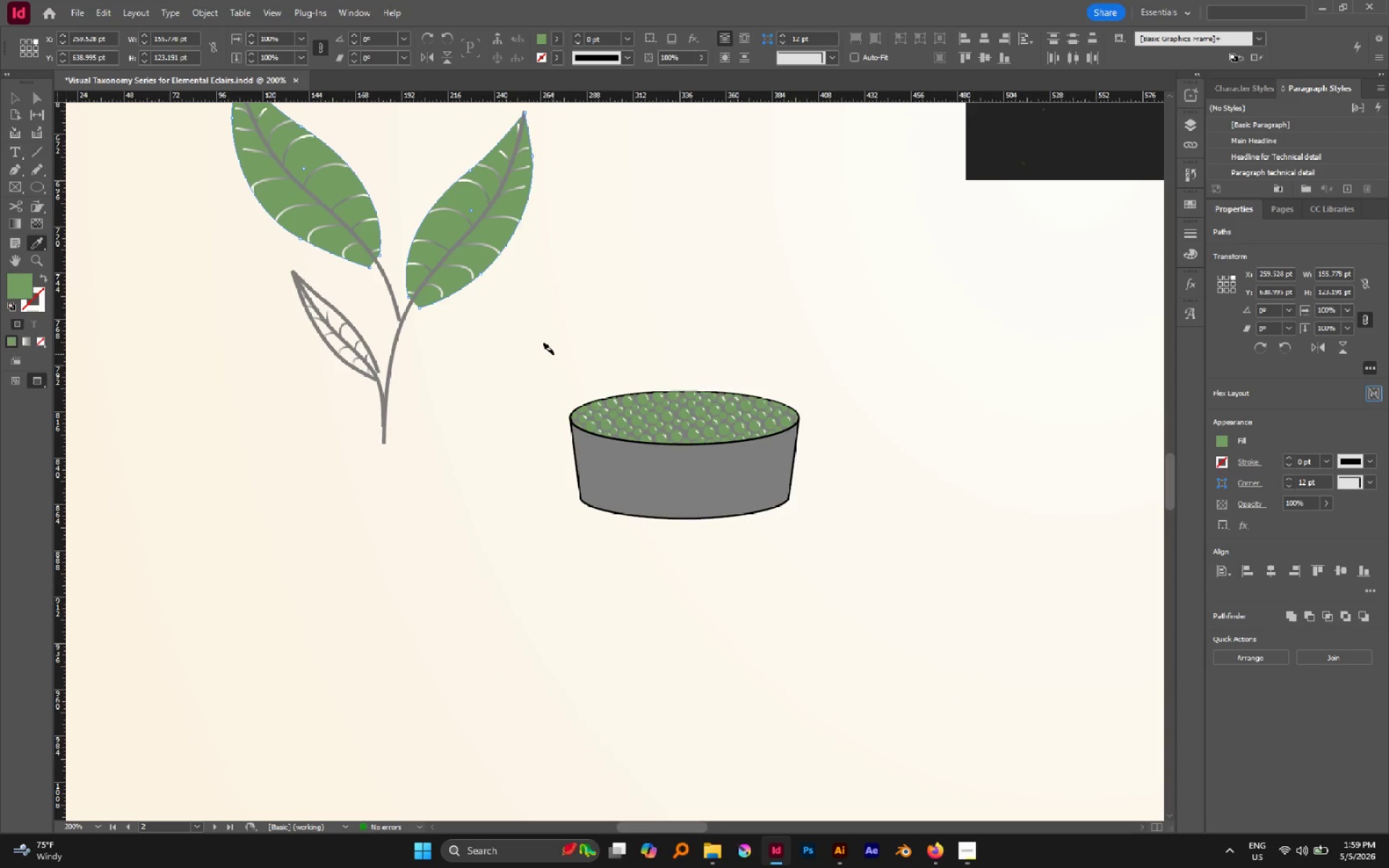 
hold_key(key=AltLeft, duration=1.12)
scroll: coordinate [553, 354], scroll_direction: up, amount: 1.0
 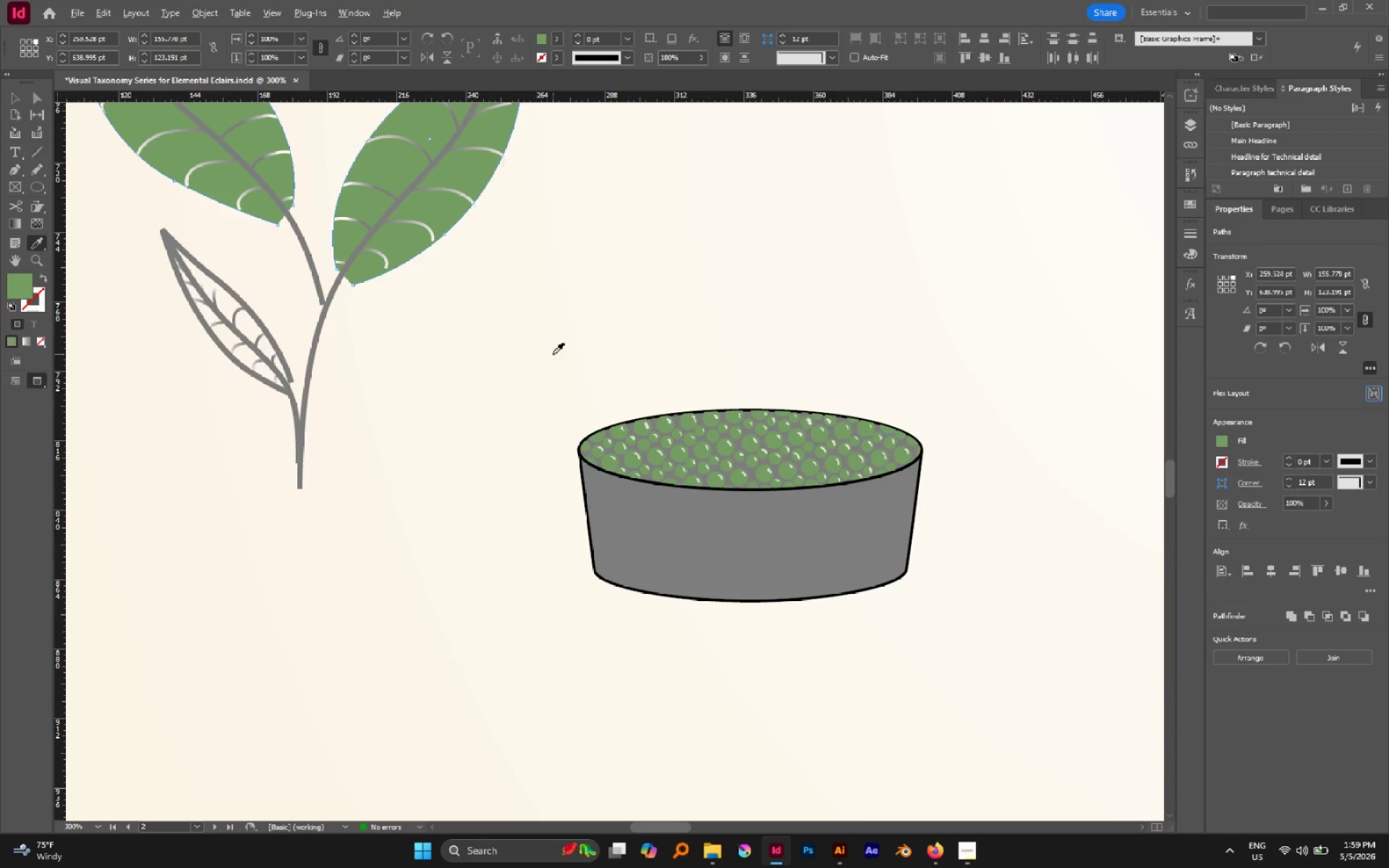 
scroll: coordinate [553, 354], scroll_direction: down, amount: 1.0
 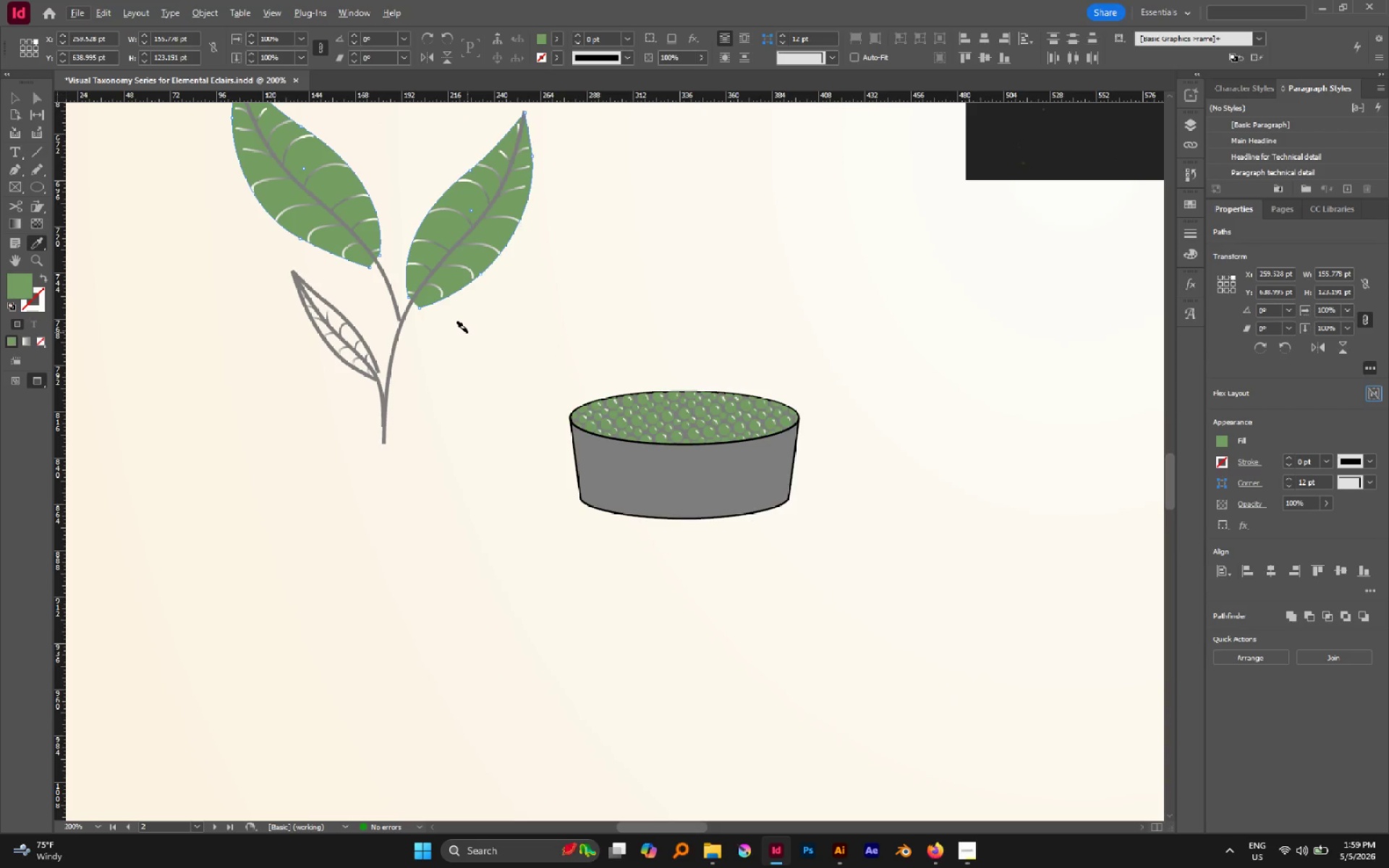 
key(V)
 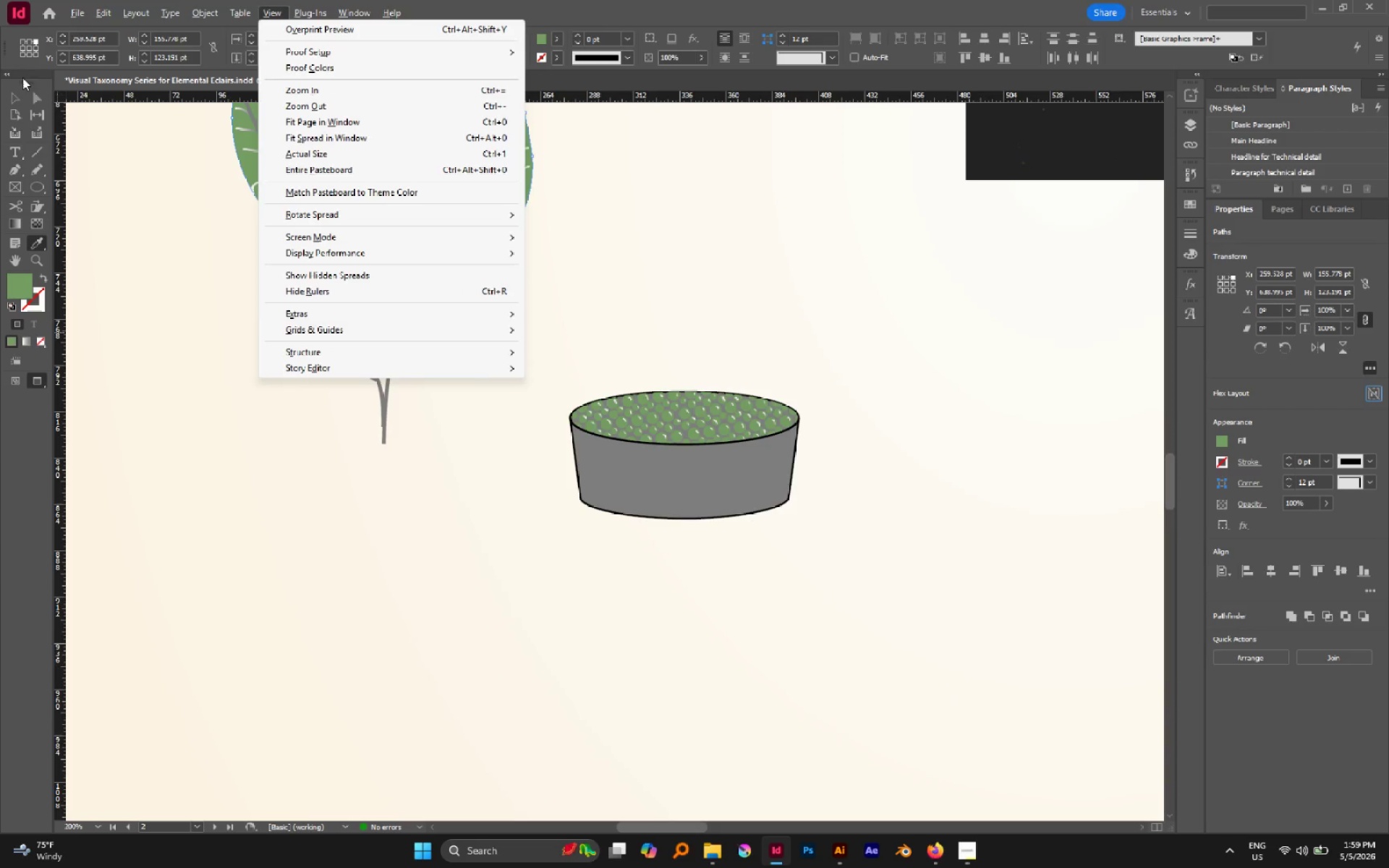 
left_click([20, 98])
 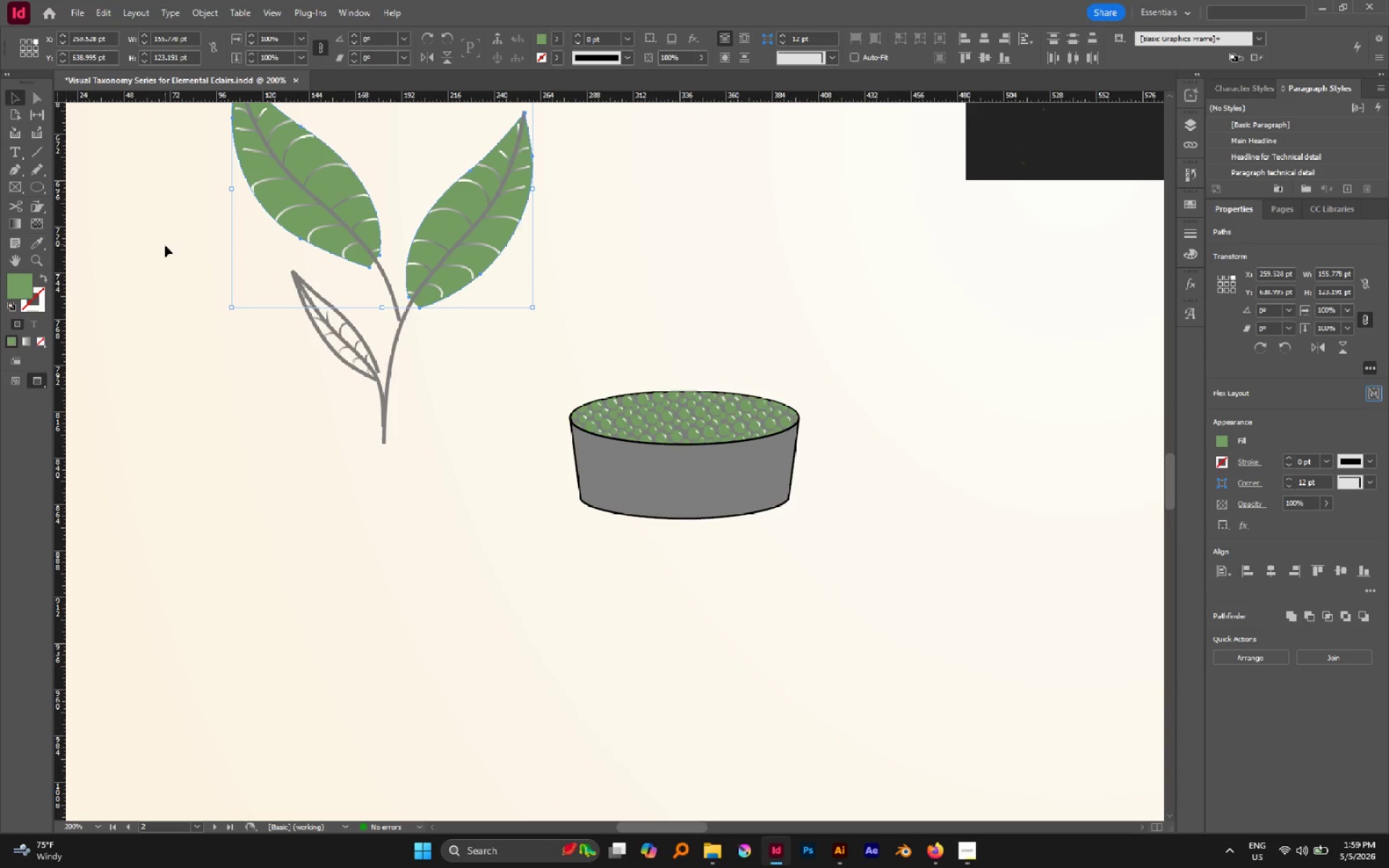 
left_click([165, 247])
 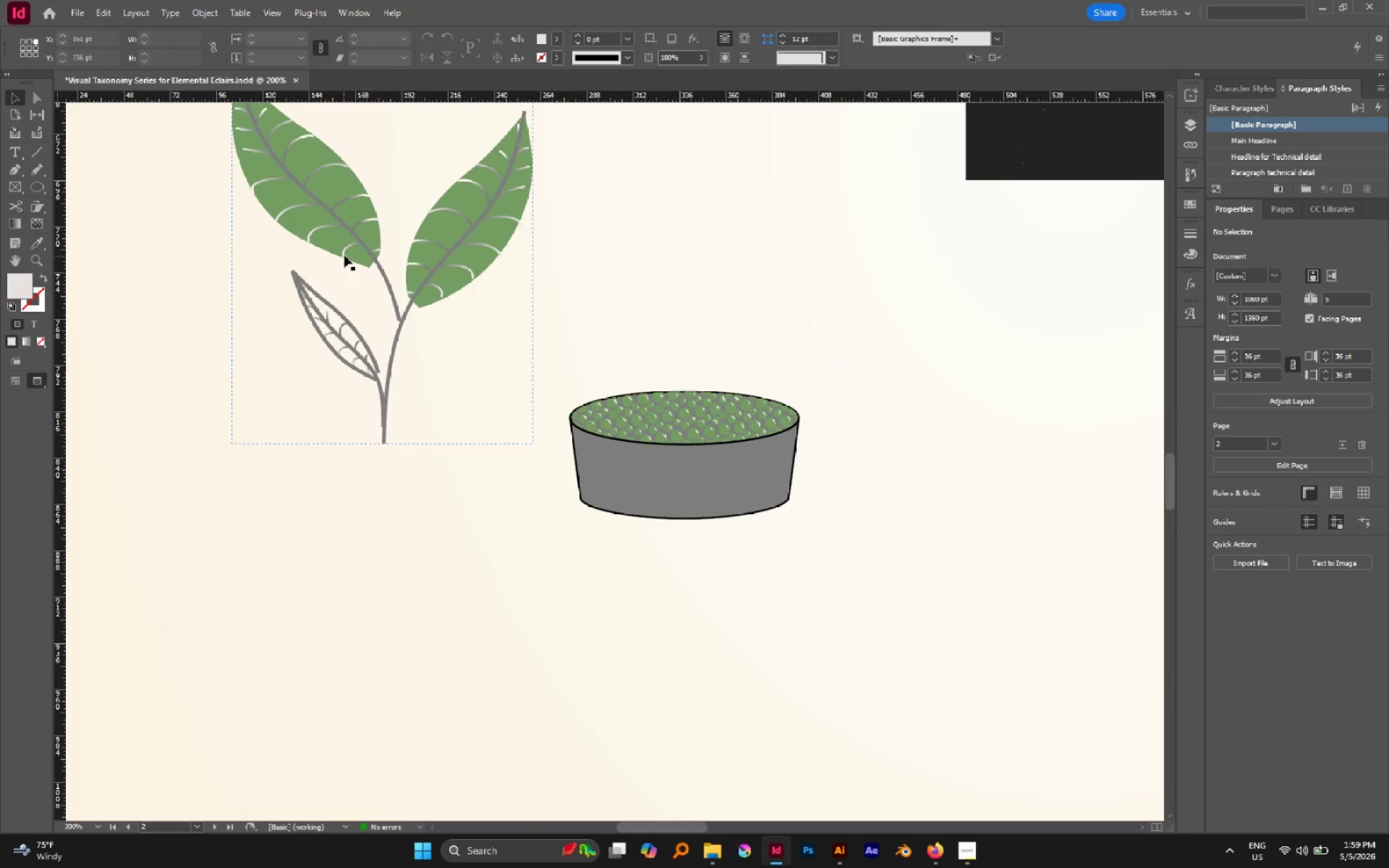 
left_click([346, 249])
 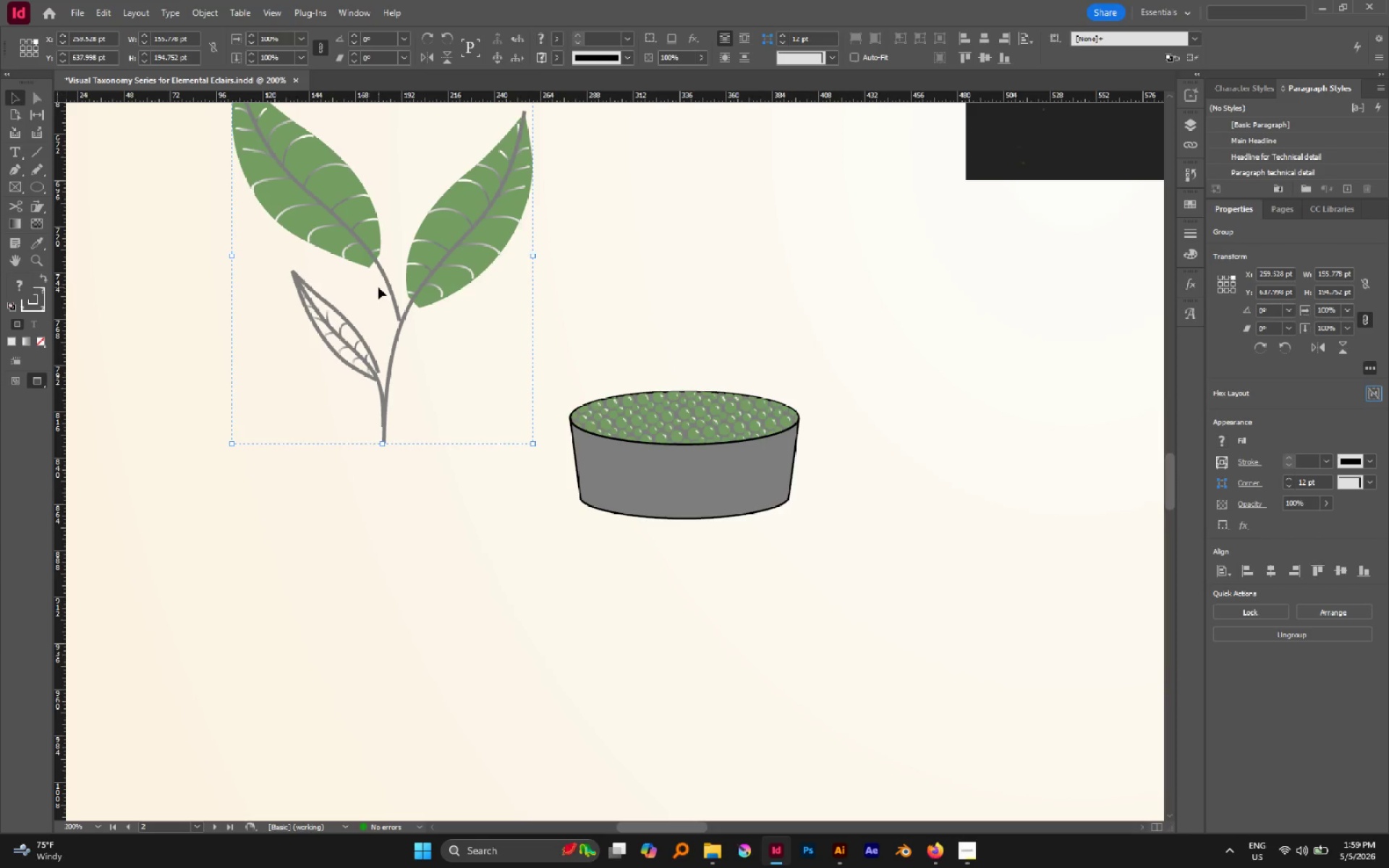 
key(Control+Shift+G)
 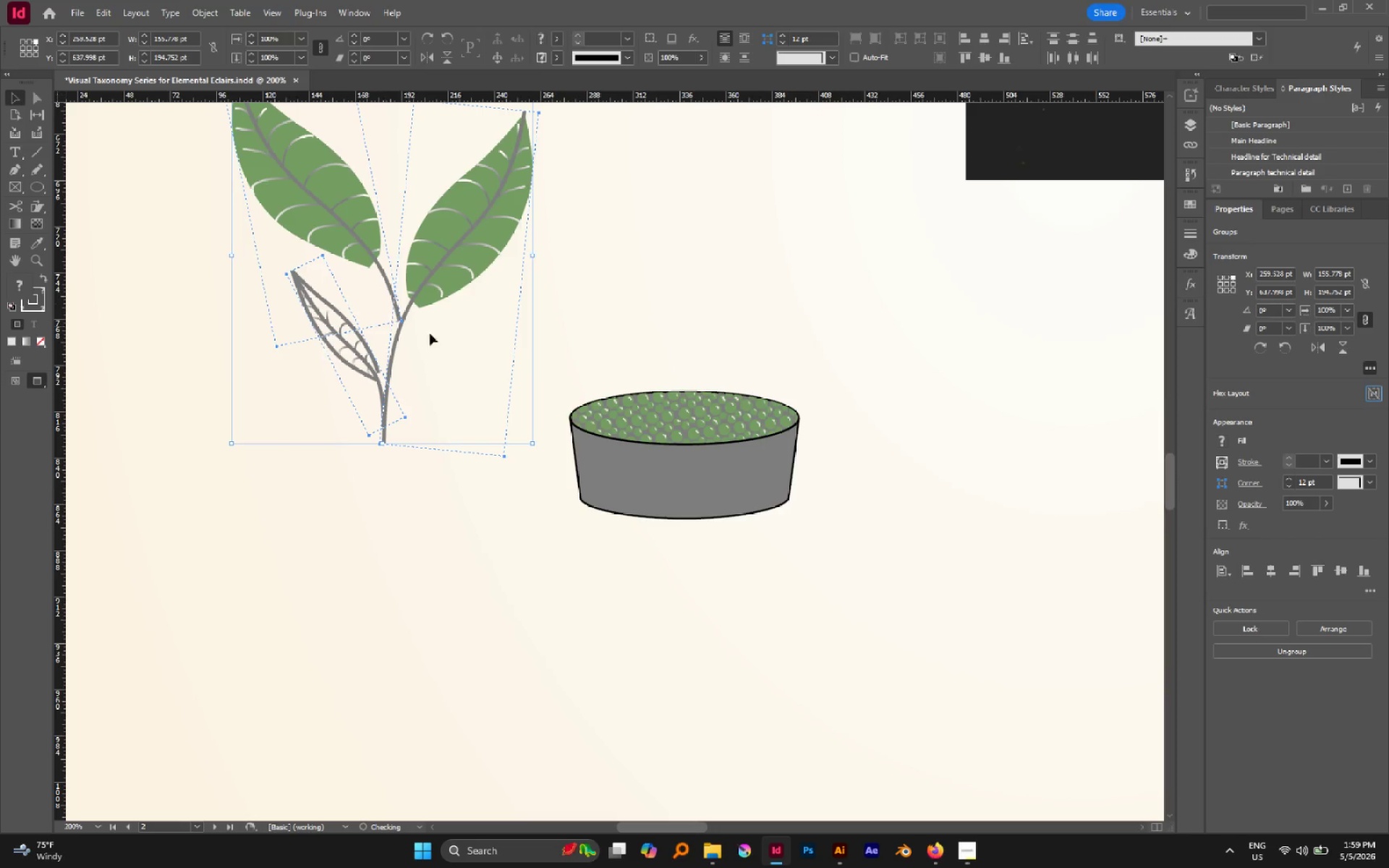 
left_click([468, 340])
 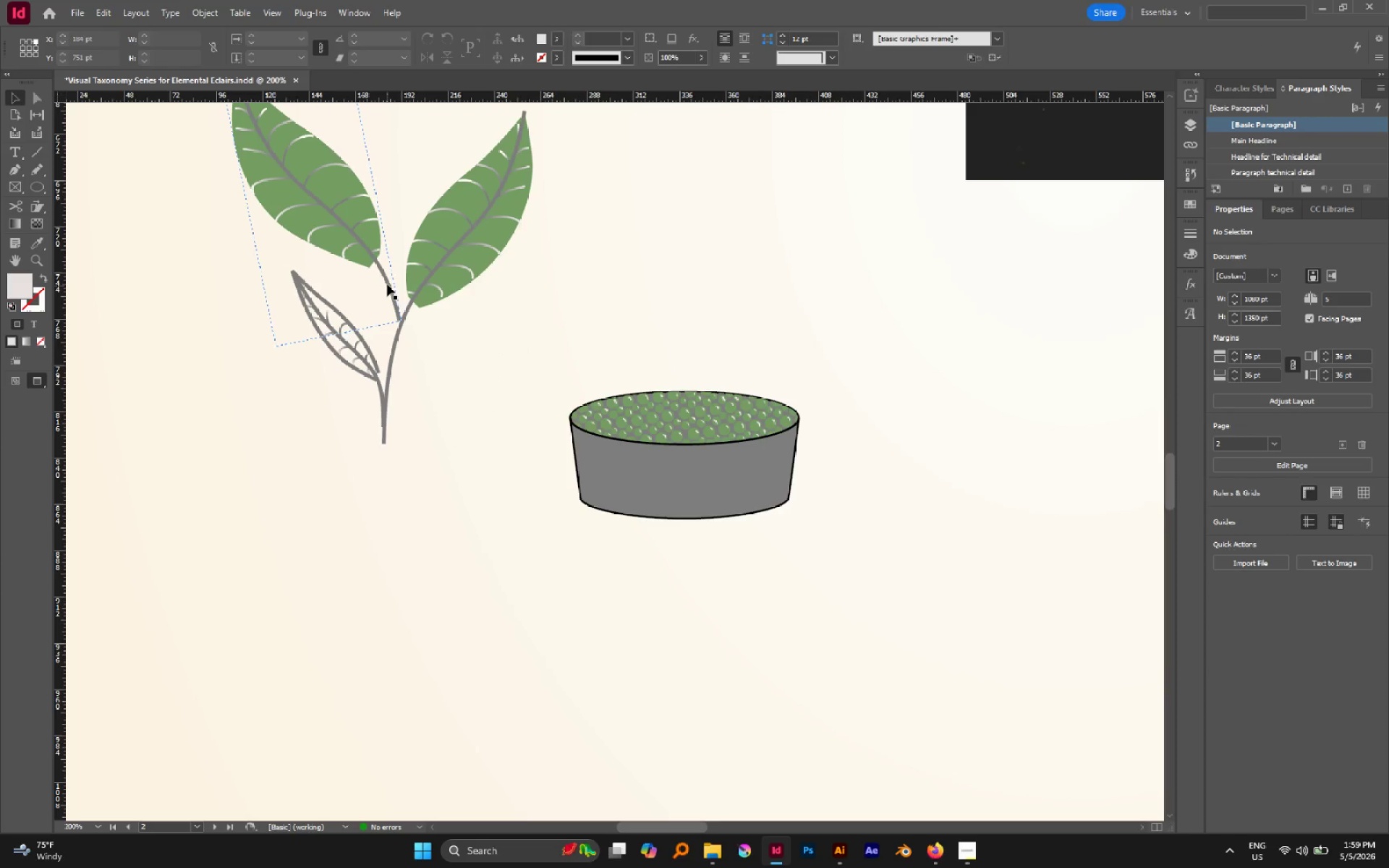 
left_click([387, 284])
 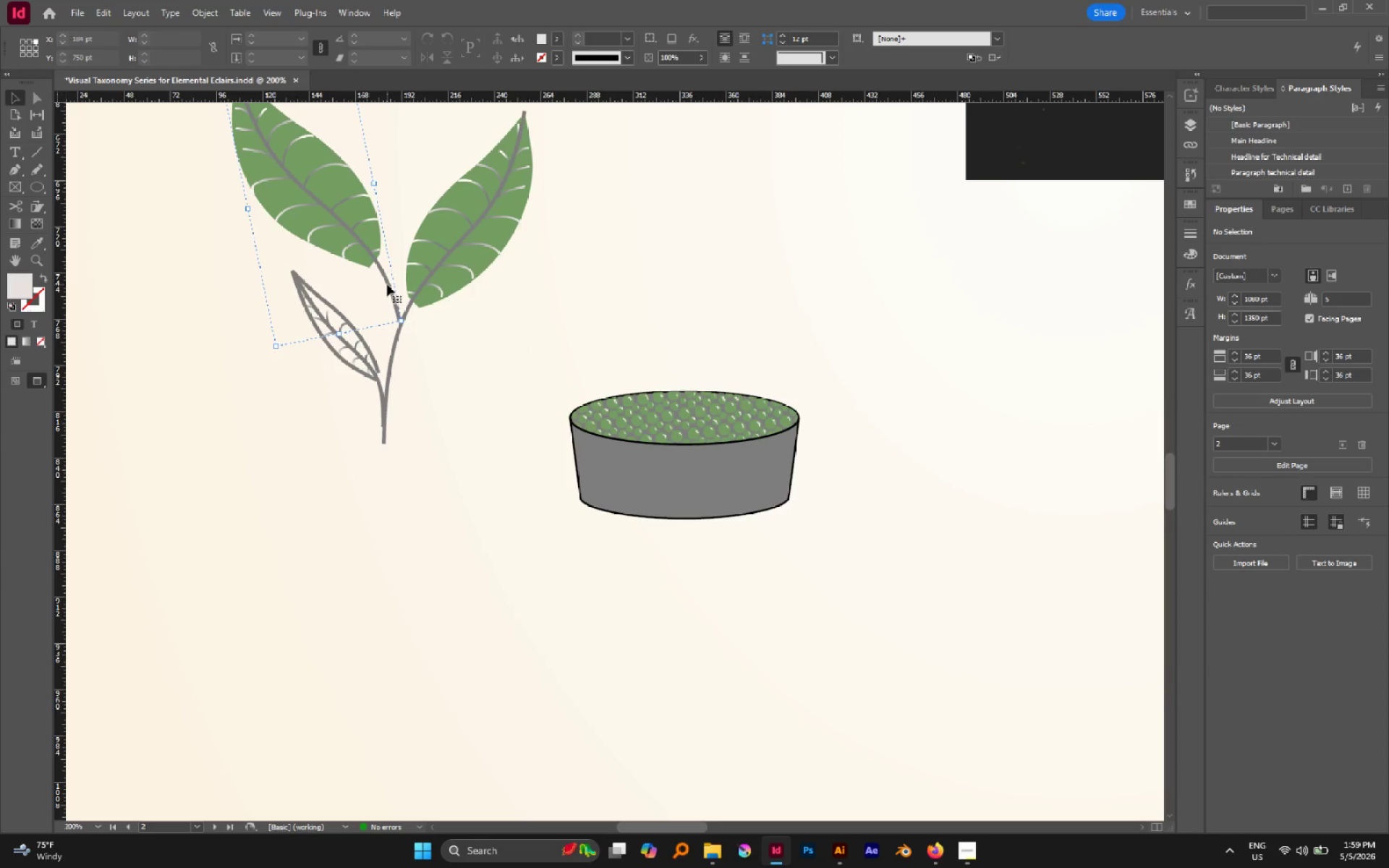 
left_click_drag(start_coordinate=[387, 284], to_coordinate=[391, 318])
 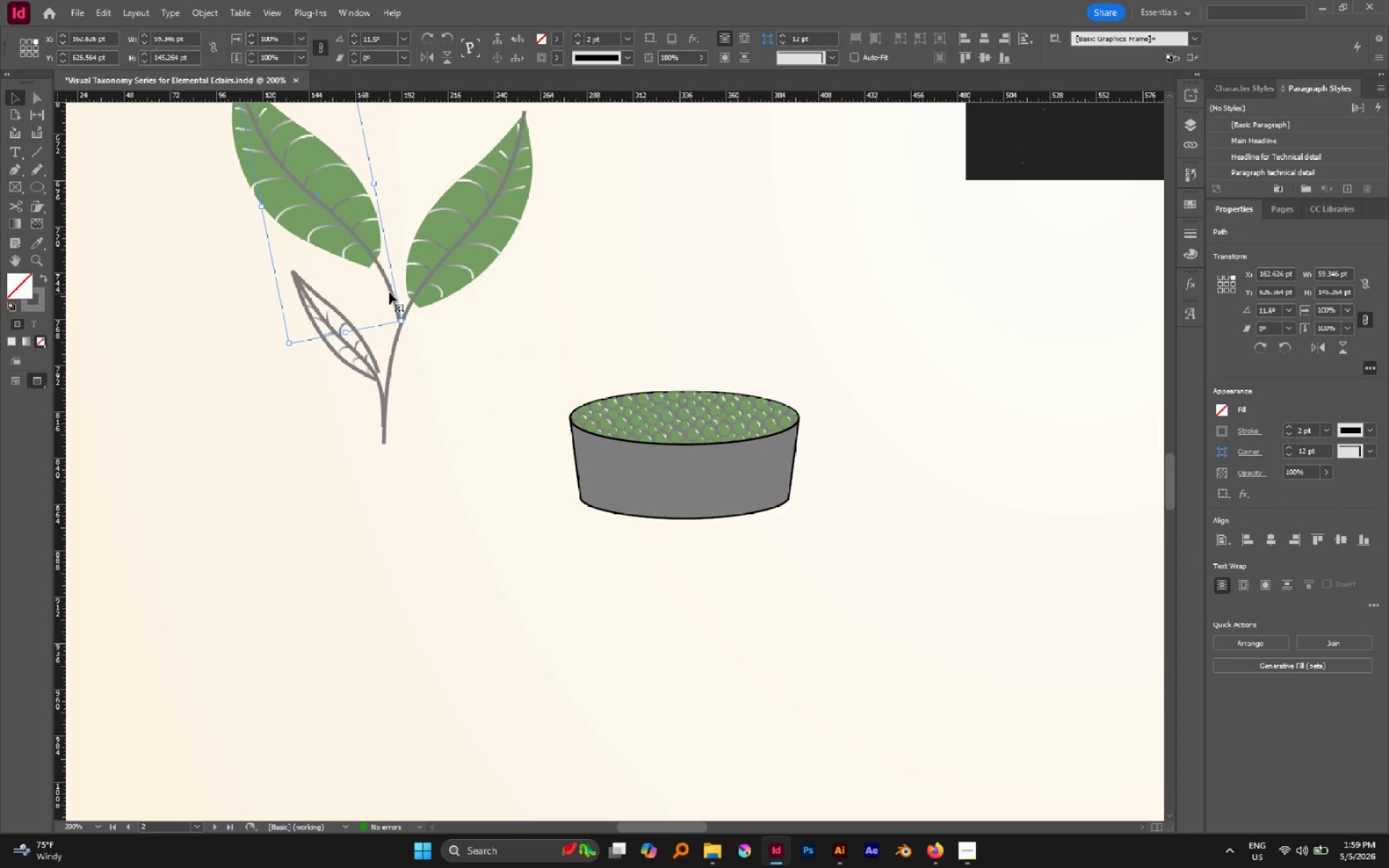 
left_click_drag(start_coordinate=[389, 288], to_coordinate=[368, 300])
 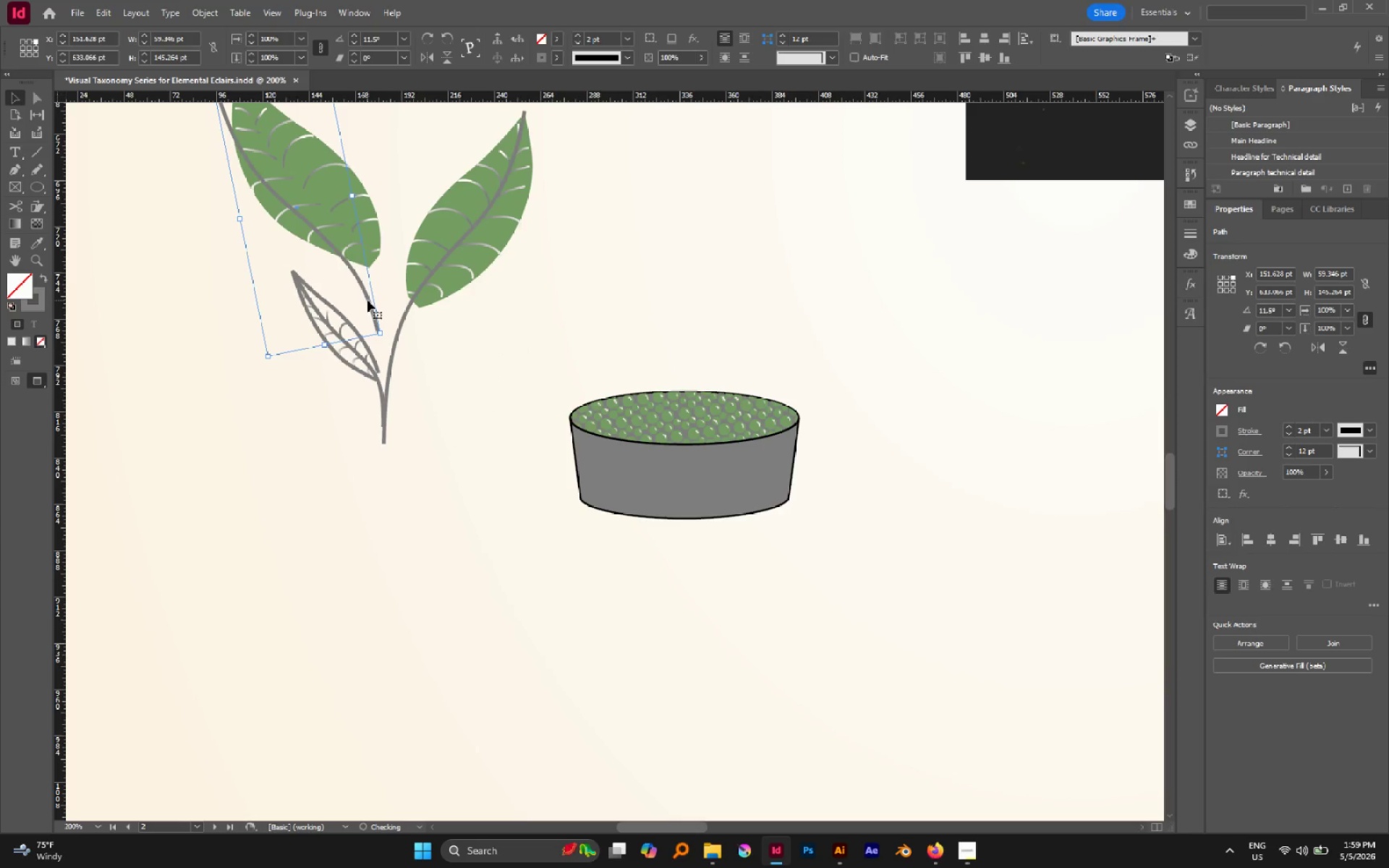 
key(Control+Z)
 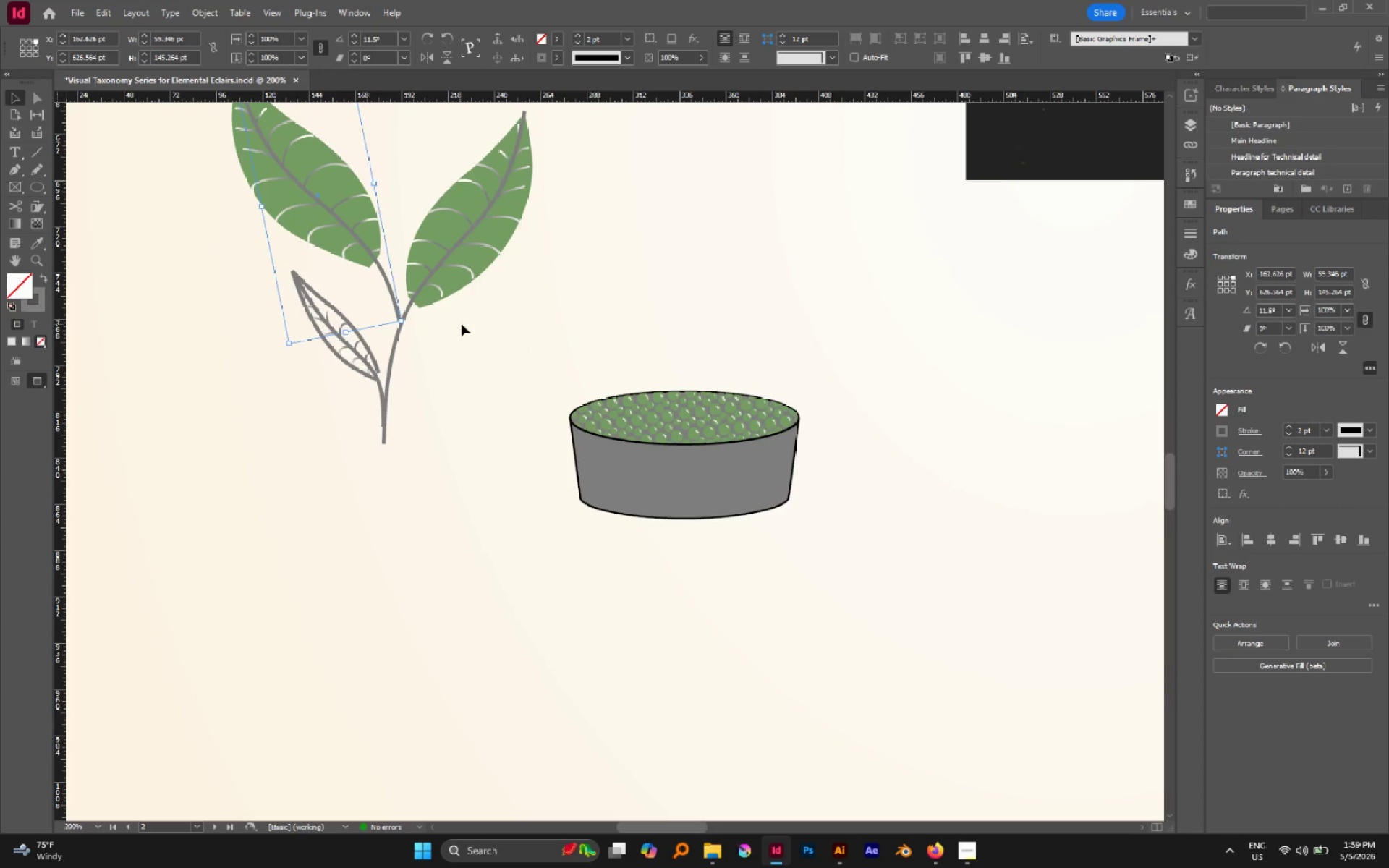 
scroll: coordinate [373, 230], scroll_direction: up, amount: 1.0
 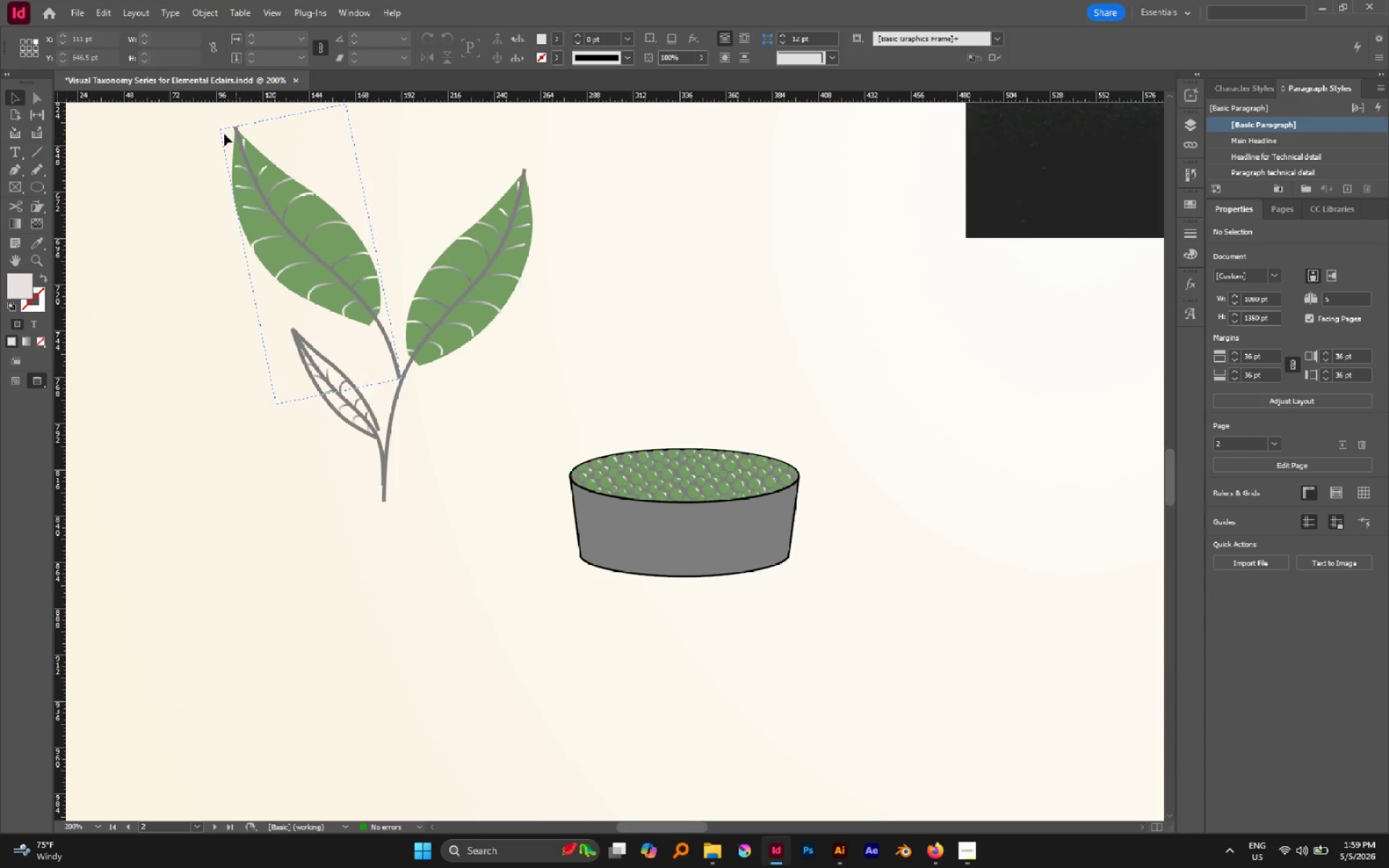 
left_click_drag(start_coordinate=[204, 127], to_coordinate=[621, 378])
 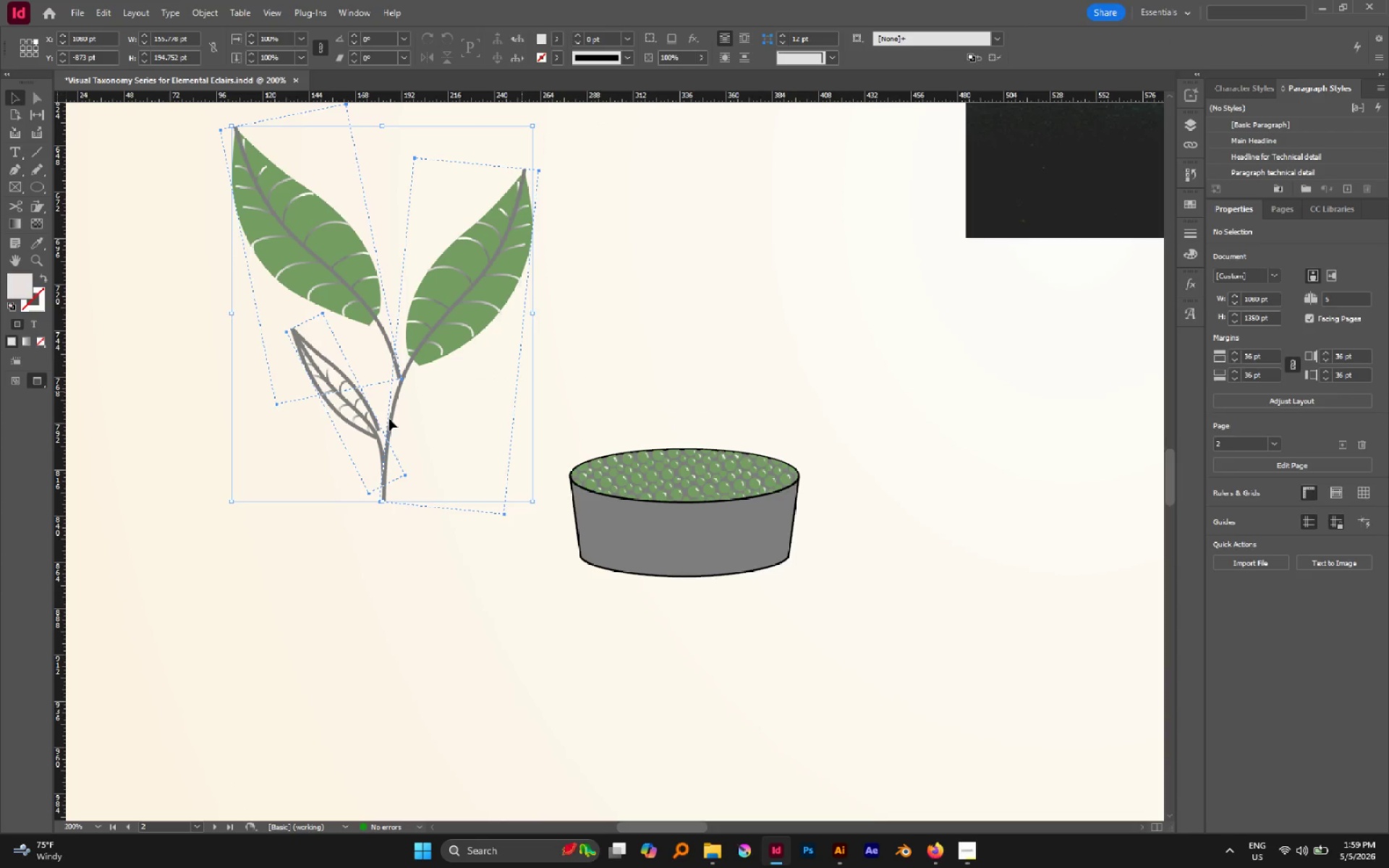 
hold_key(key=ShiftLeft, duration=3.89)
left_click([369, 404])
 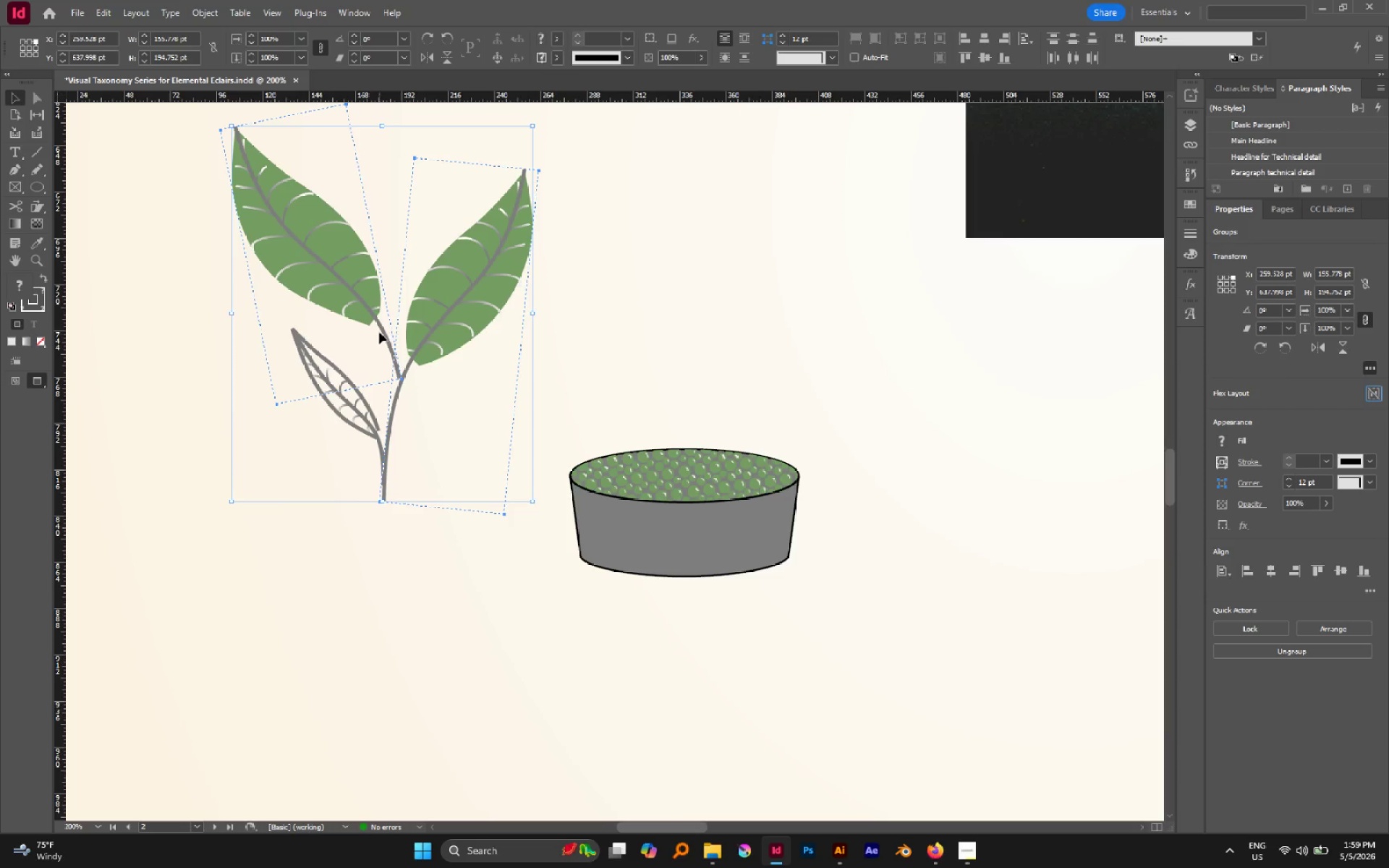 
left_click([383, 328])
 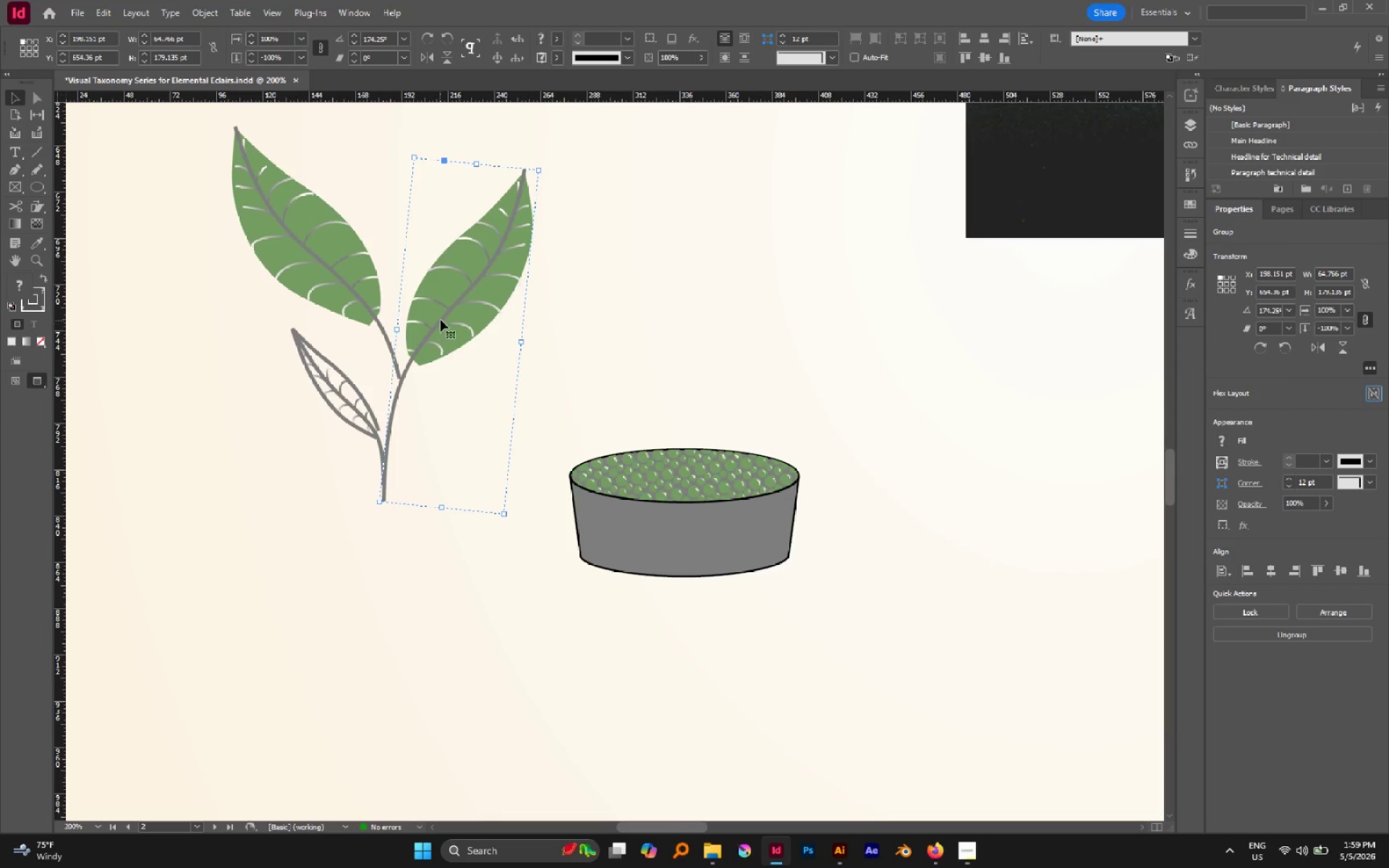 
left_click([441, 319])
 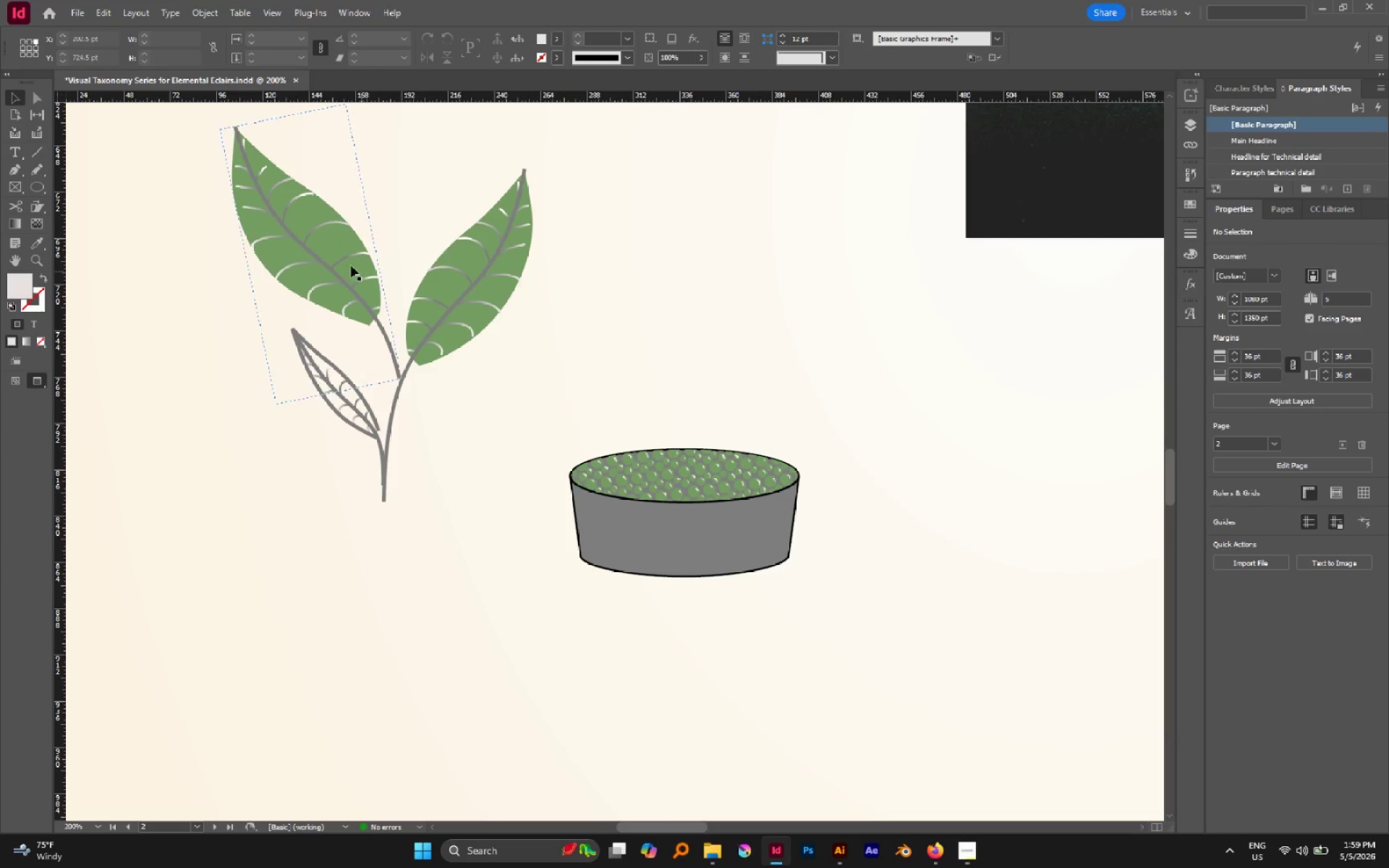 
scroll: coordinate [328, 253], scroll_direction: up, amount: 3.0
 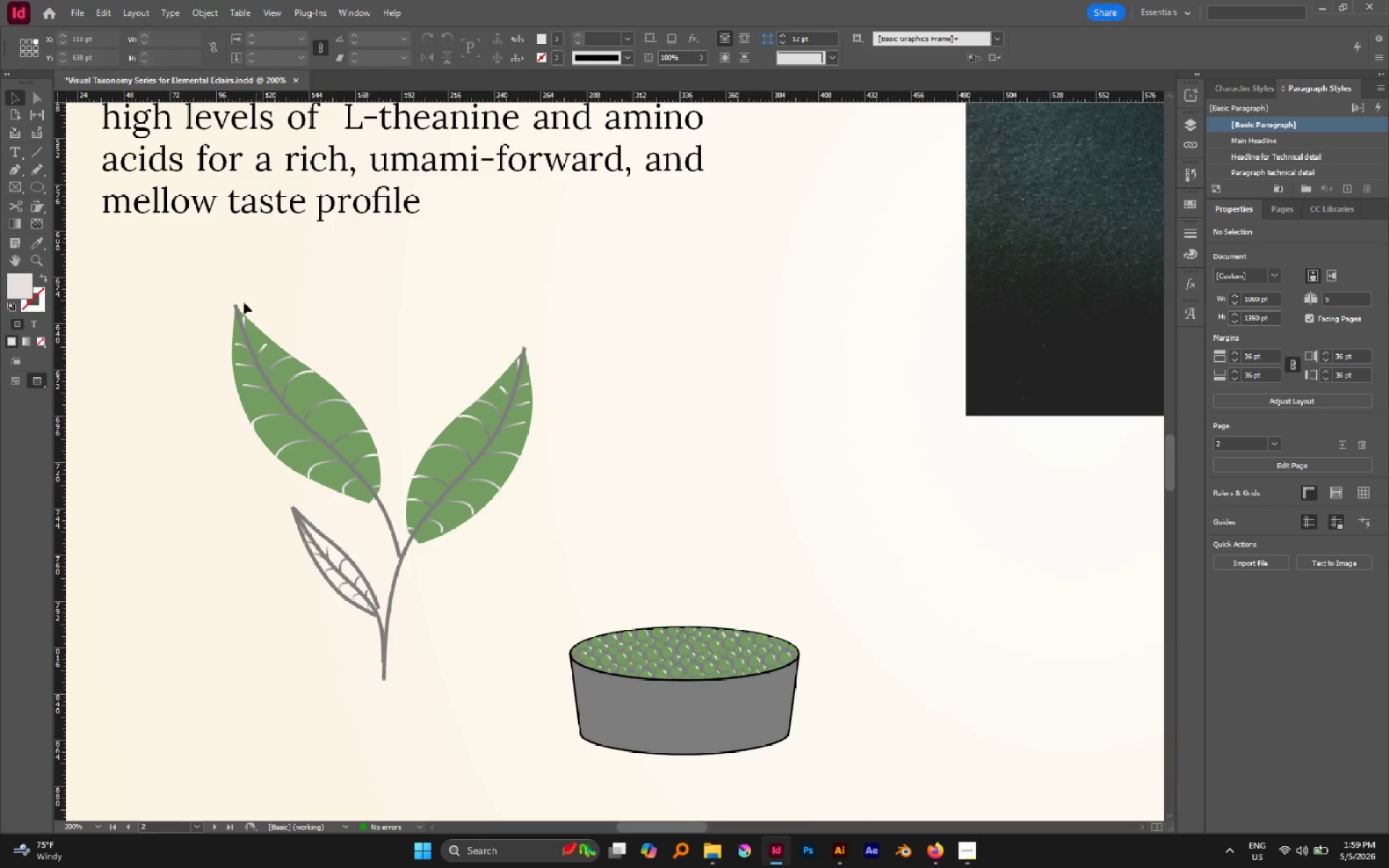 
left_click_drag(start_coordinate=[159, 280], to_coordinate=[388, 501])
 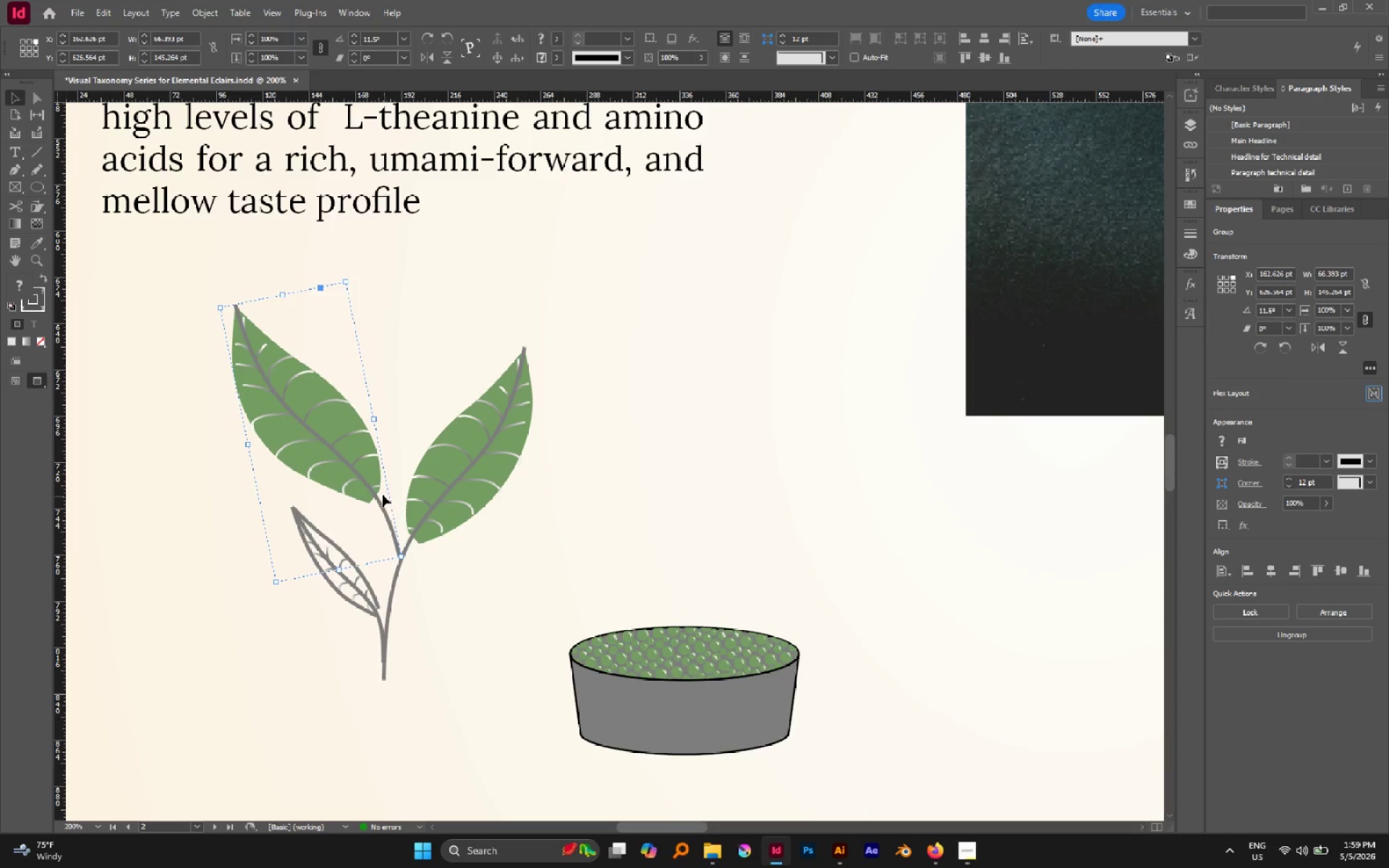 
hold_key(key=ShiftLeft, duration=1.5)
left_click([380, 501])
 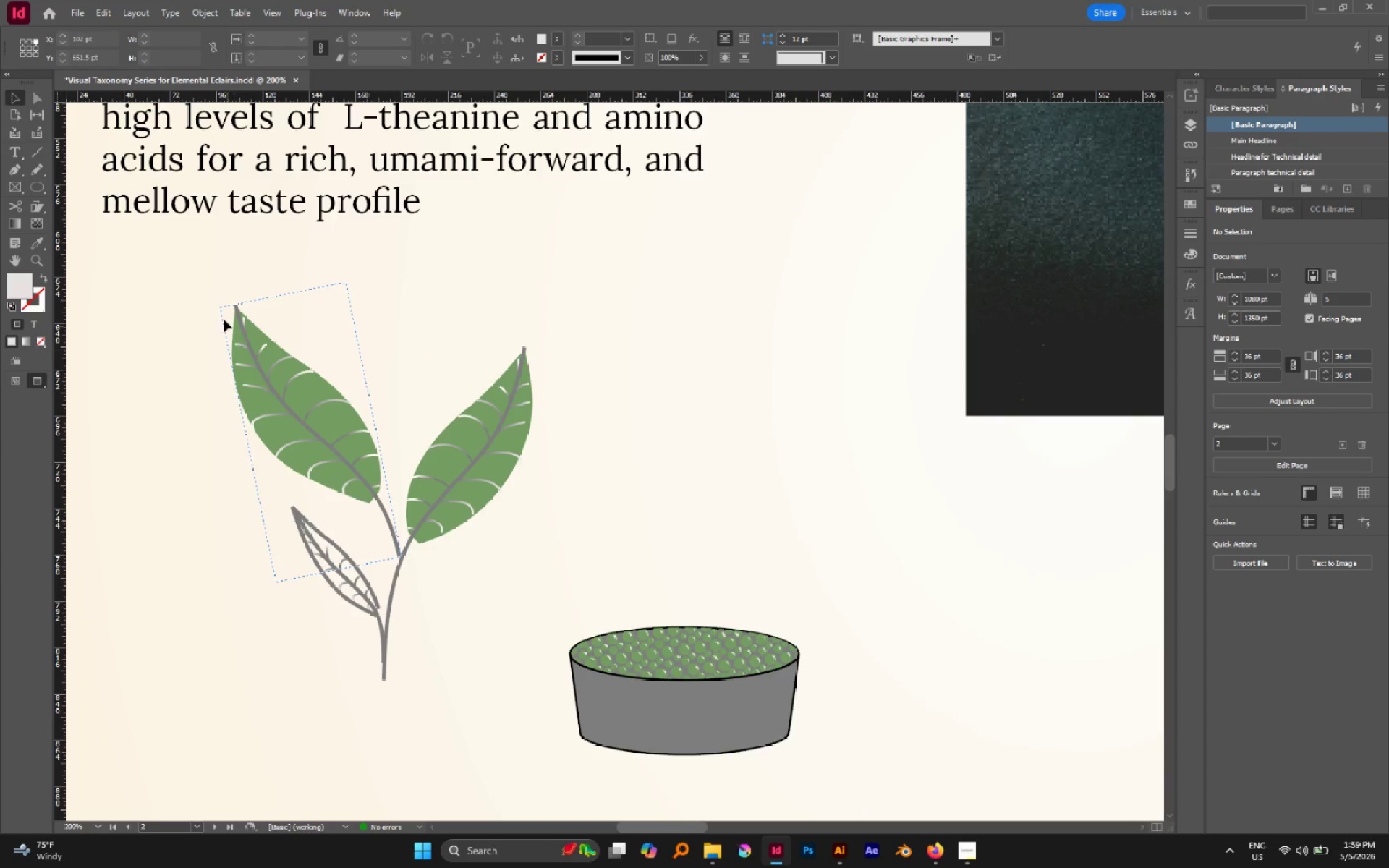 
left_click_drag(start_coordinate=[210, 279], to_coordinate=[387, 490])
 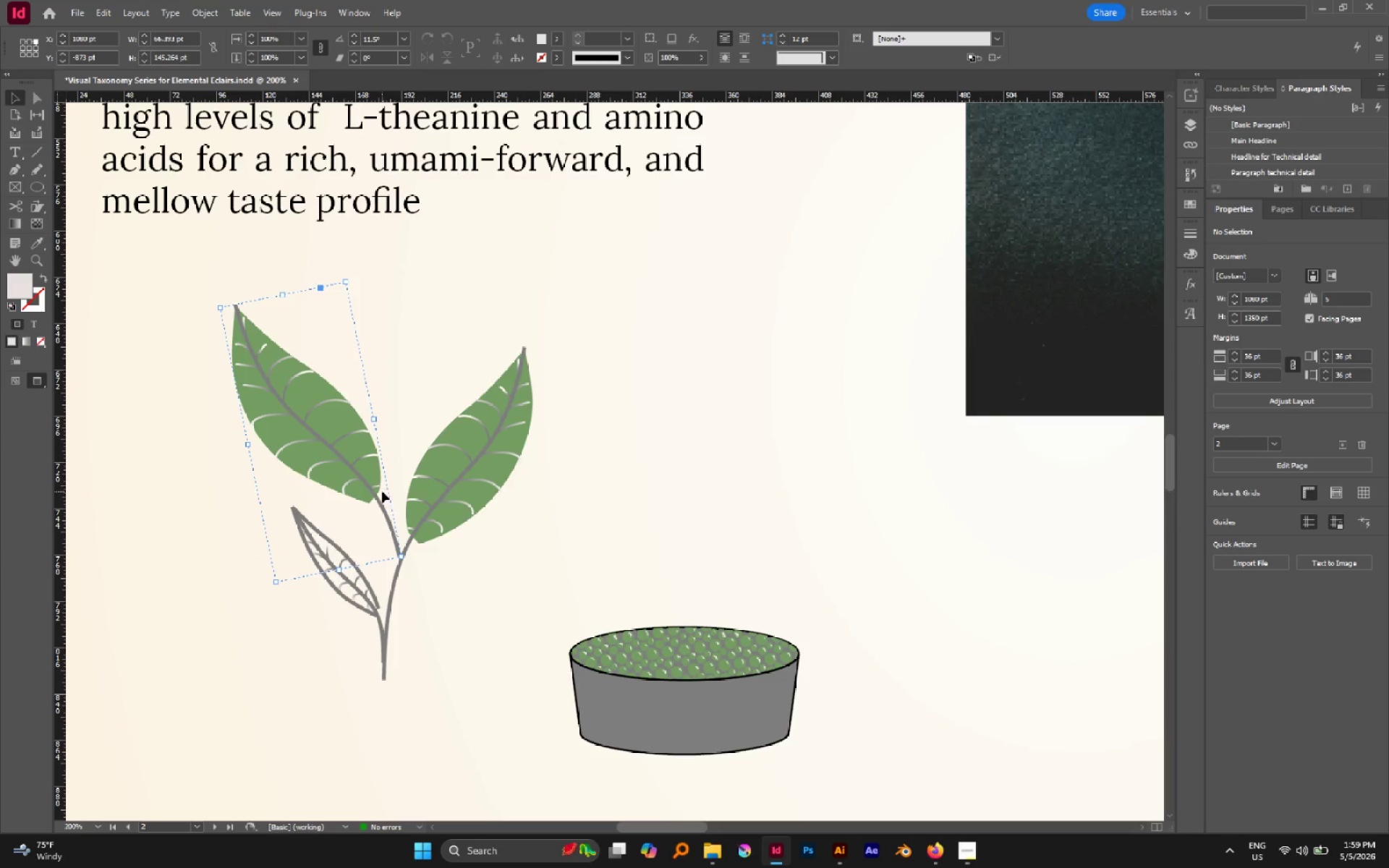 
hold_key(key=ShiftLeft, duration=1.28)
left_click([373, 493])
 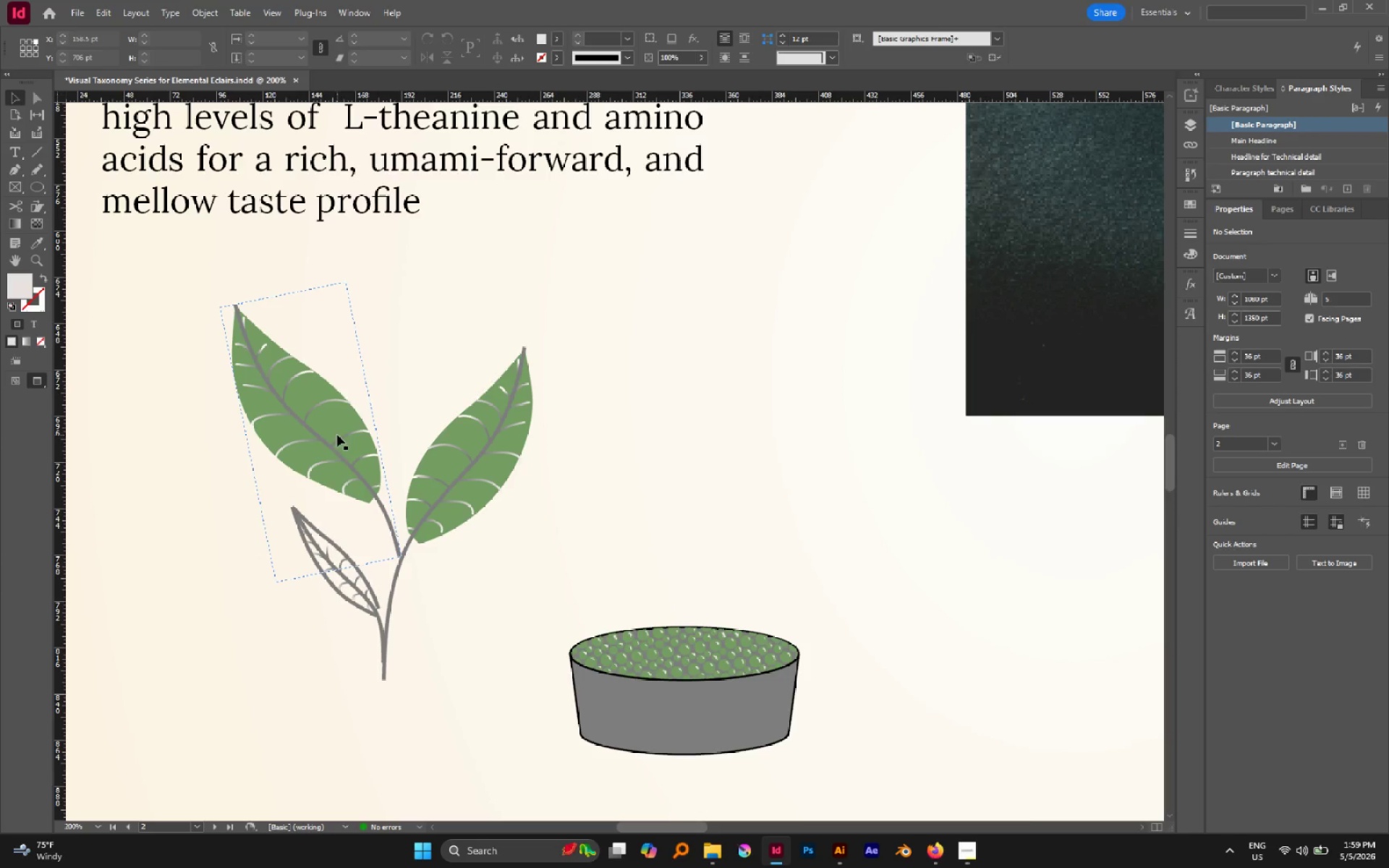 
left_click([330, 452])
 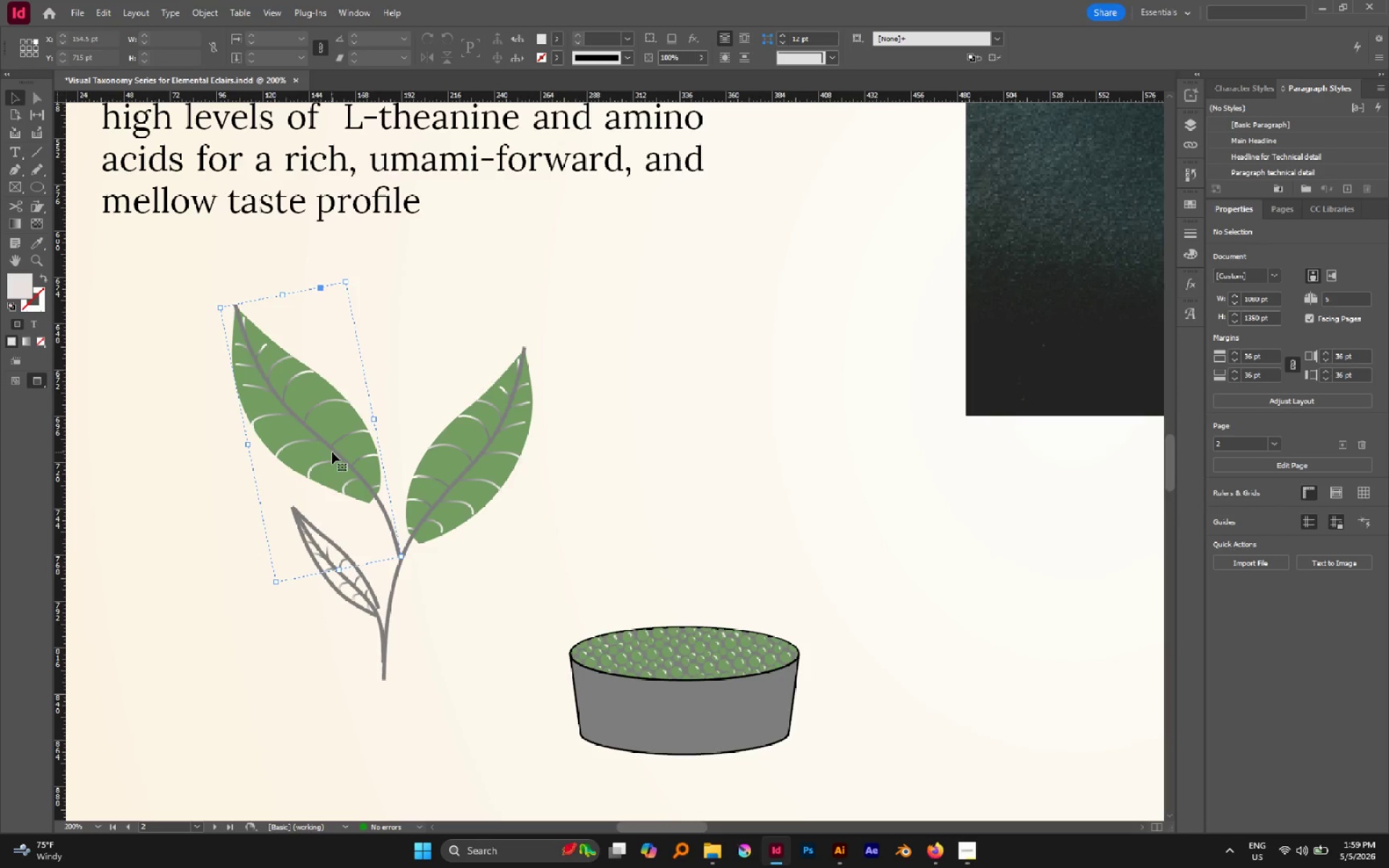 
left_click_drag(start_coordinate=[332, 452], to_coordinate=[332, 395])
 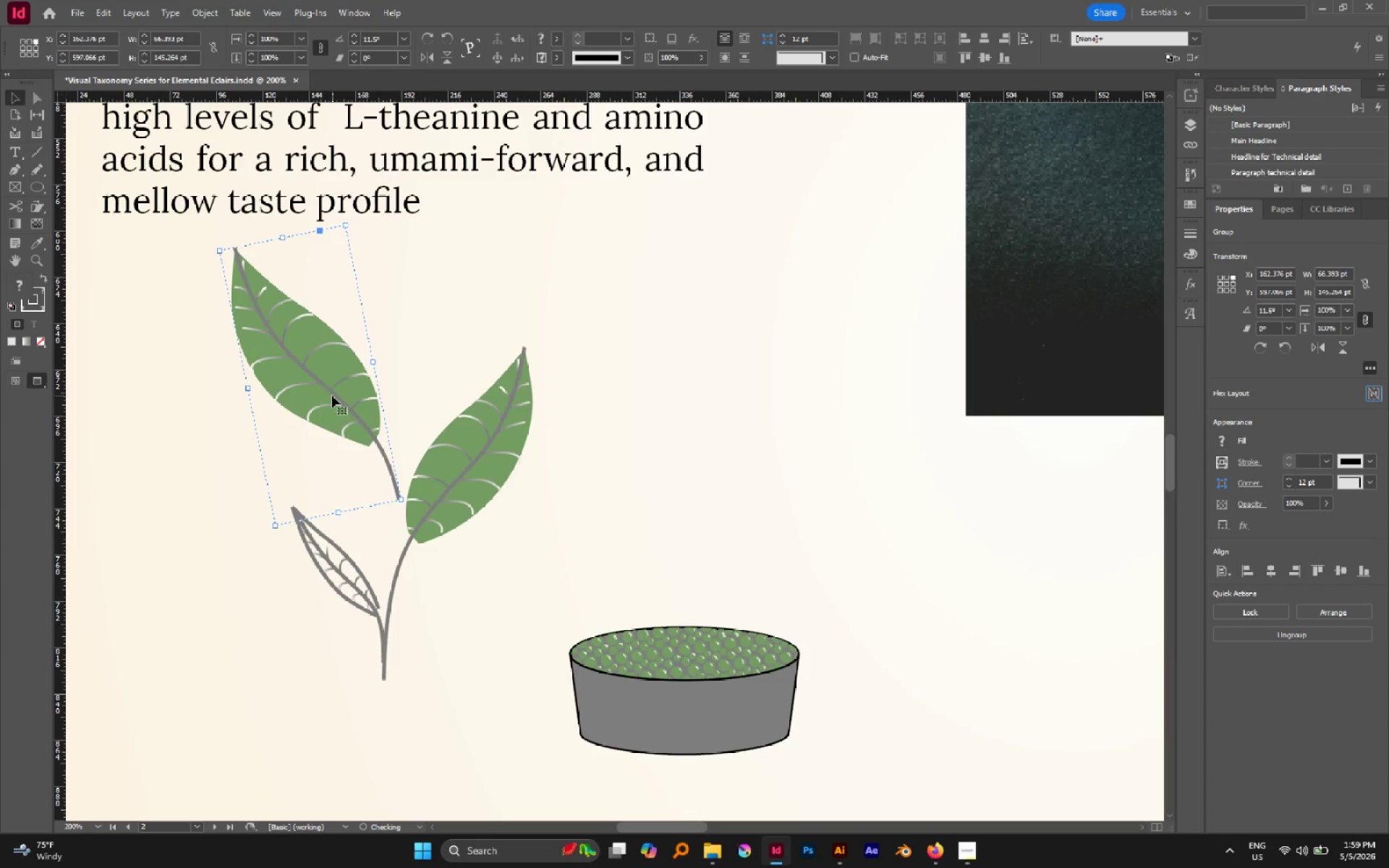 
key(Control+Z)
 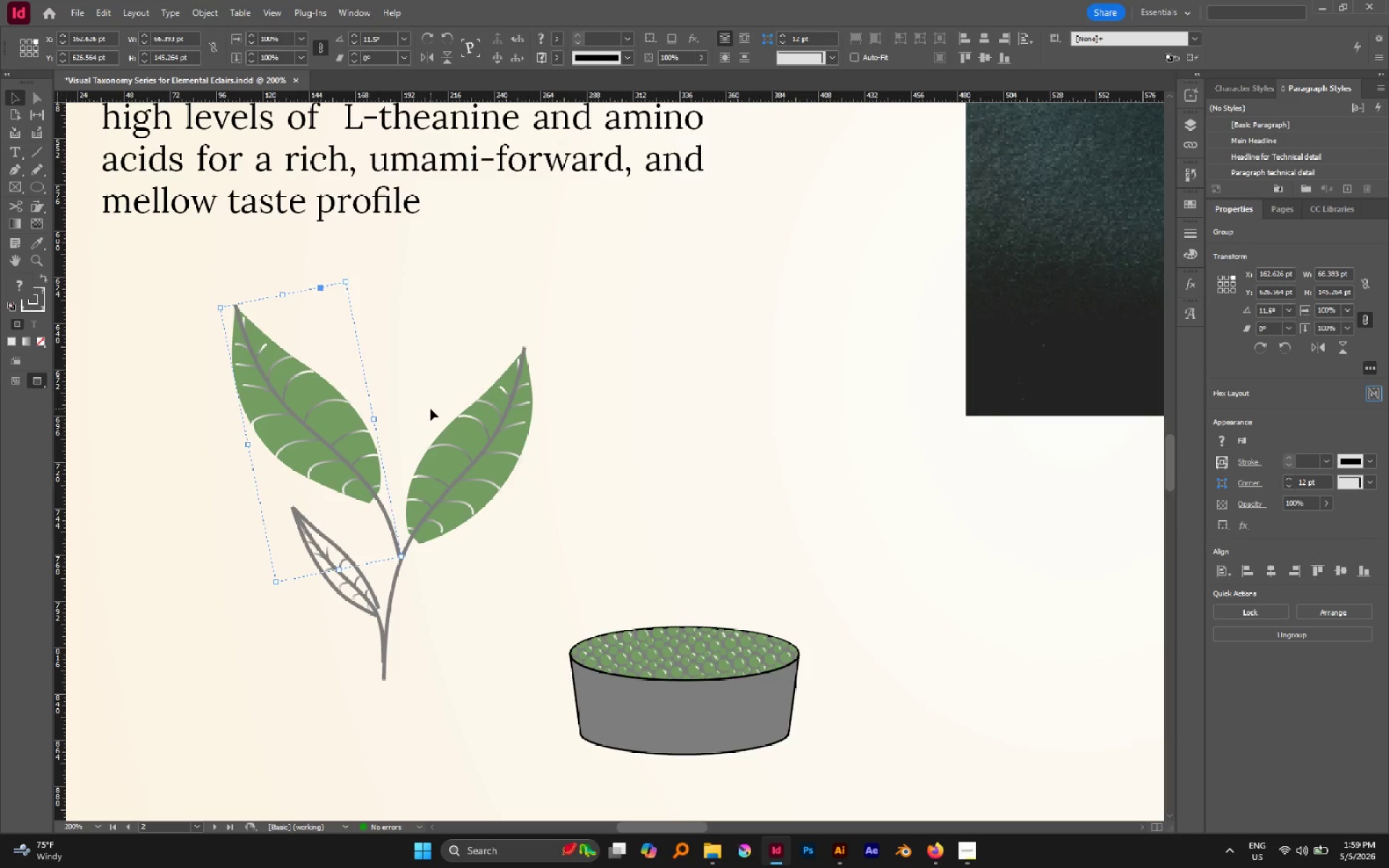 
left_click([430, 409])
 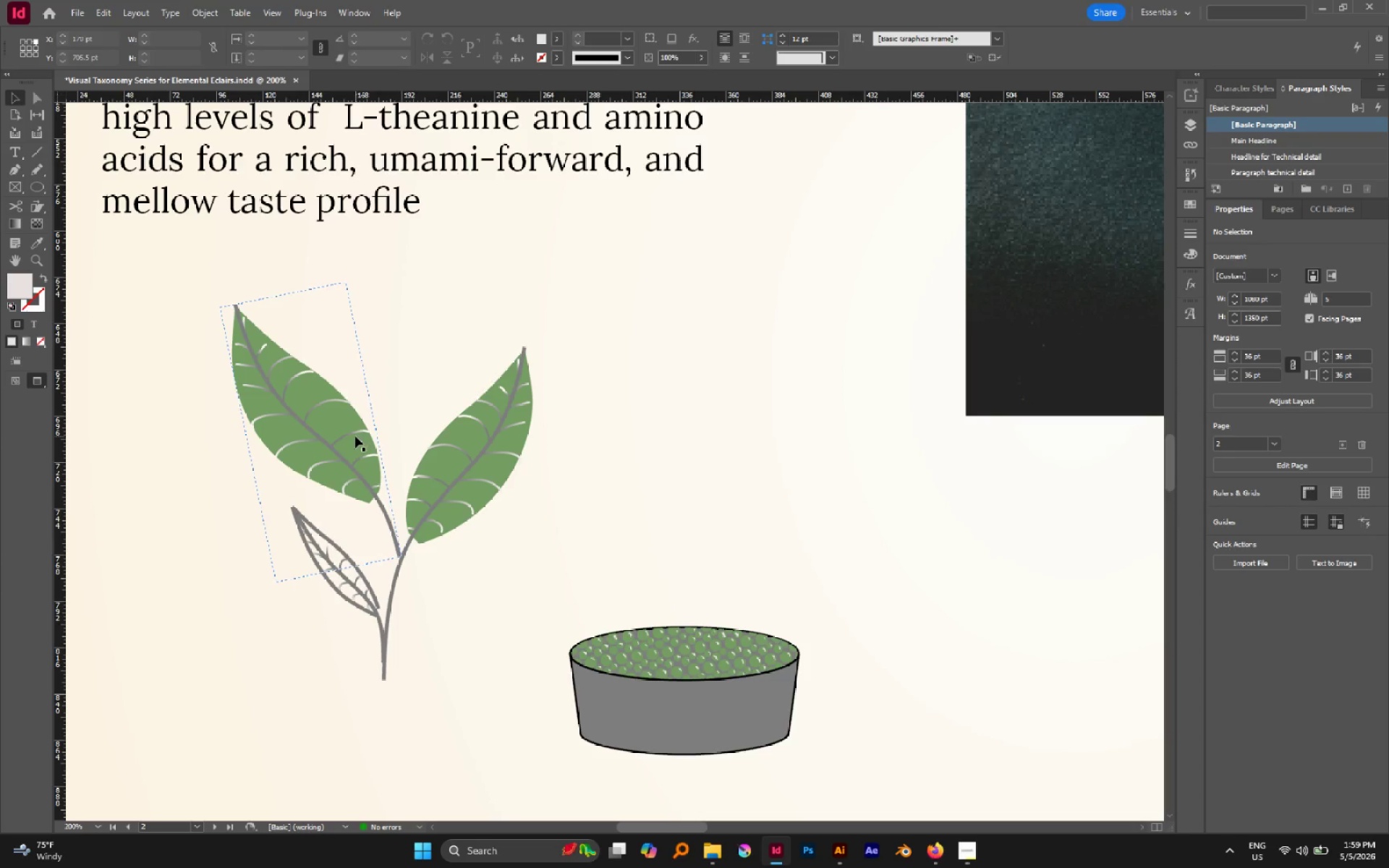 
key(A)
 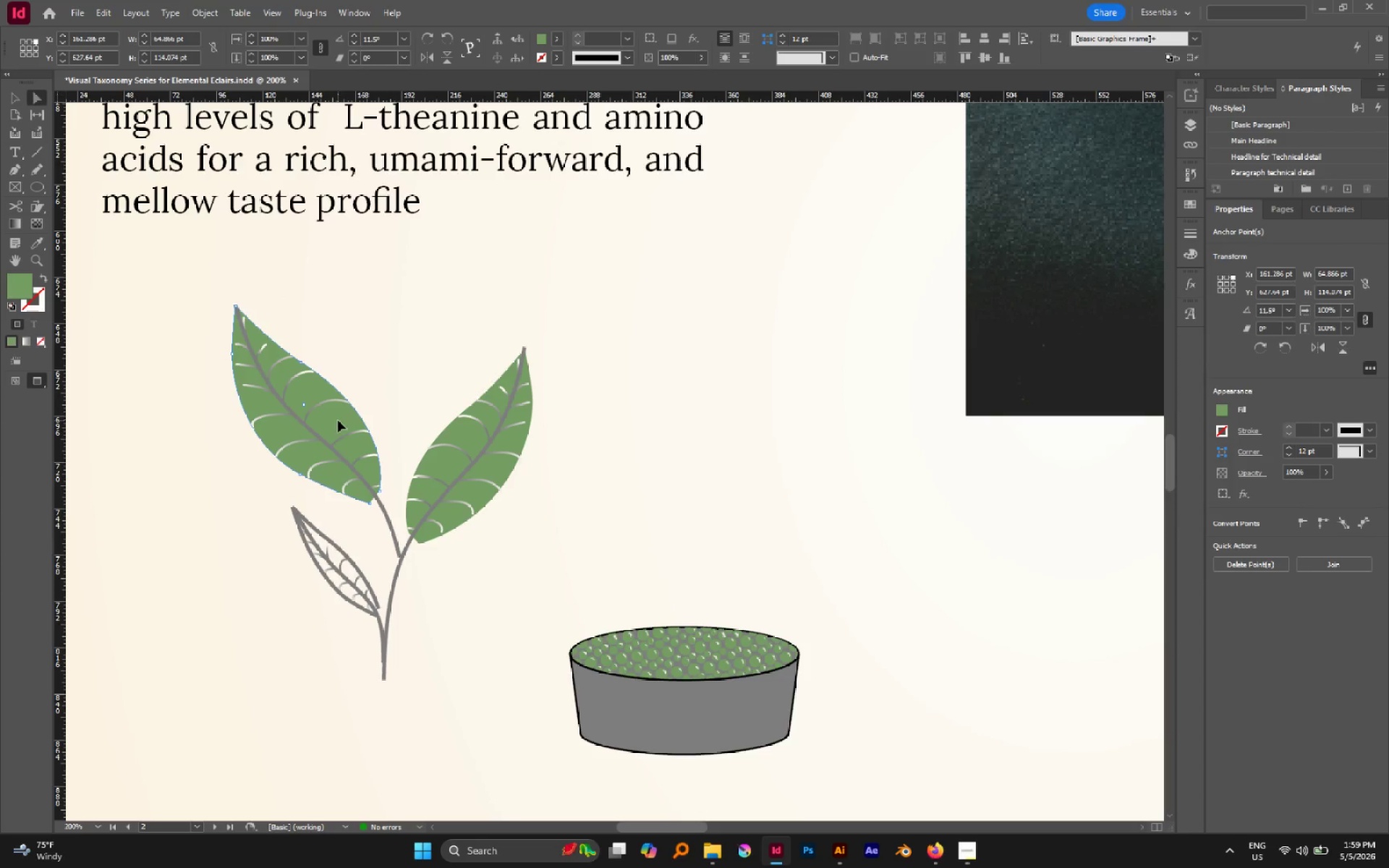 
hold_key(key=ShiftLeft, duration=1.05)
left_click([466, 441])
 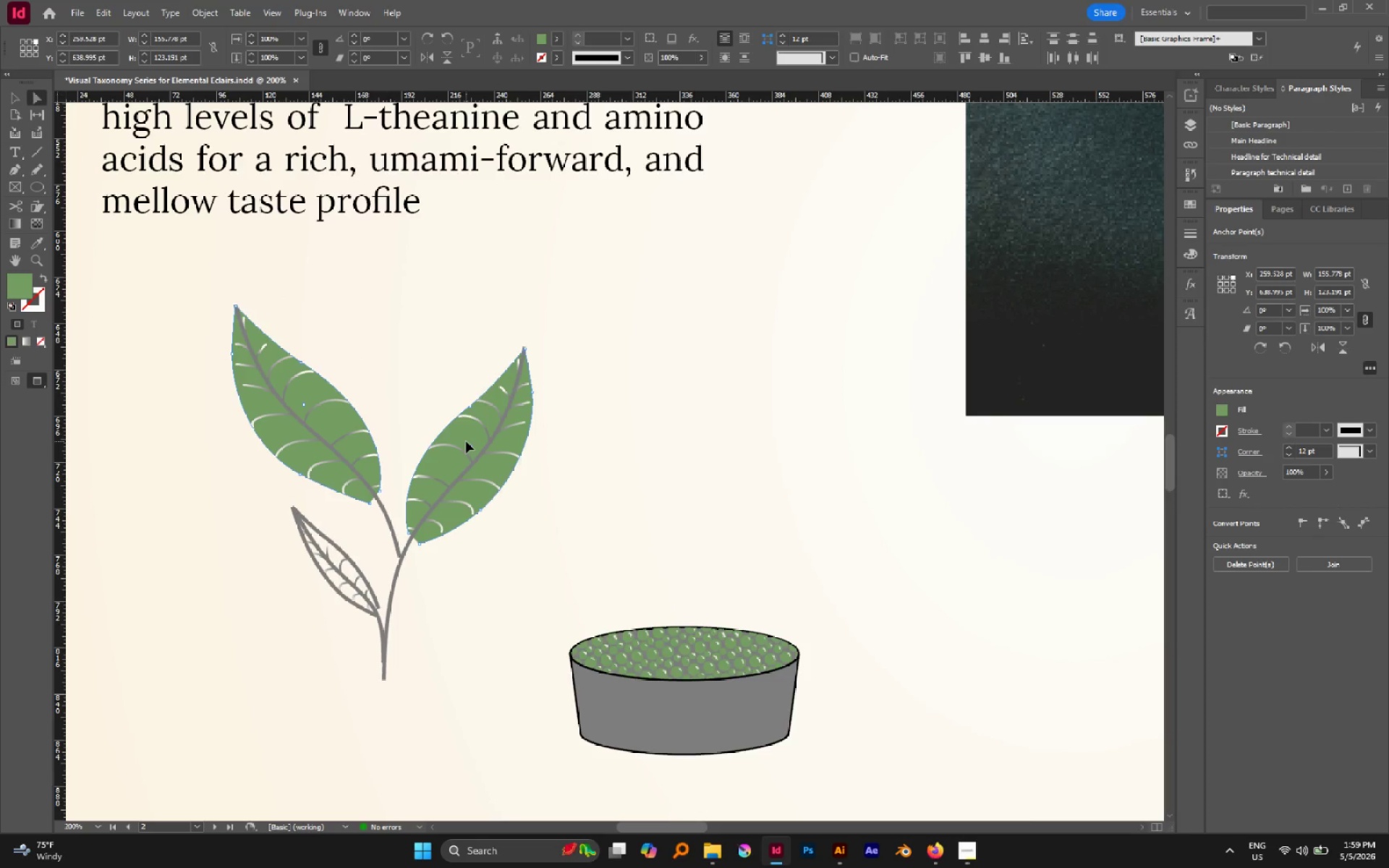 
key(Control+X)
 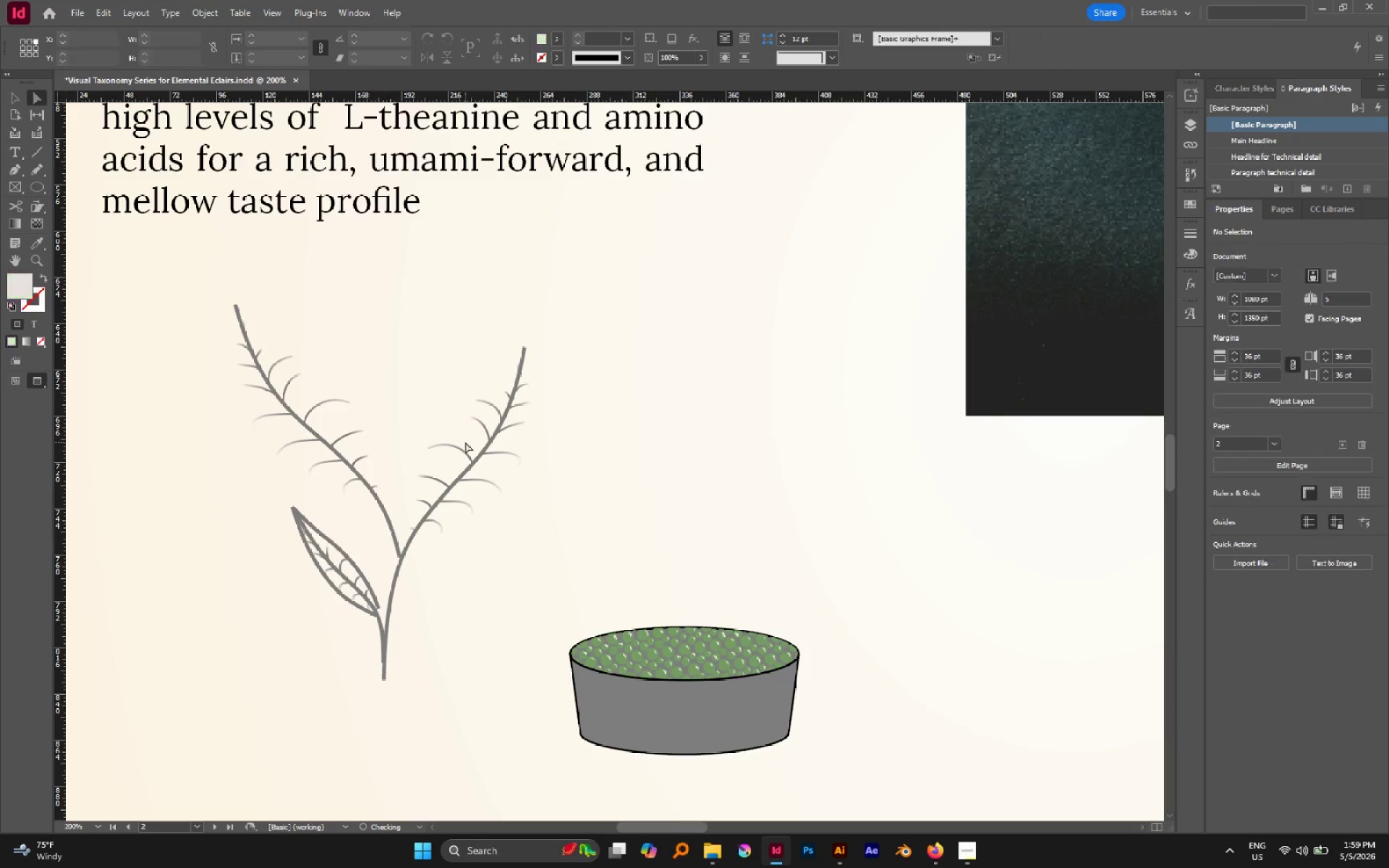 
key(Control+Shift+V)
 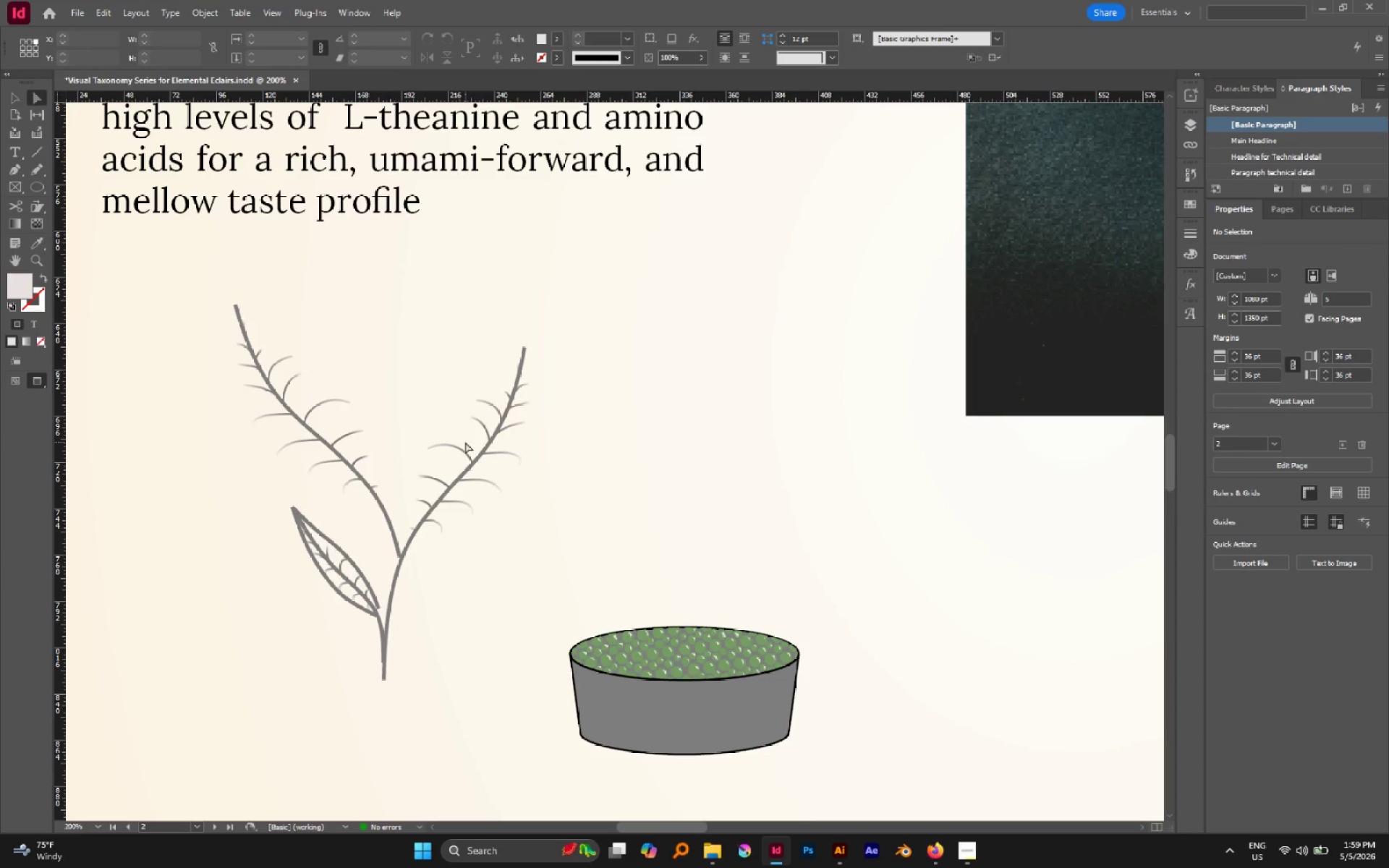 
key(Alt+Control+Shift+V)
 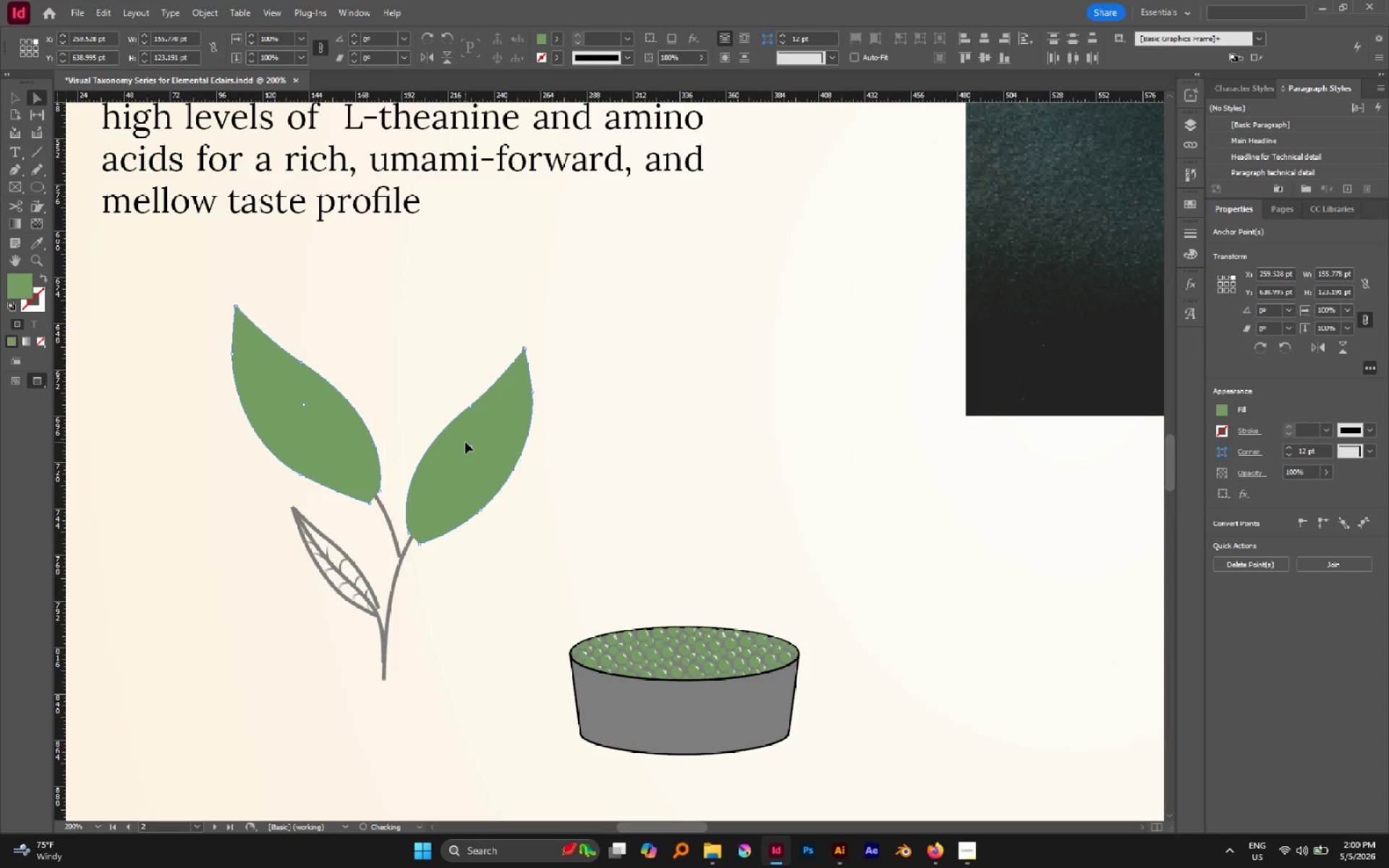 
key(V)
 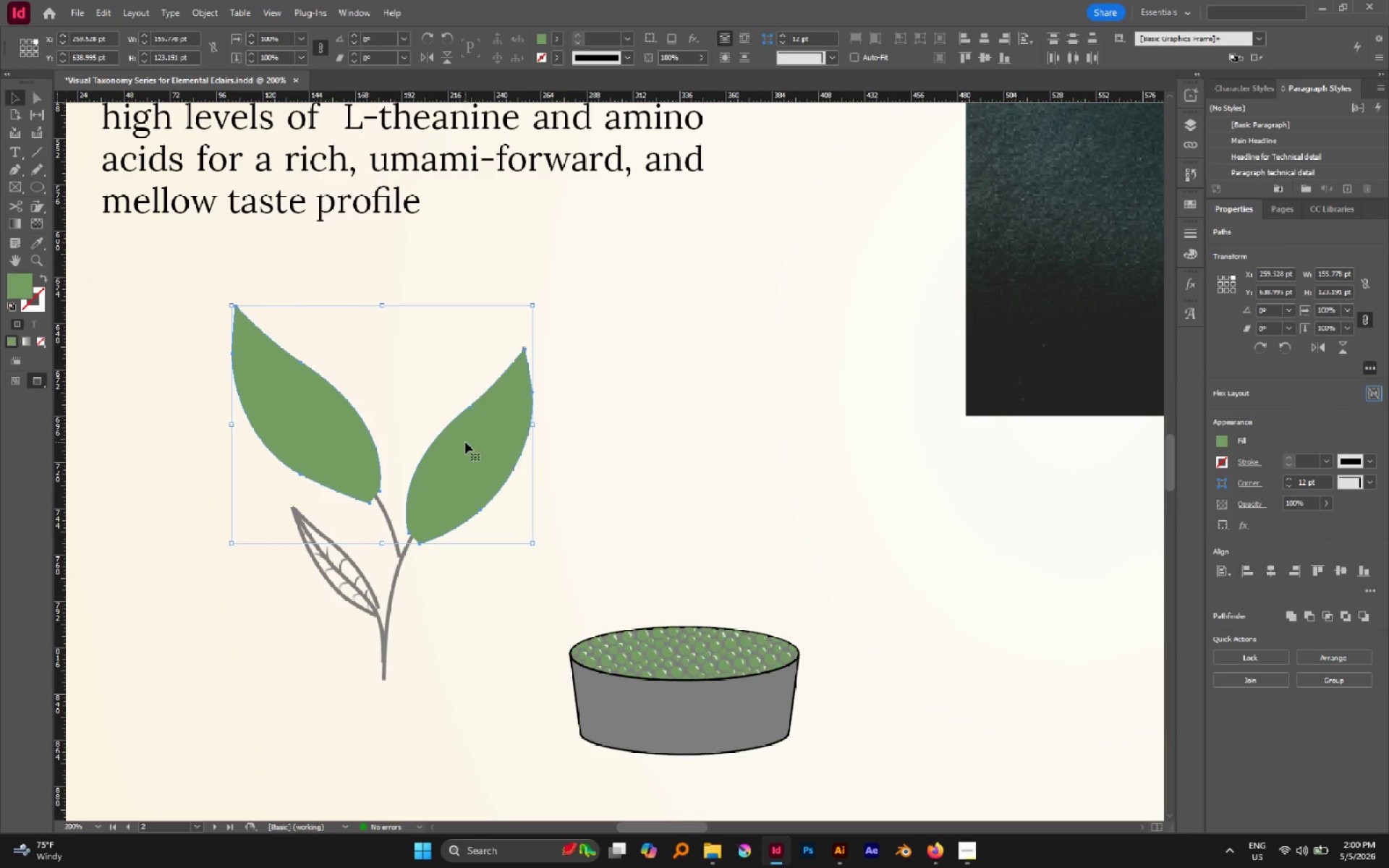 
key(Control+Shift+BracketLeft)
 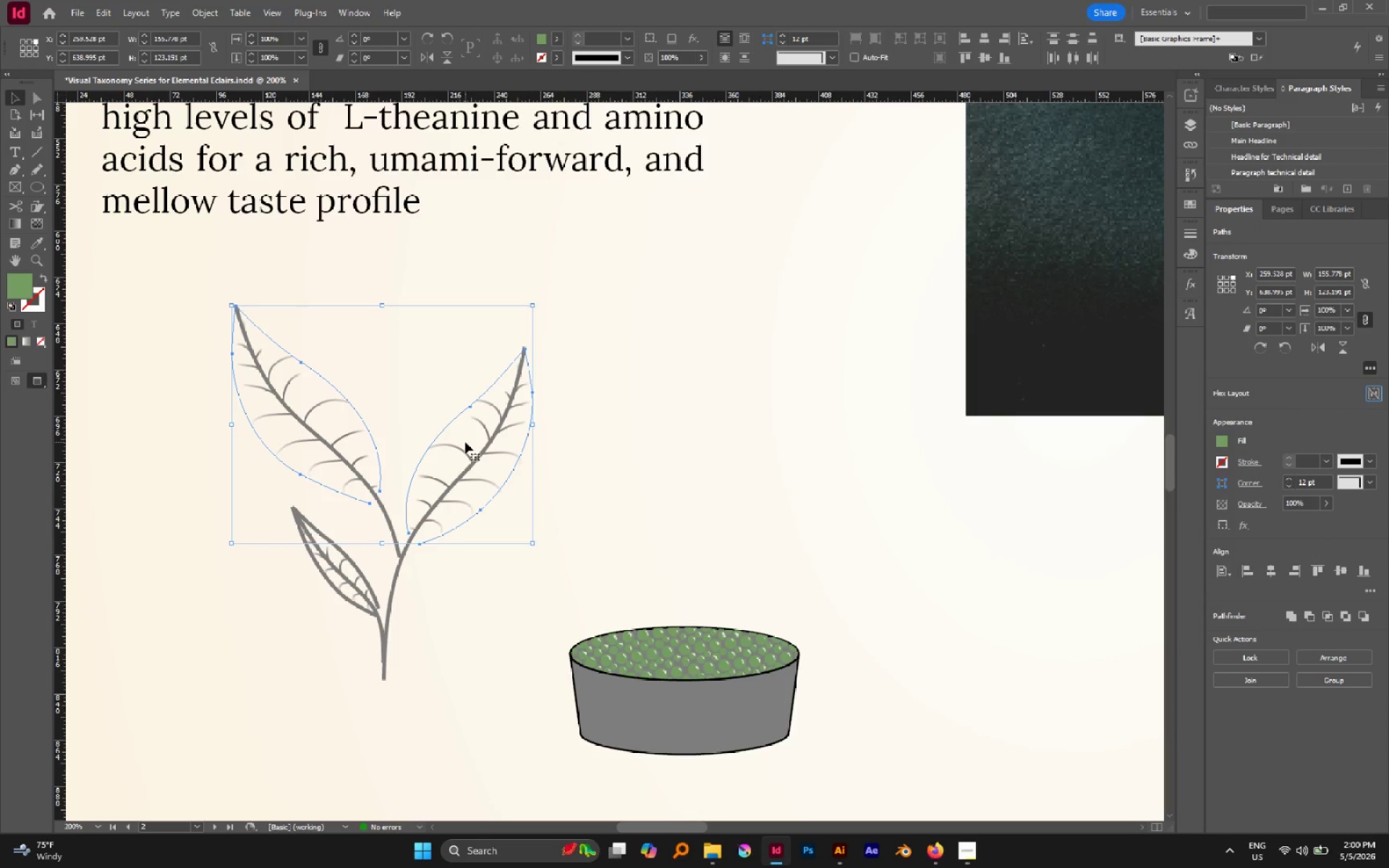 
key(Control+BracketRight)
 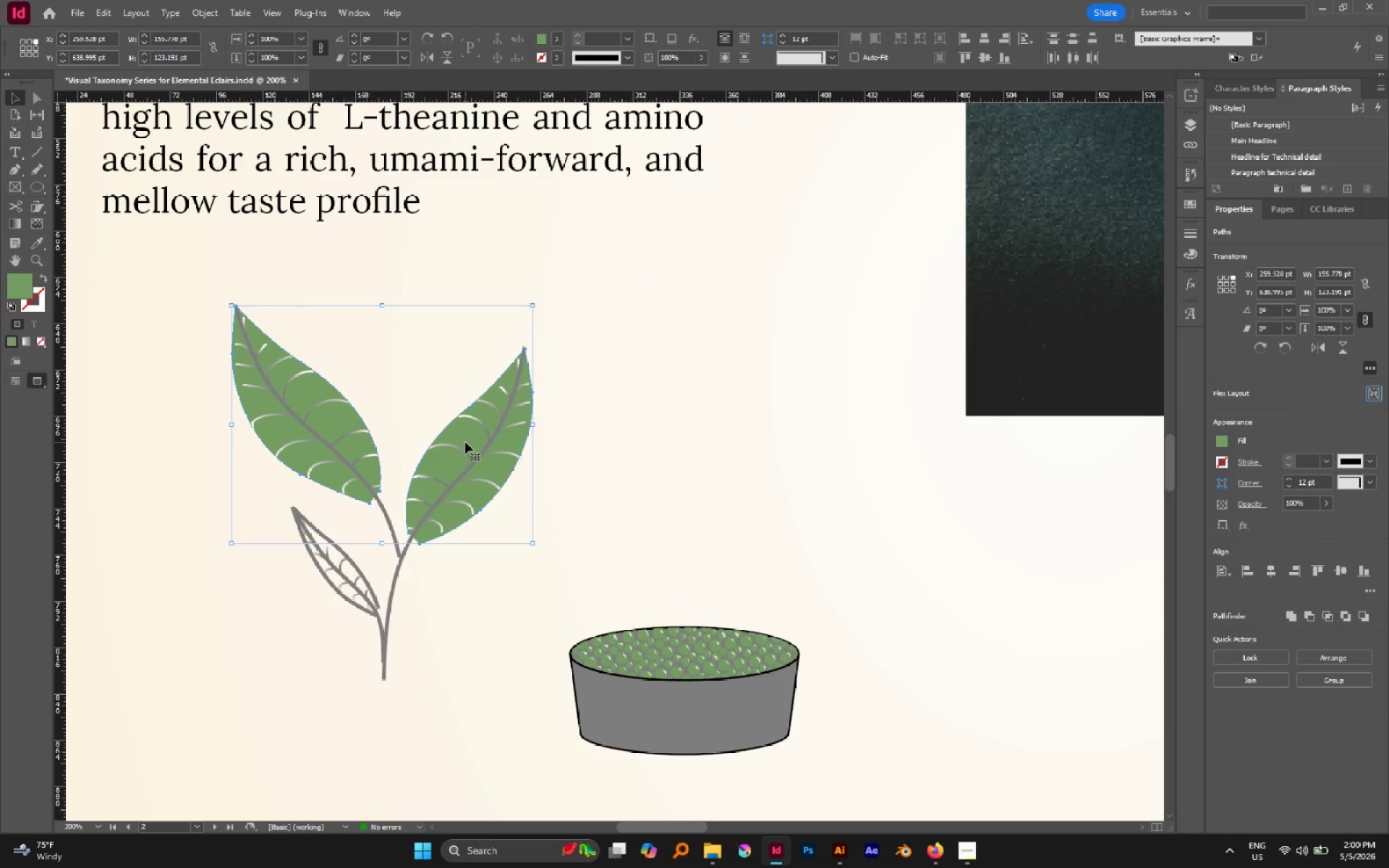 
key(V)
 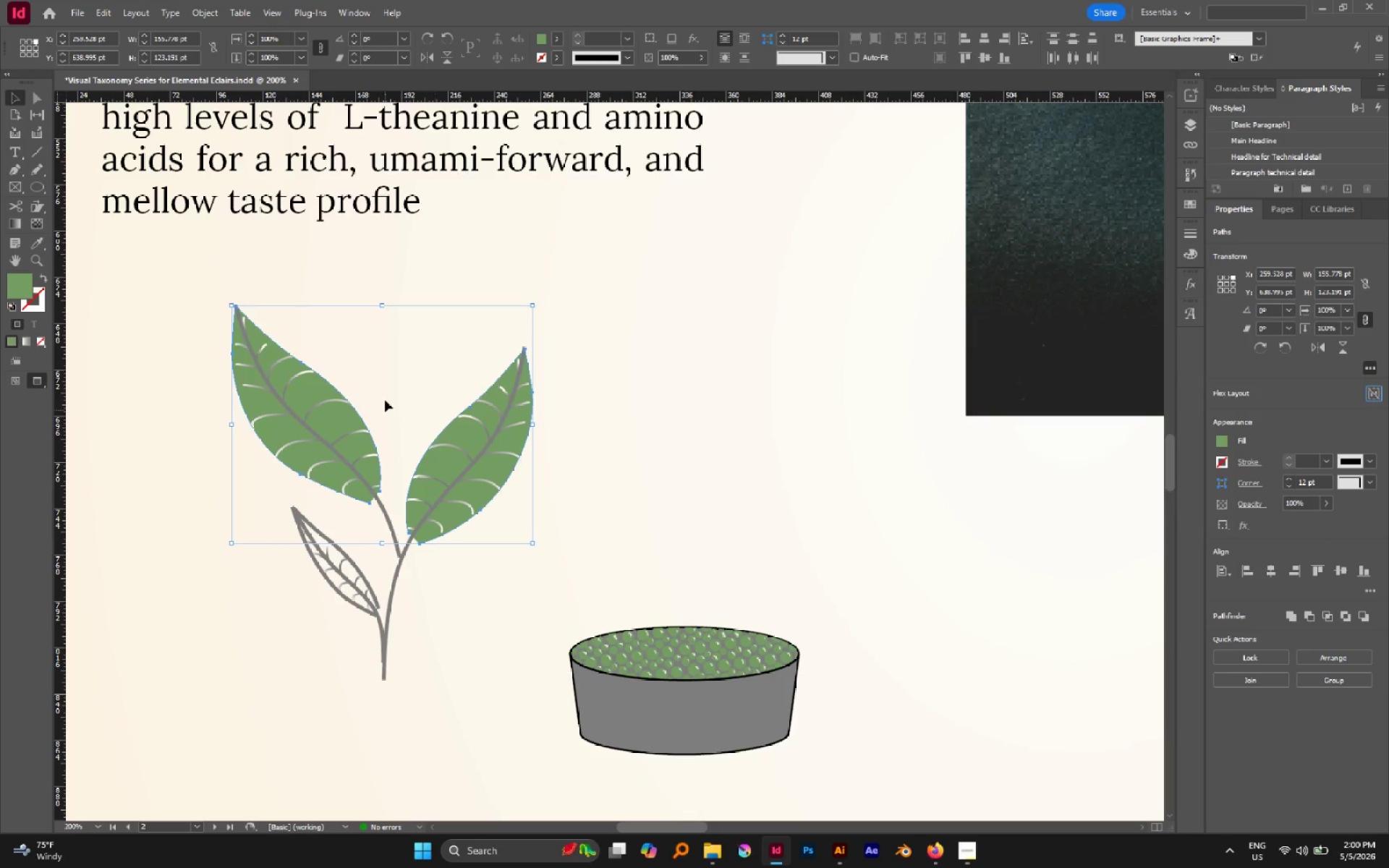 
left_click([388, 399])
 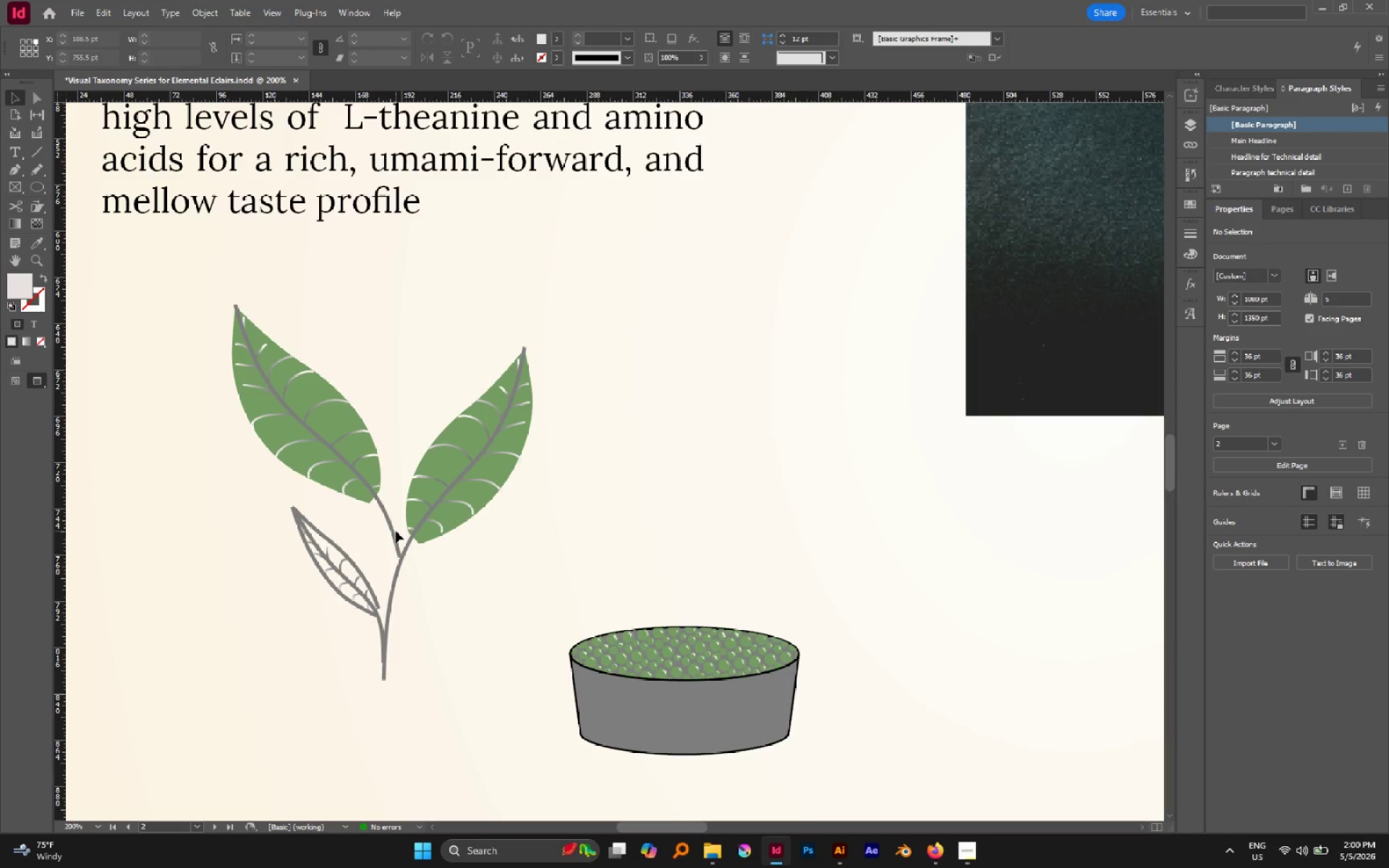 
left_click([394, 531])
 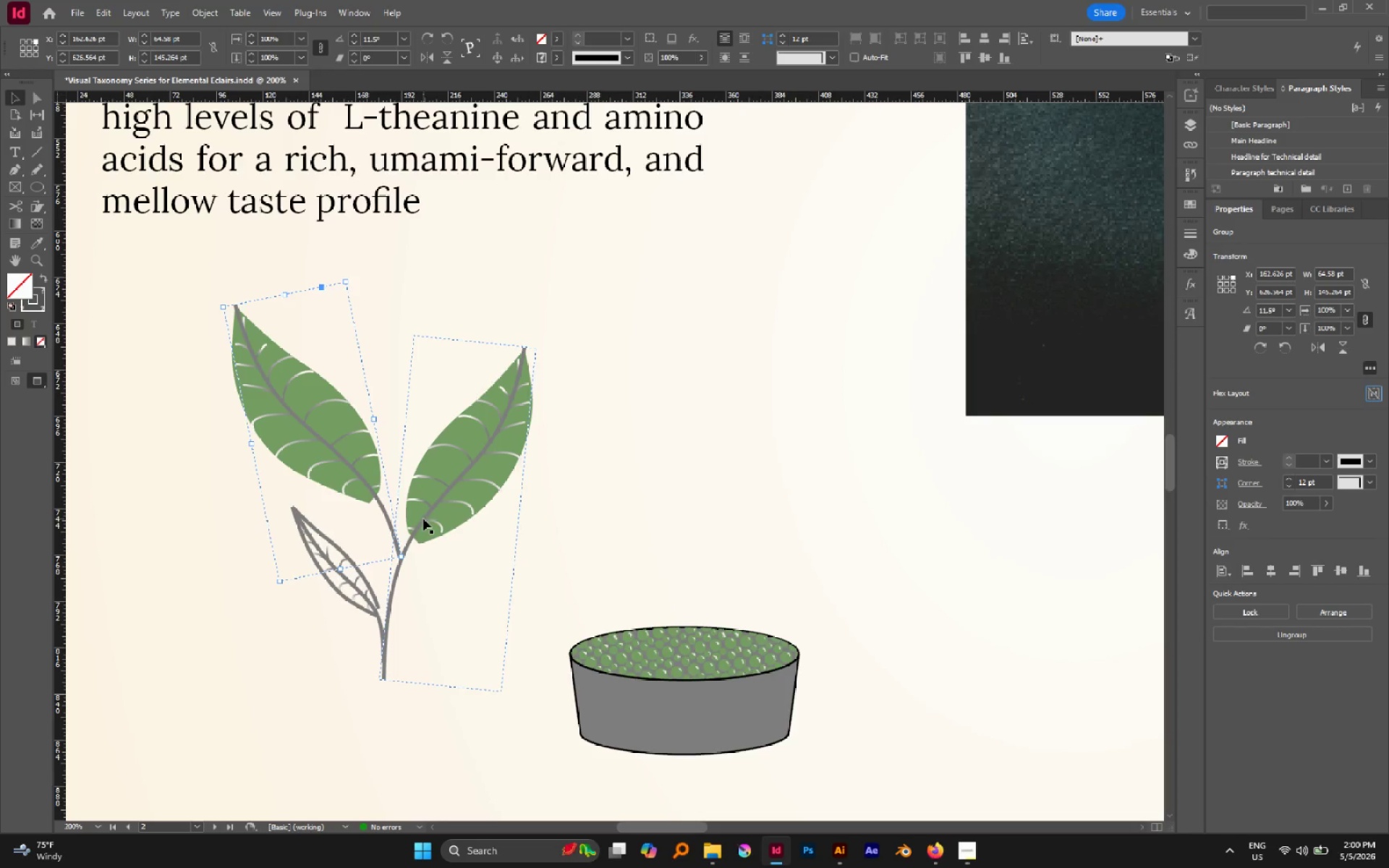 
hold_key(key=ShiftLeft, duration=0.98)
left_click([396, 579])
 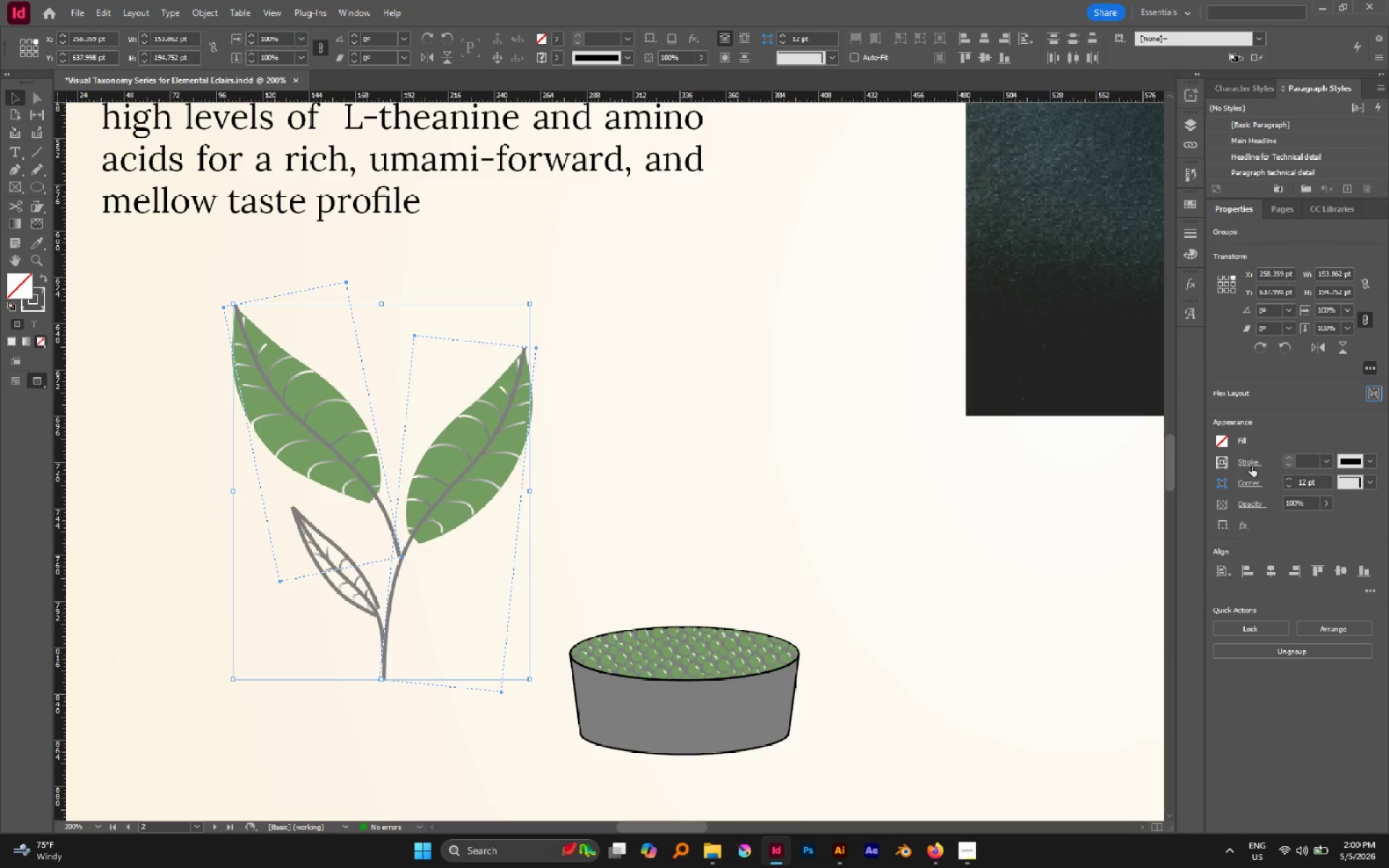 
mouse_move([1192, 257])
 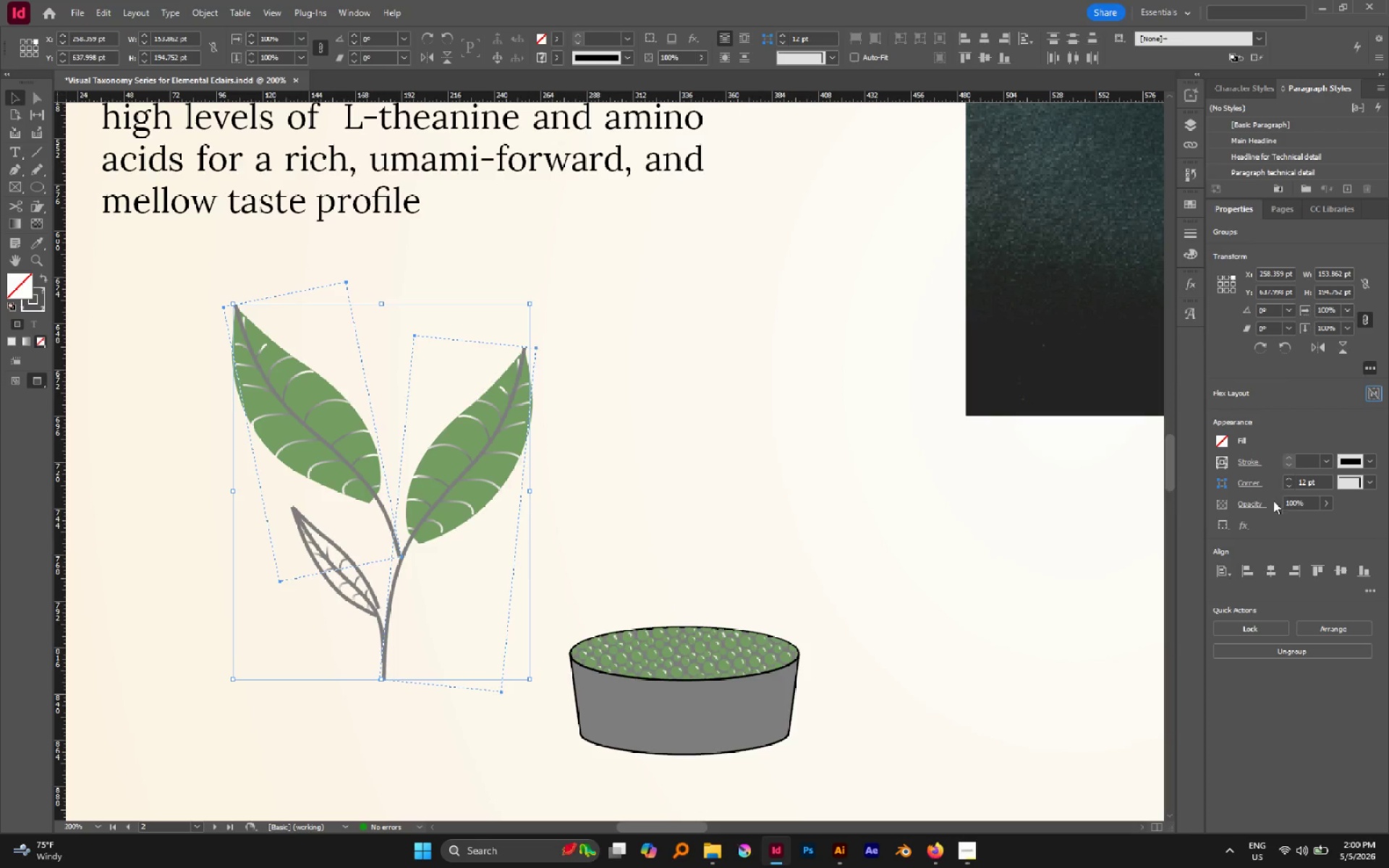 
left_click_drag(start_coordinate=[1254, 504], to_coordinate=[1158, 524])
 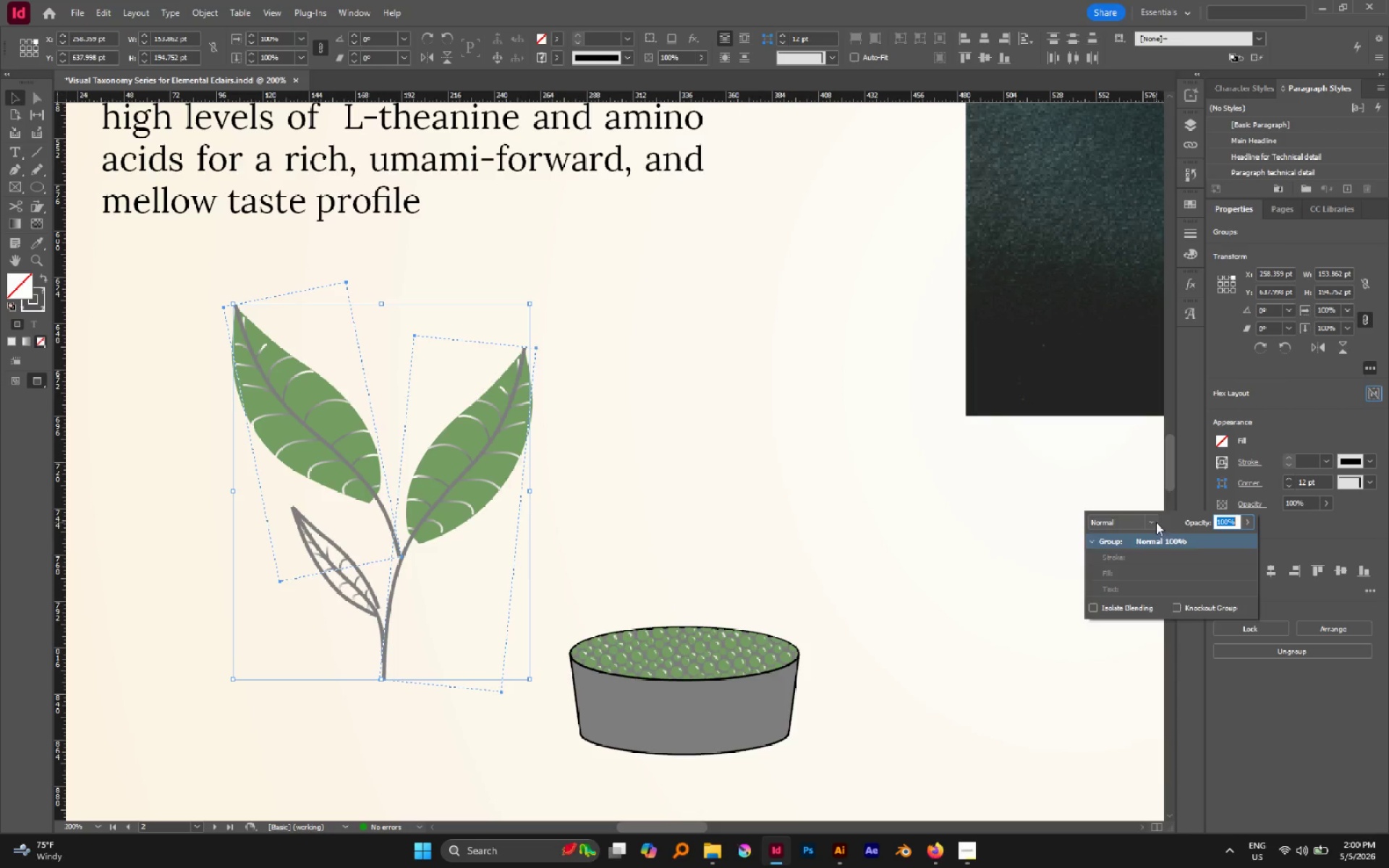 
double_click([1156, 522])
 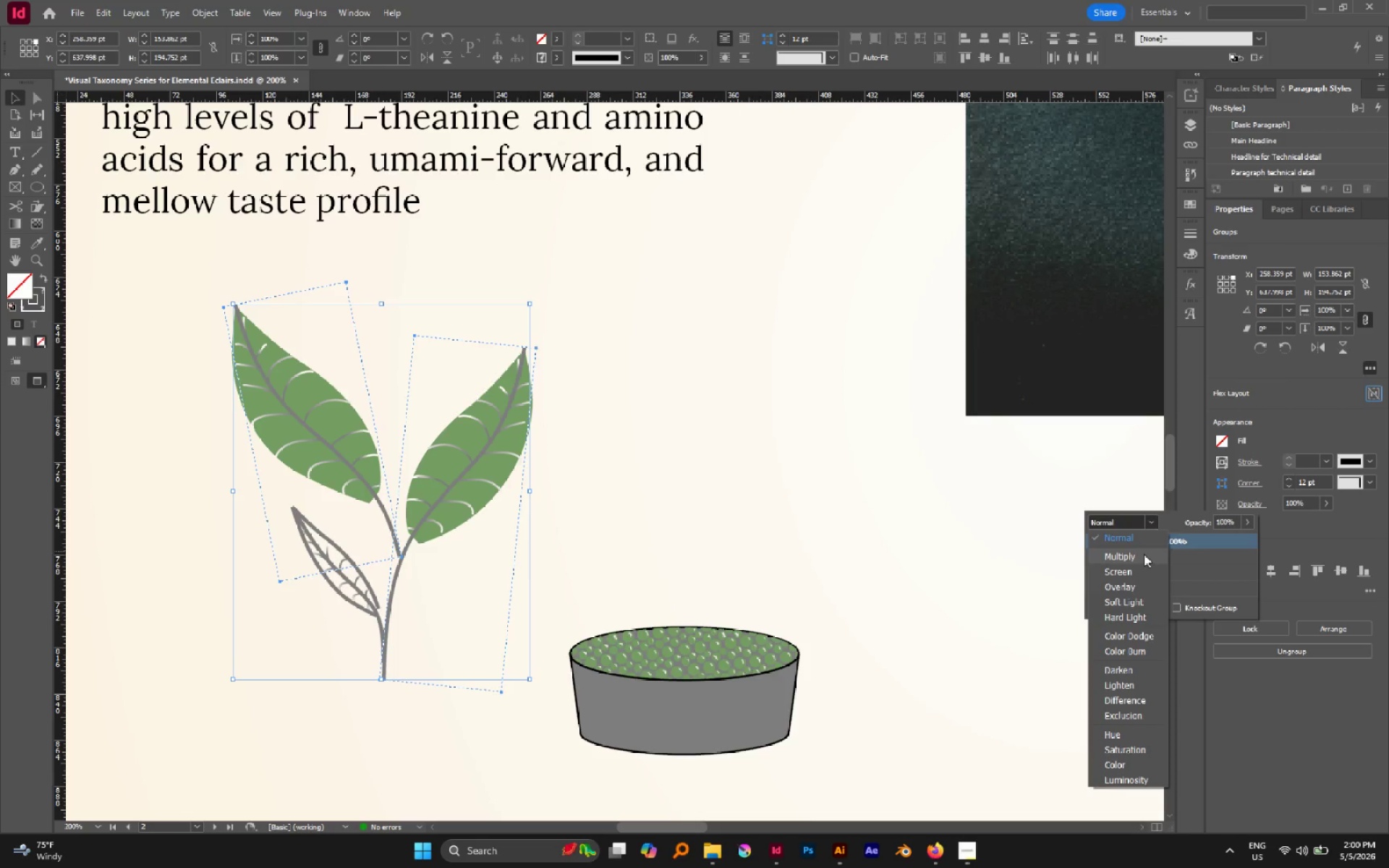 
left_click([1144, 554])
 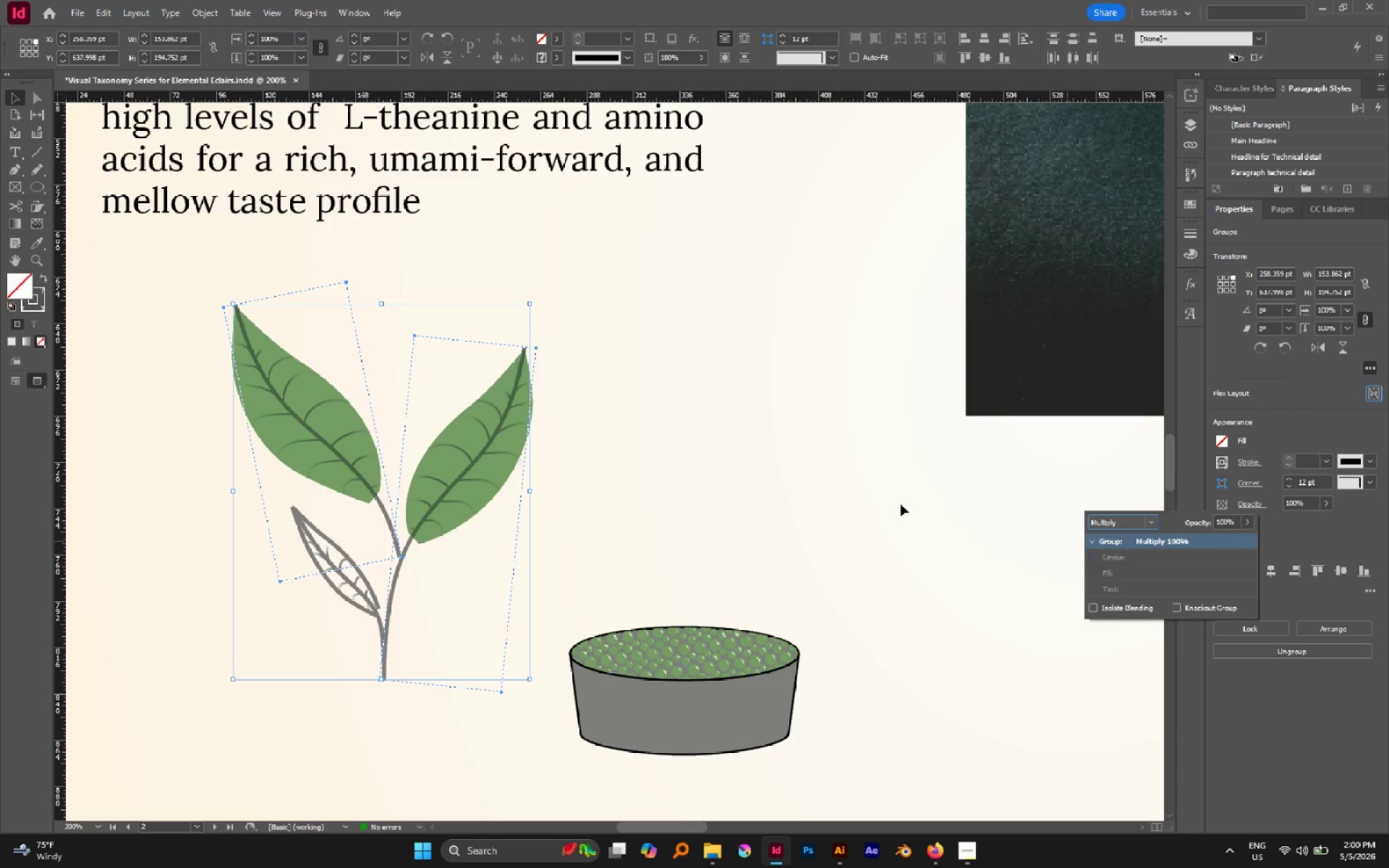 
left_click([798, 451])
 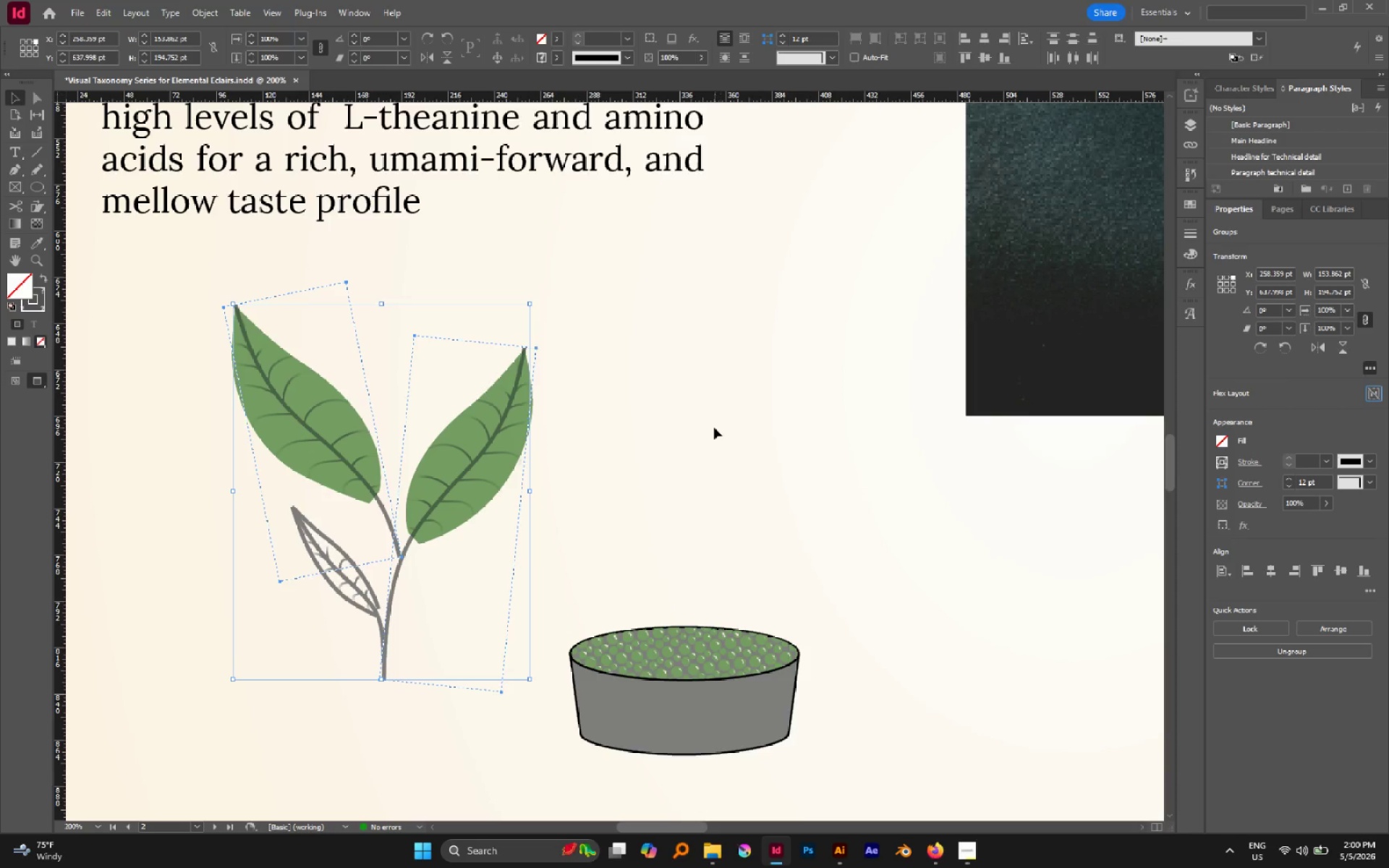 
left_click([708, 427])
 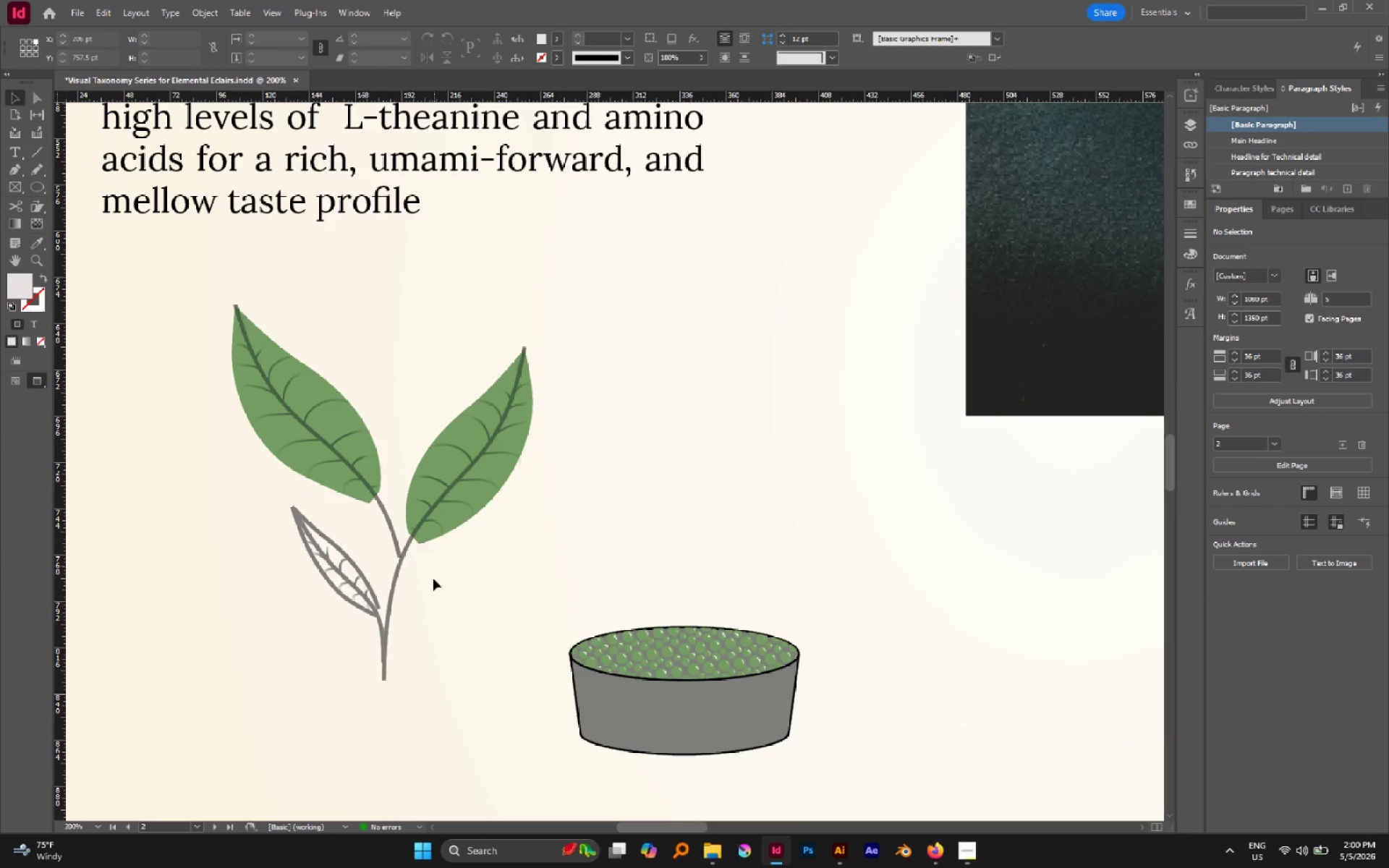 
key(A)
 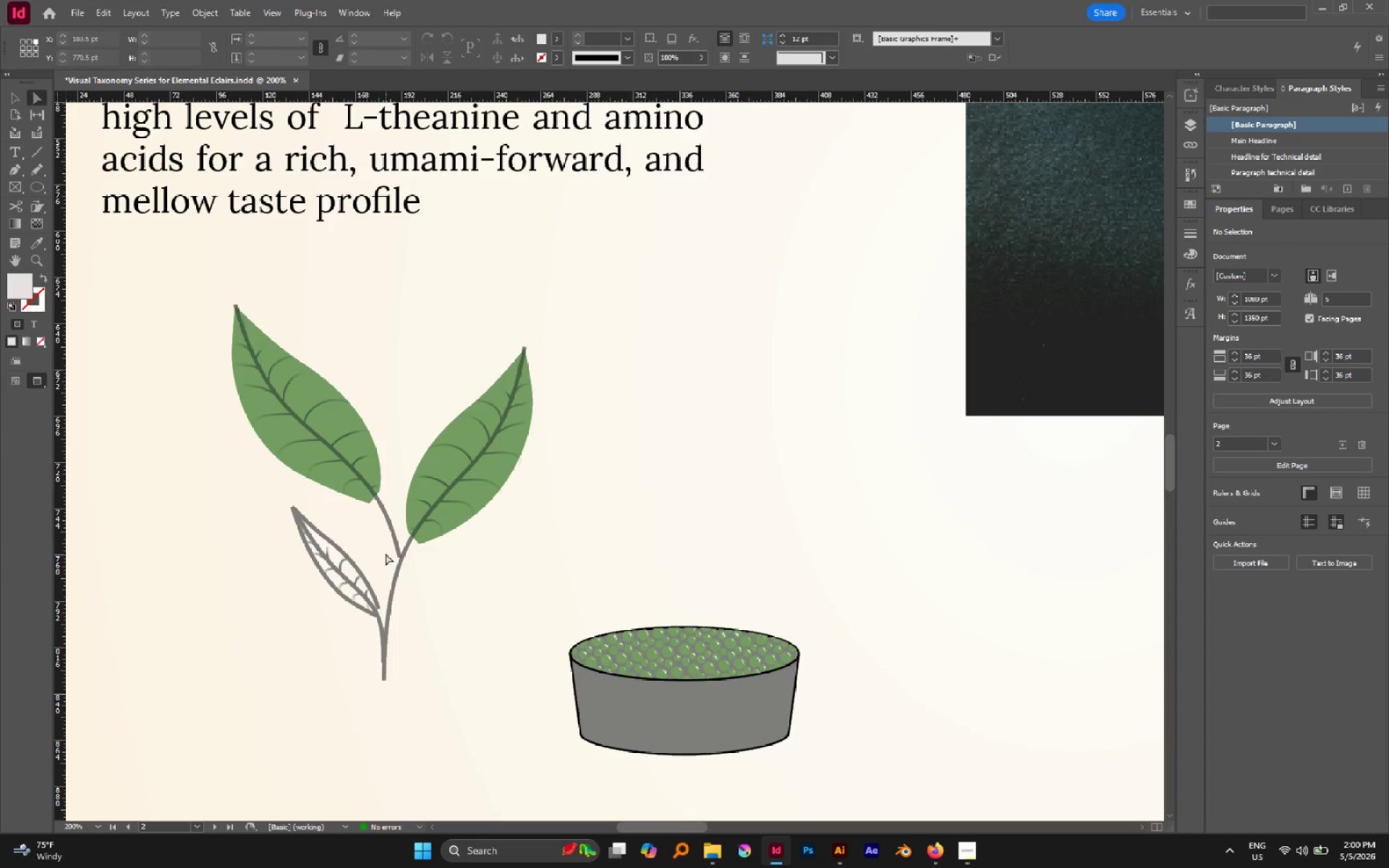 
hold_key(key=AltLeft, duration=1.2)
scroll: coordinate [421, 556], scroll_direction: up, amount: 8.0
 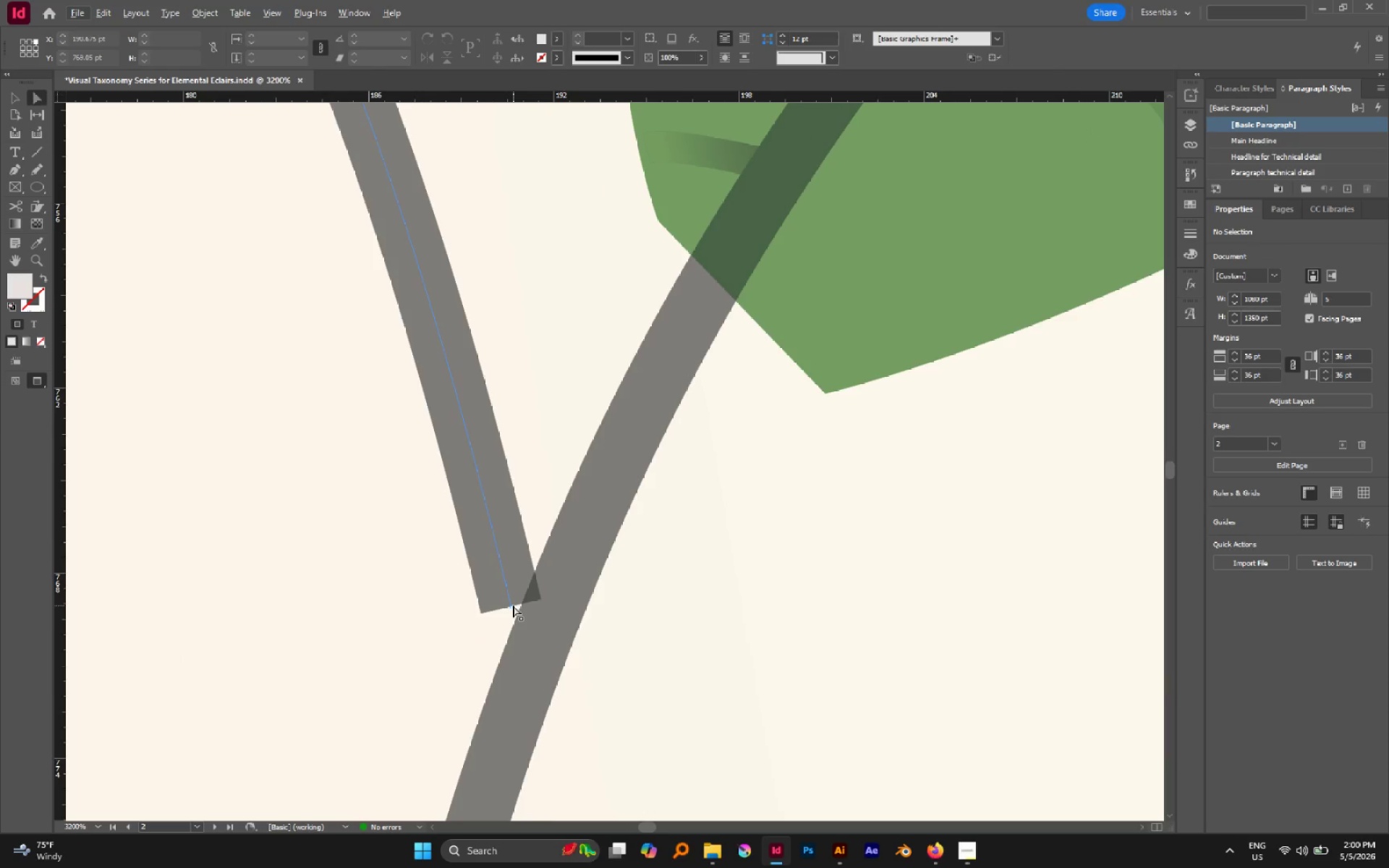 
left_click([513, 606])
 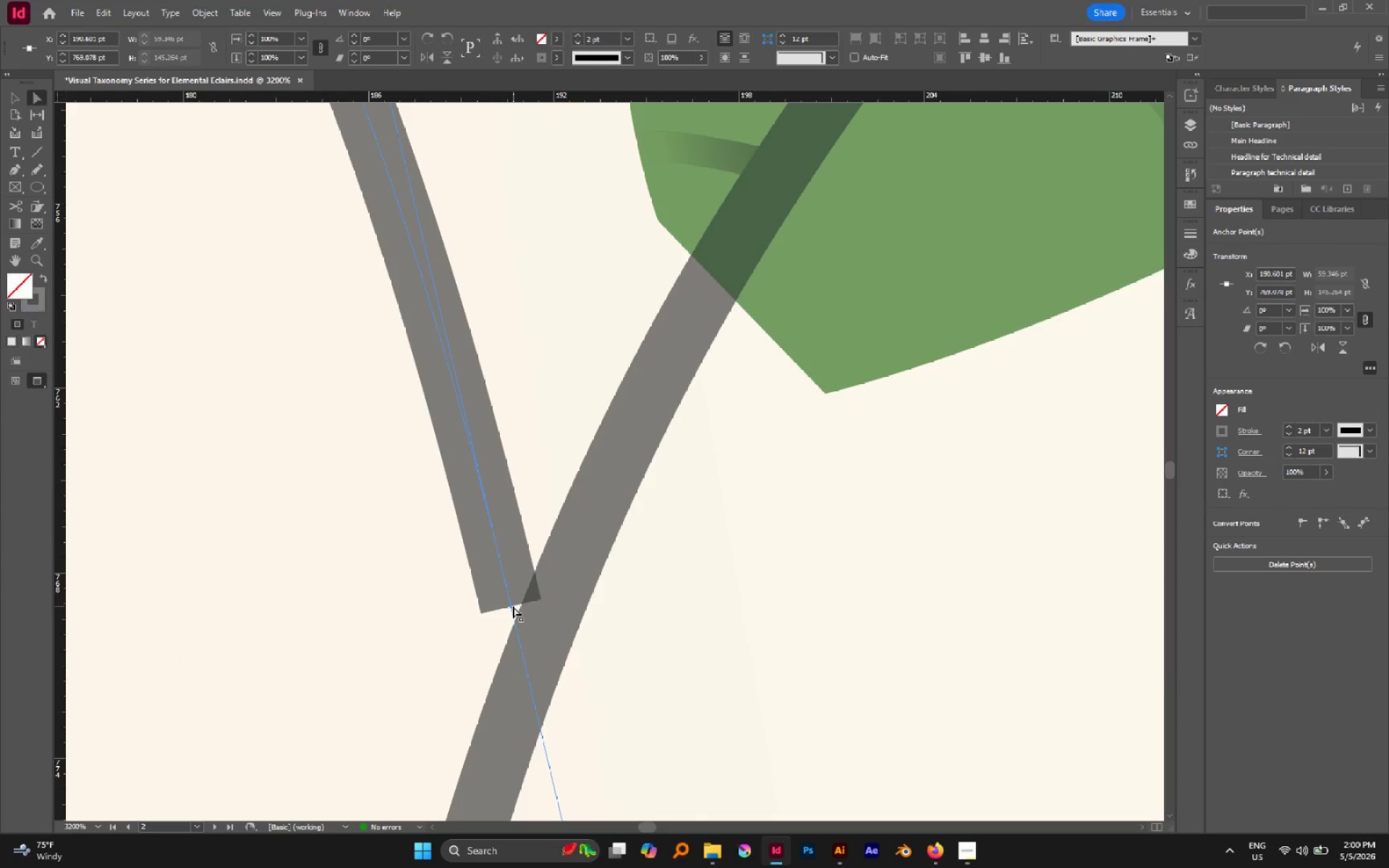 
left_click_drag(start_coordinate=[513, 606], to_coordinate=[527, 628])
 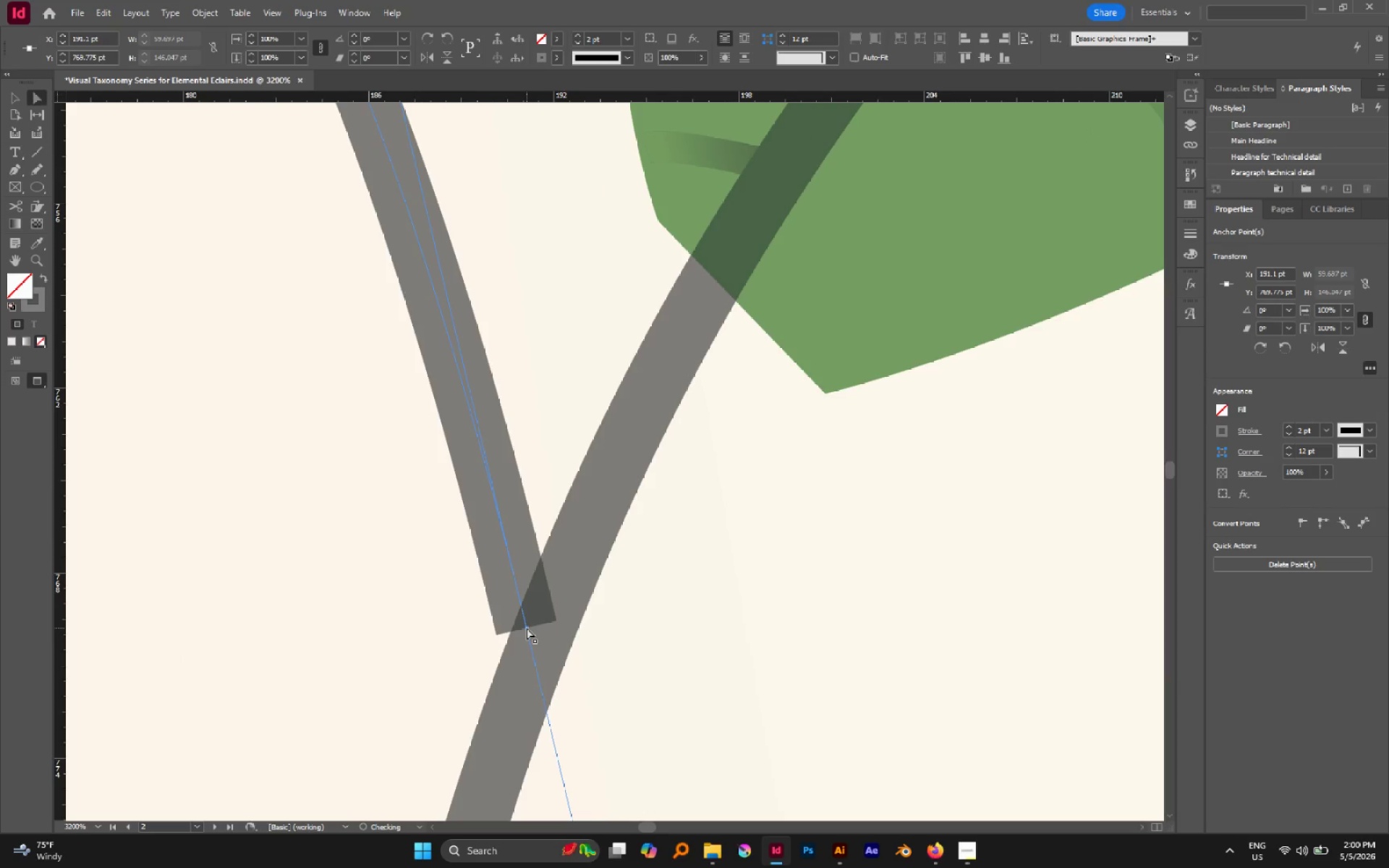 
left_click_drag(start_coordinate=[527, 628], to_coordinate=[535, 644])
 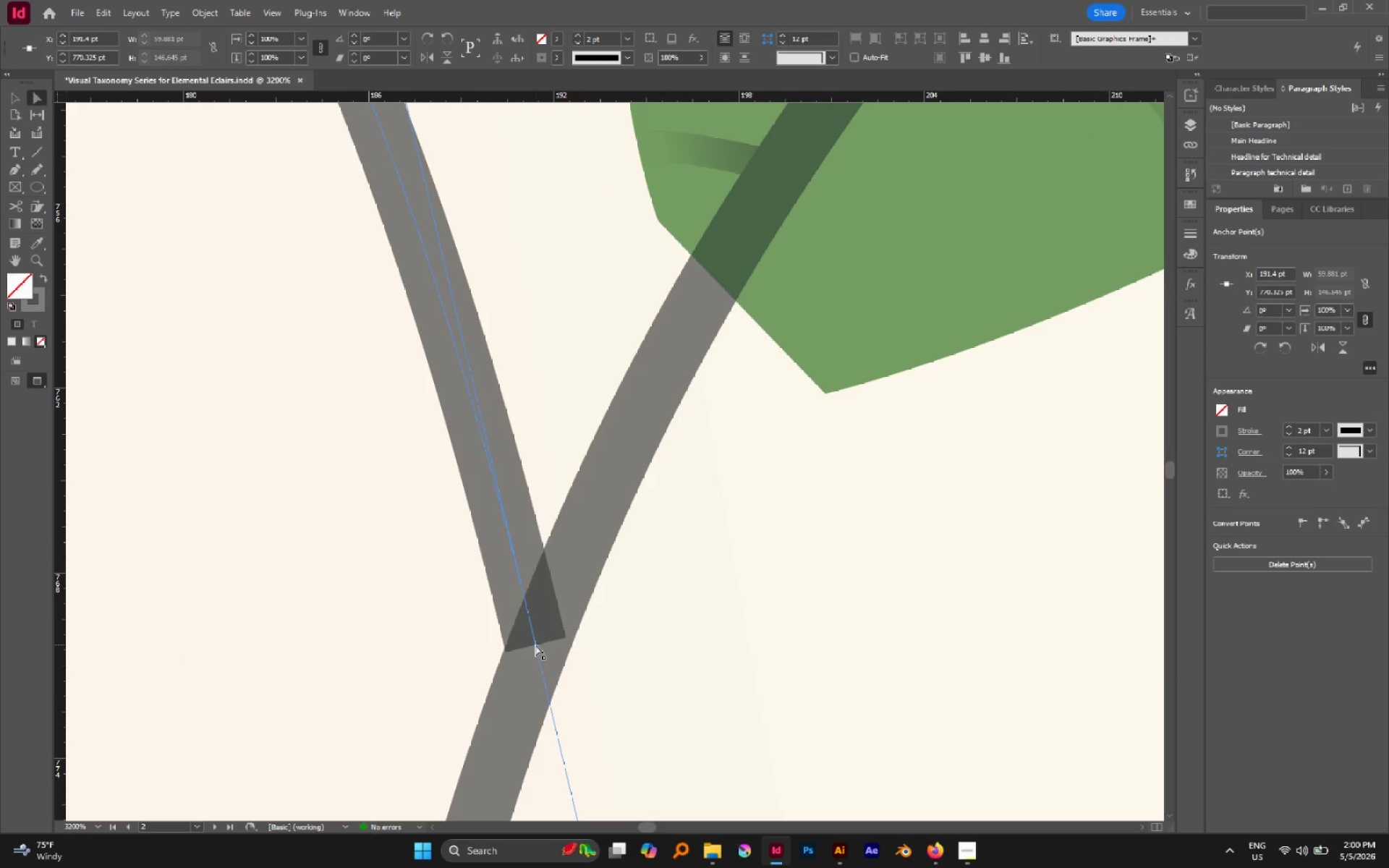 
left_click_drag(start_coordinate=[535, 644], to_coordinate=[518, 566])
 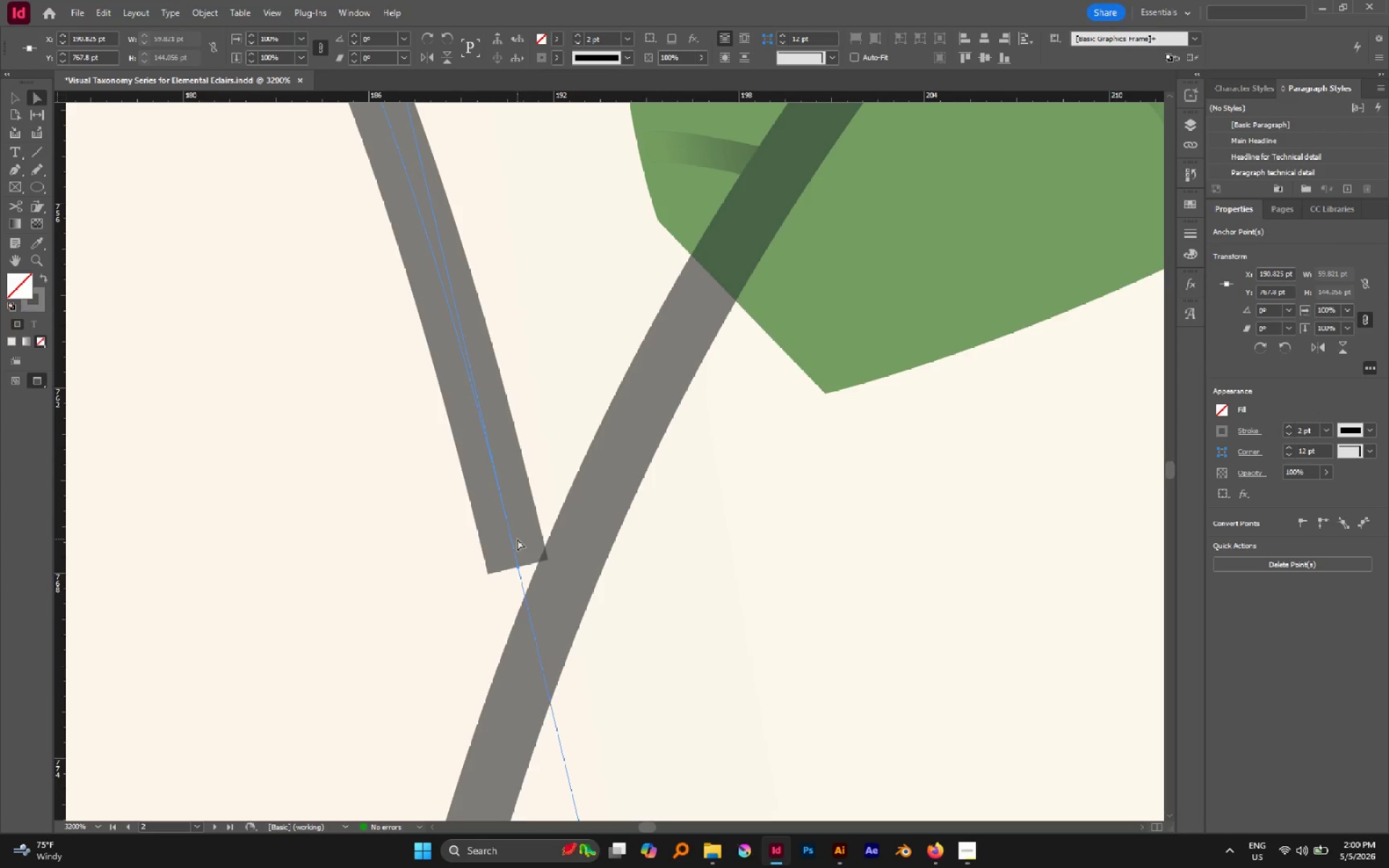 
key(P)
 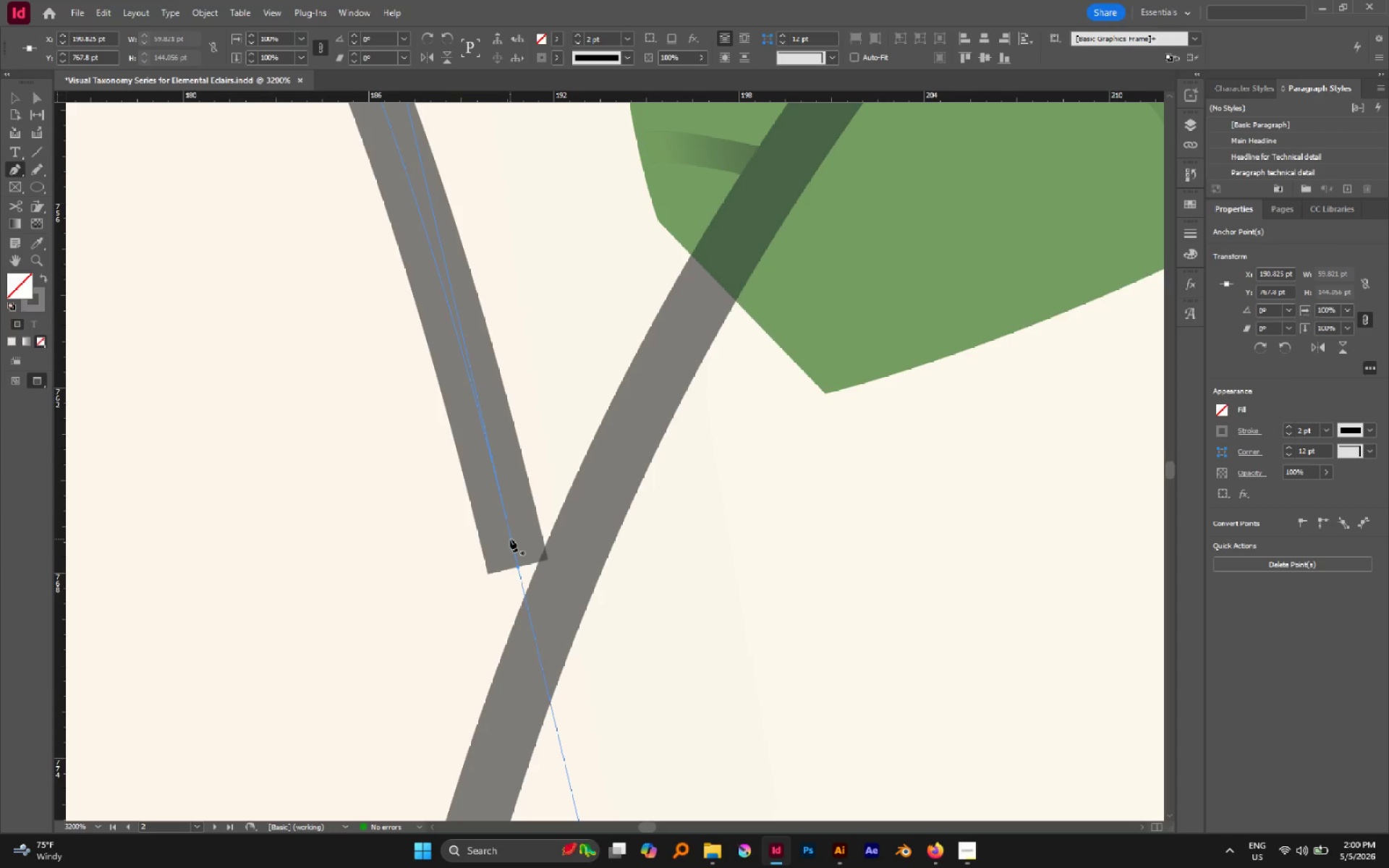 
key(Shift+Equal)
 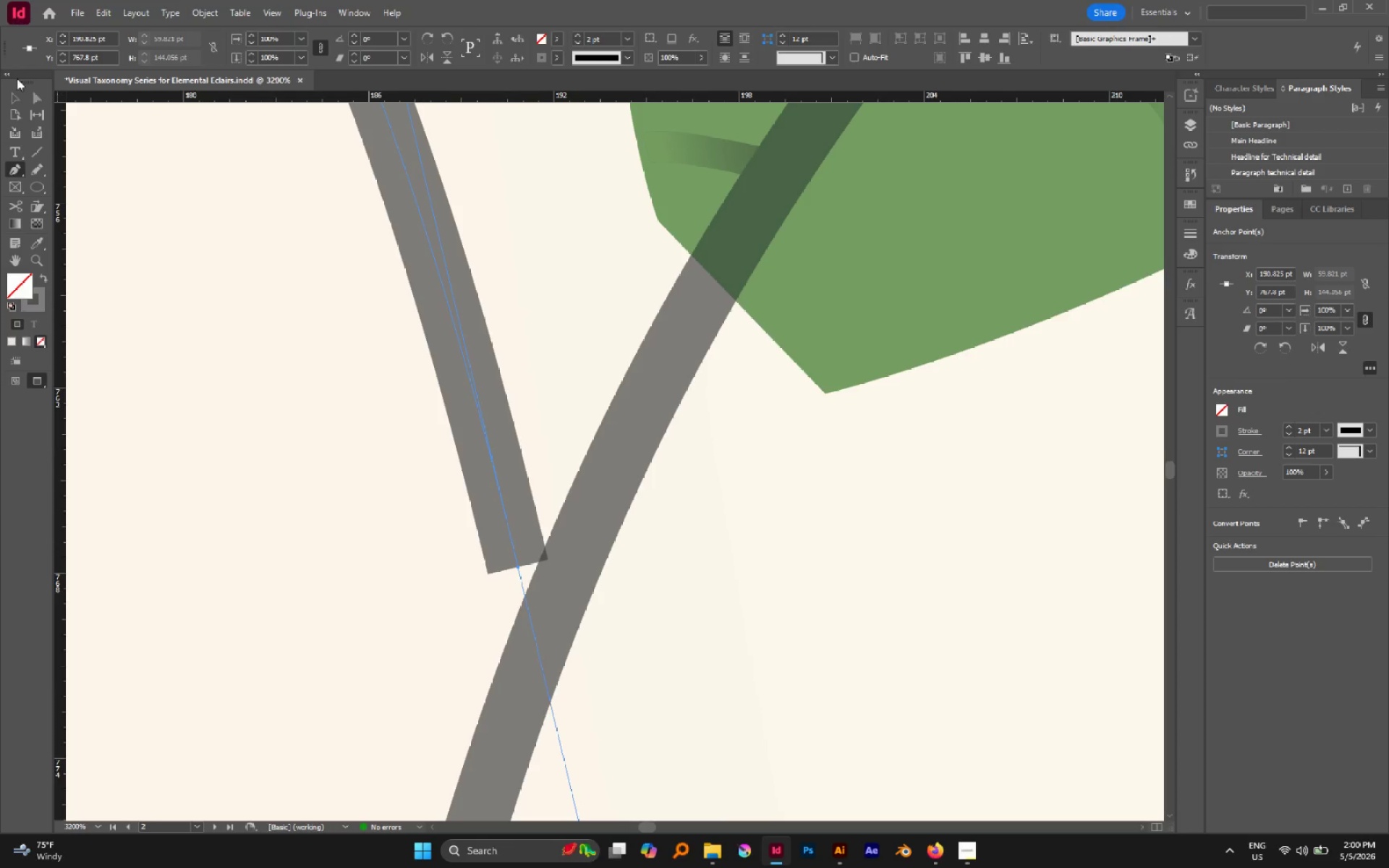 
right_click([14, 169])
 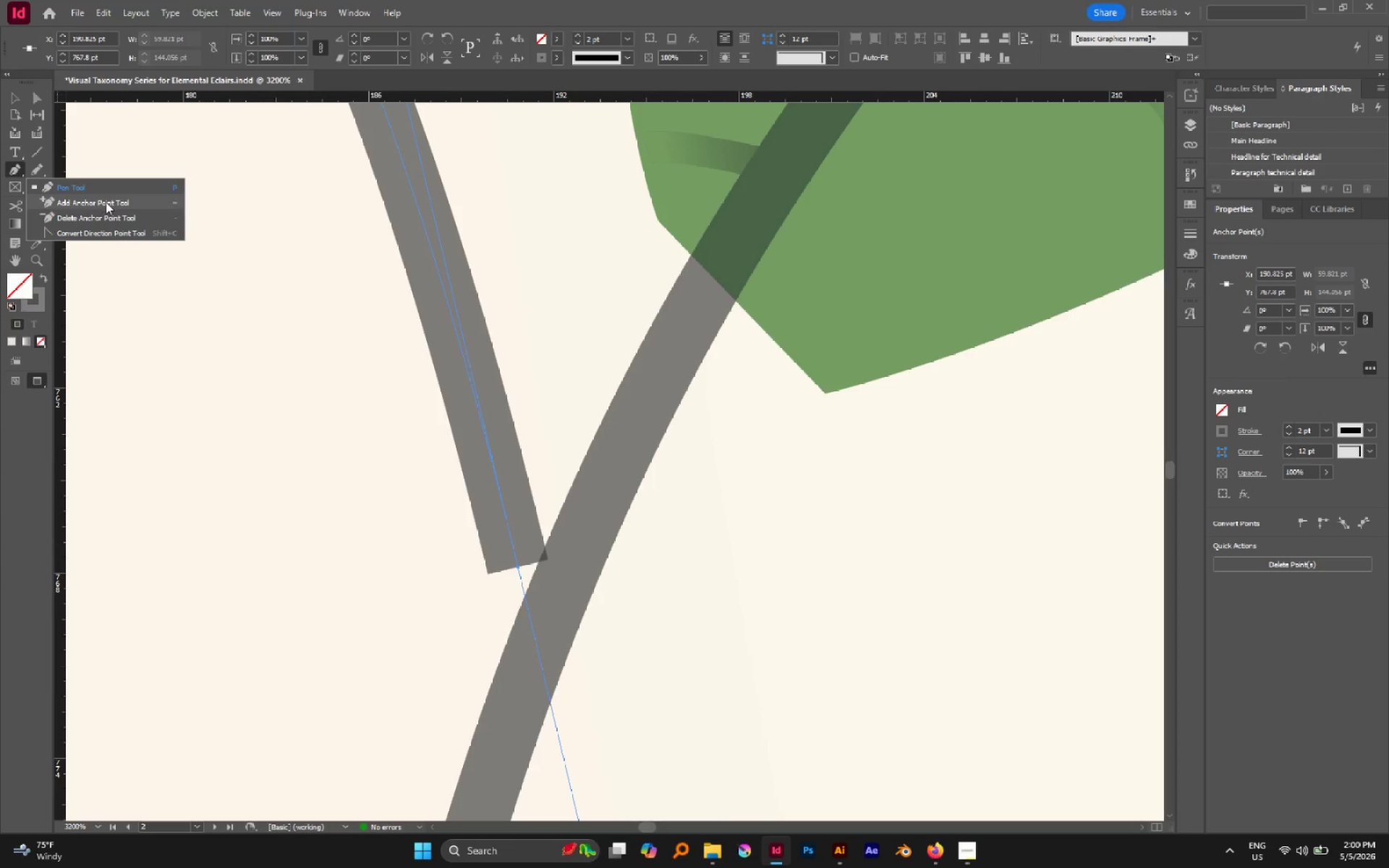 
left_click([106, 202])
 